 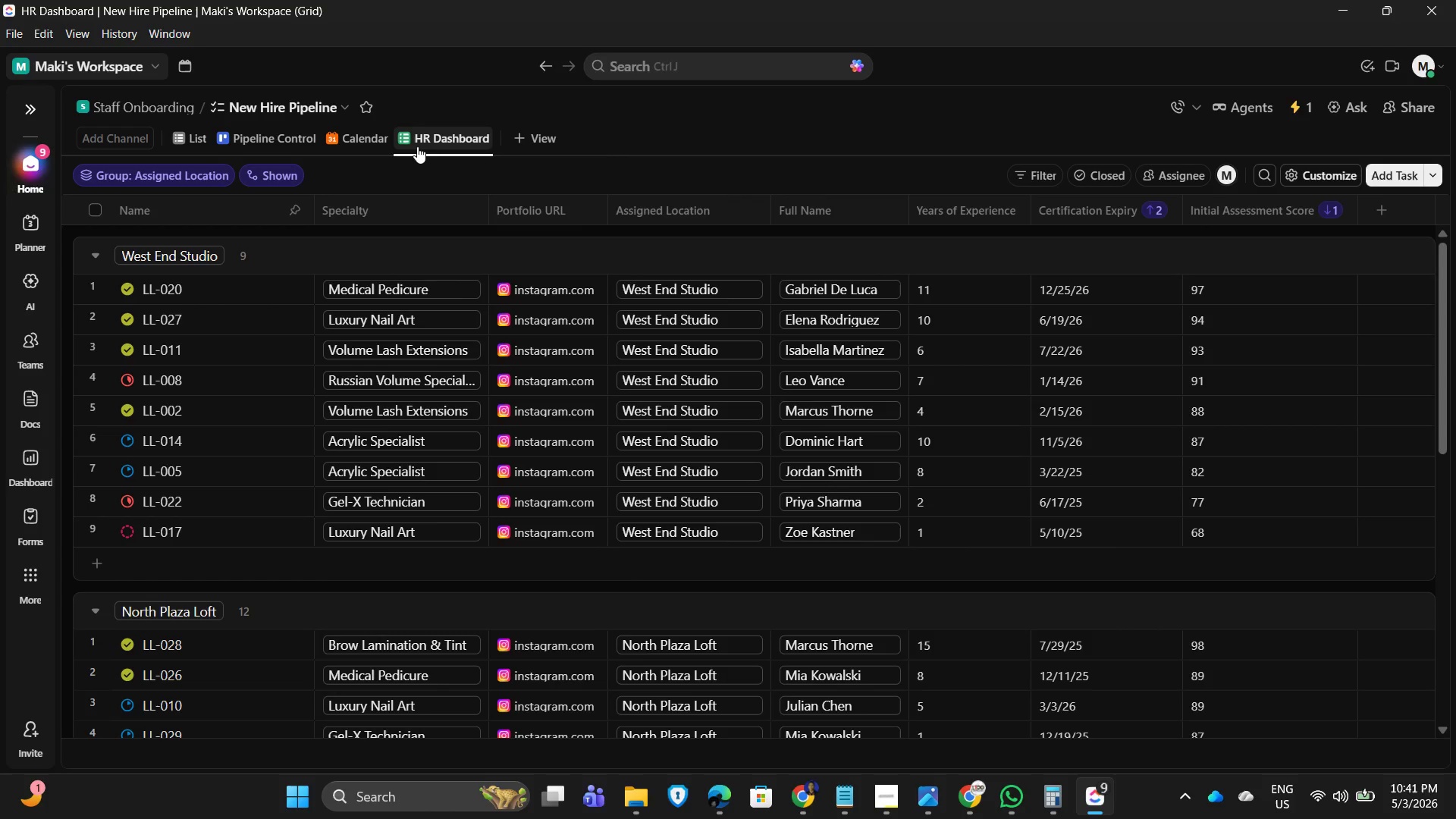 
left_click([248, 137])
 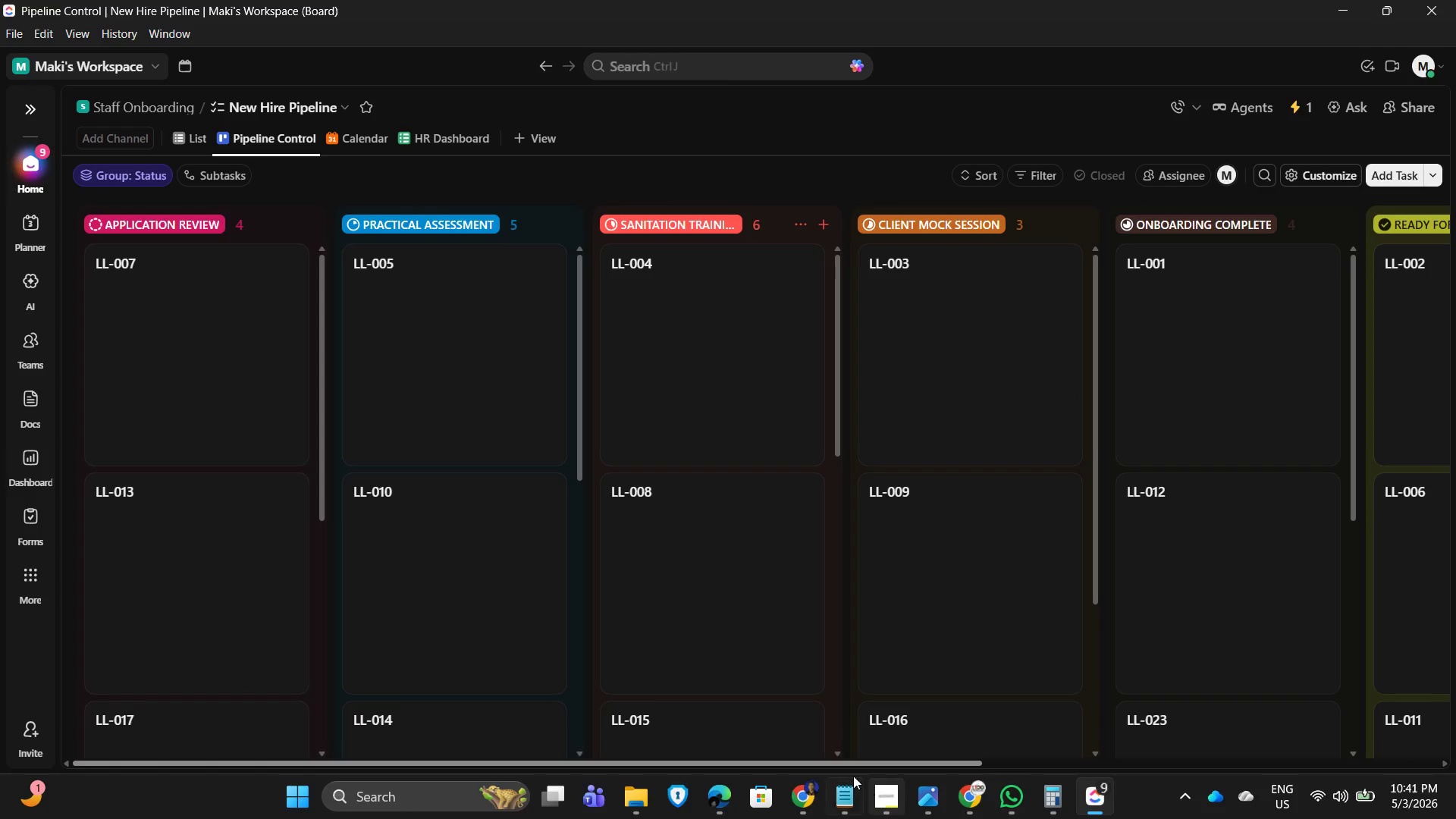 
left_click_drag(start_coordinate=[847, 768], to_coordinate=[1075, 783])
 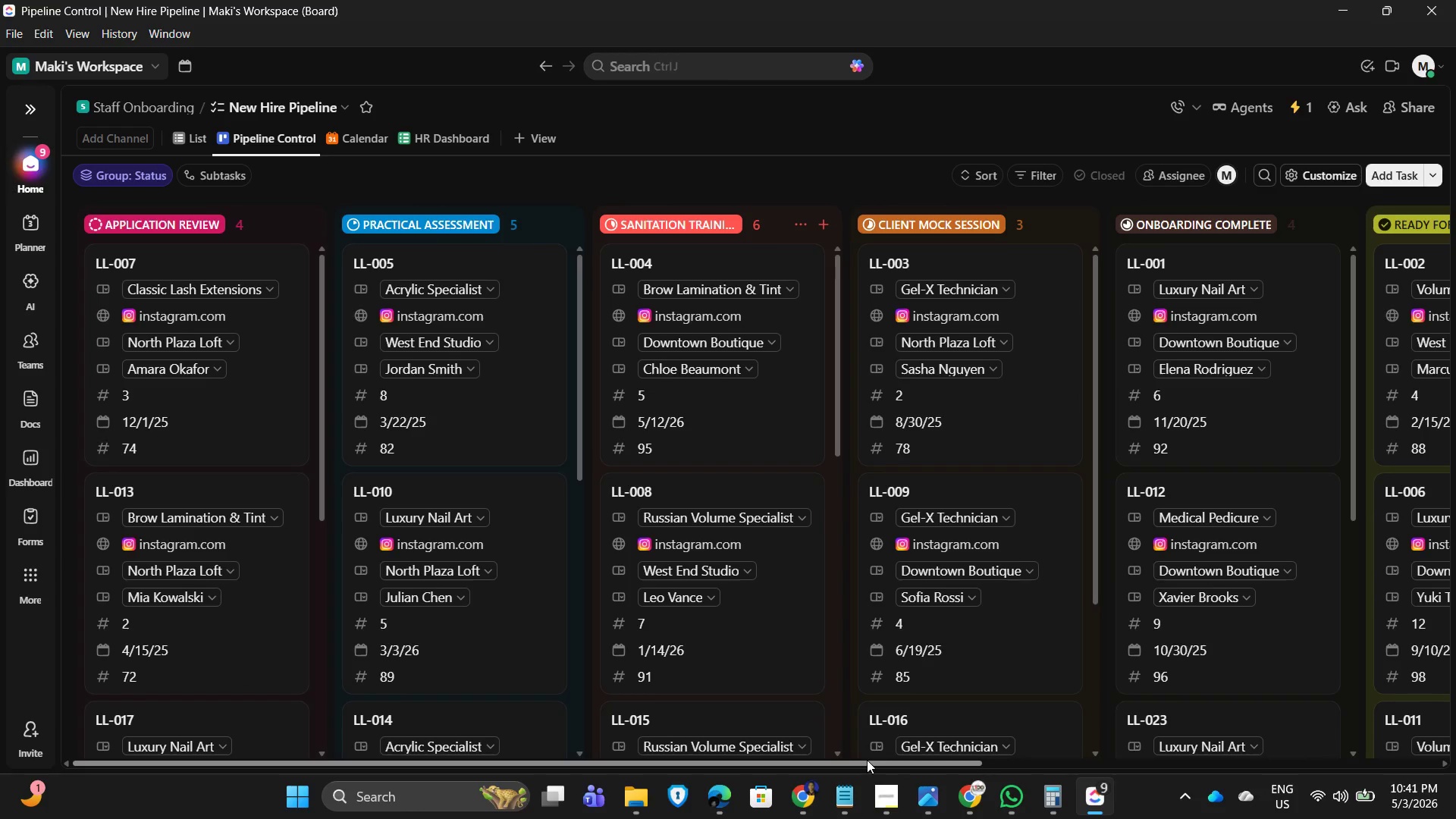 
left_click_drag(start_coordinate=[865, 760], to_coordinate=[879, 814])
 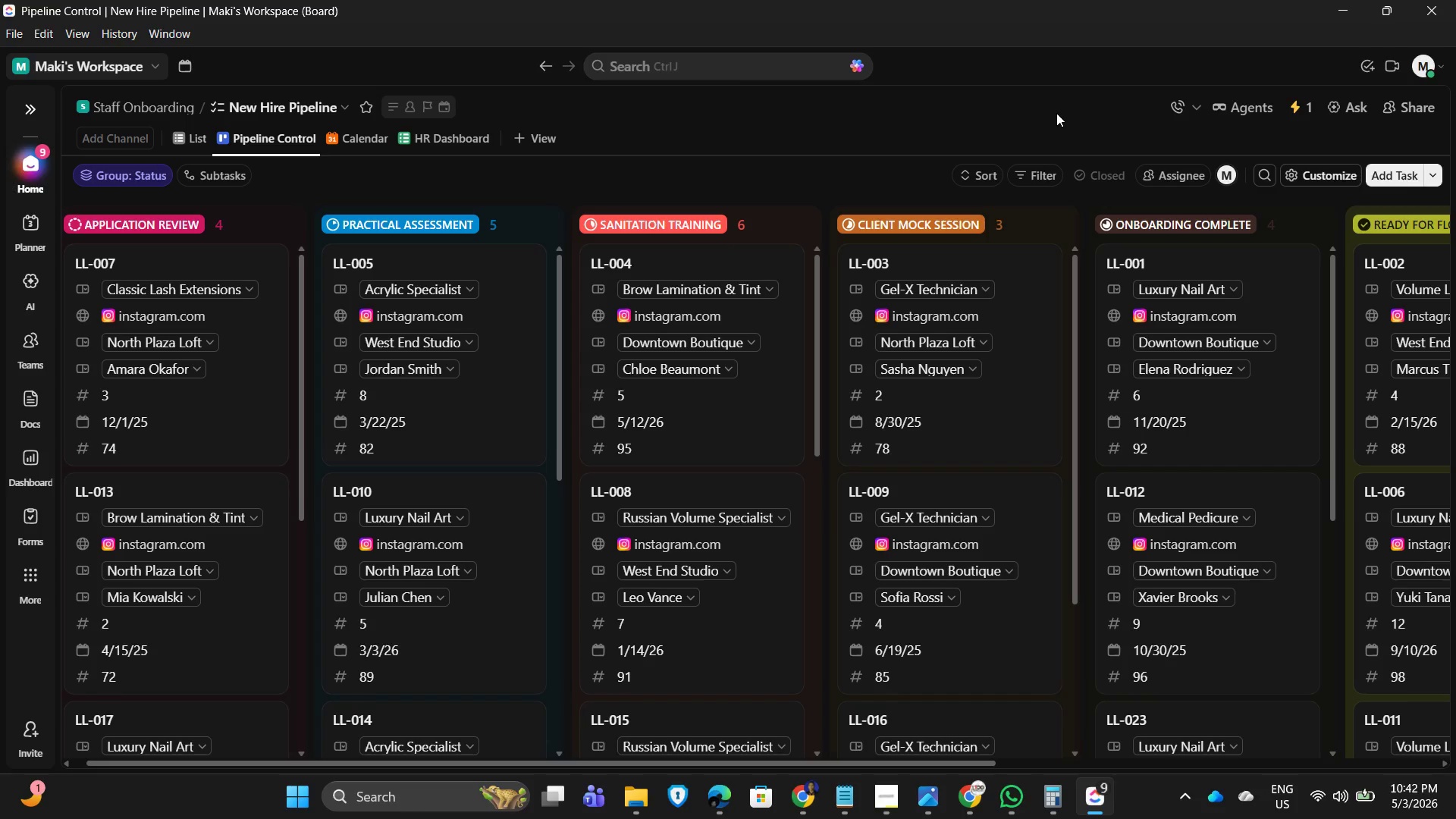 
key(PrintScreen)
 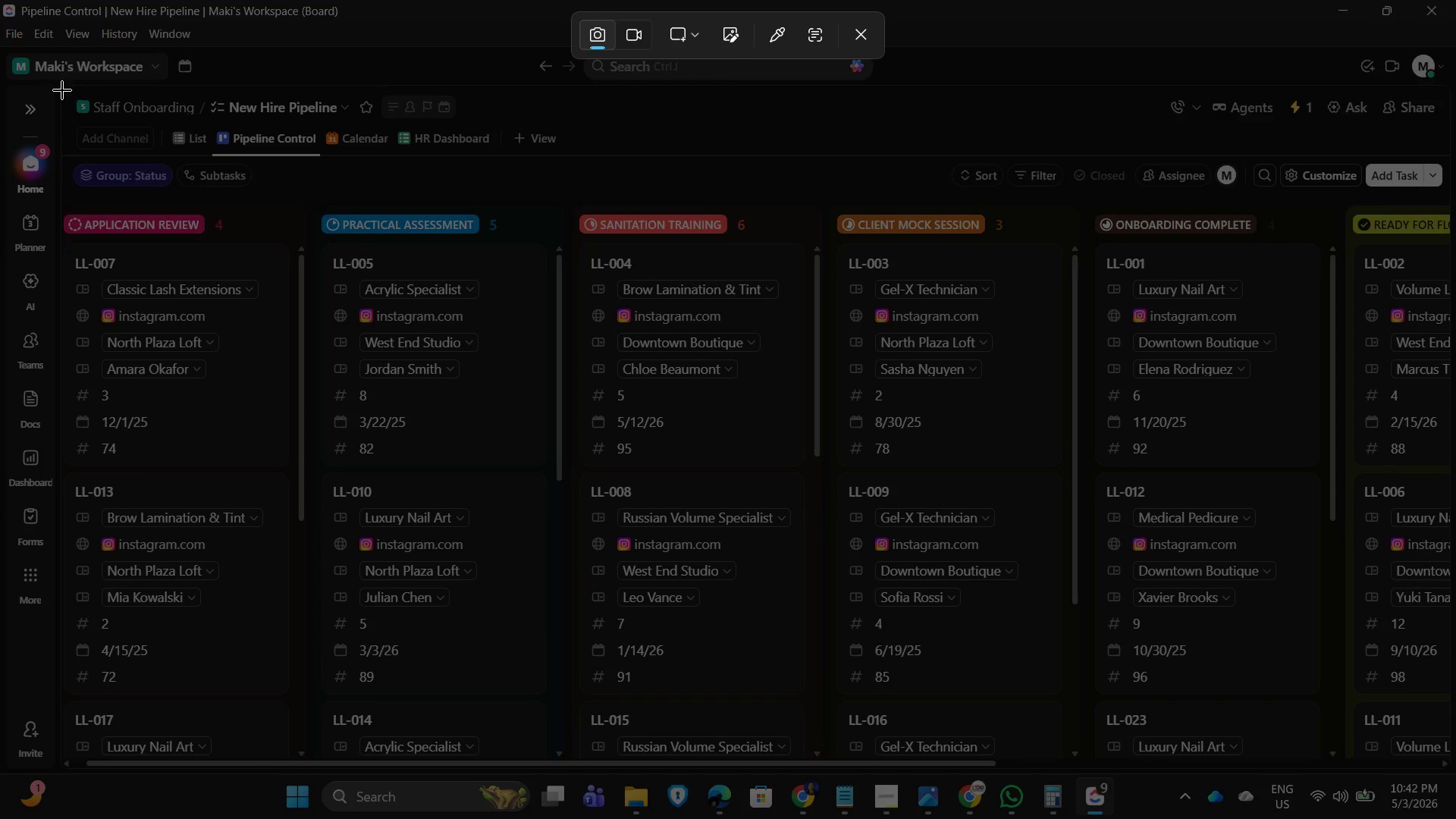 
left_click_drag(start_coordinate=[63, 83], to_coordinate=[1455, 760])
 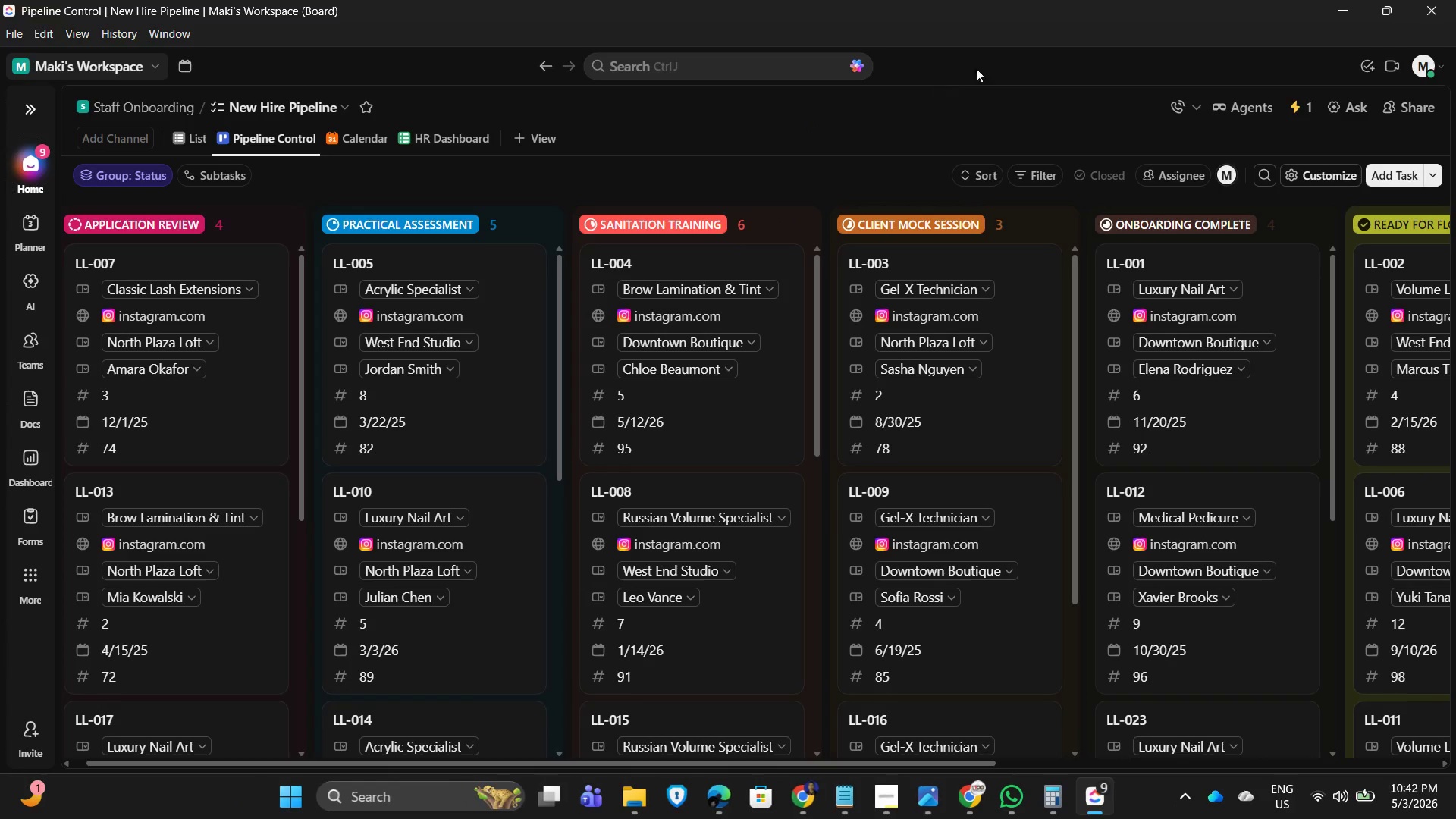 
left_click([1034, 65])
 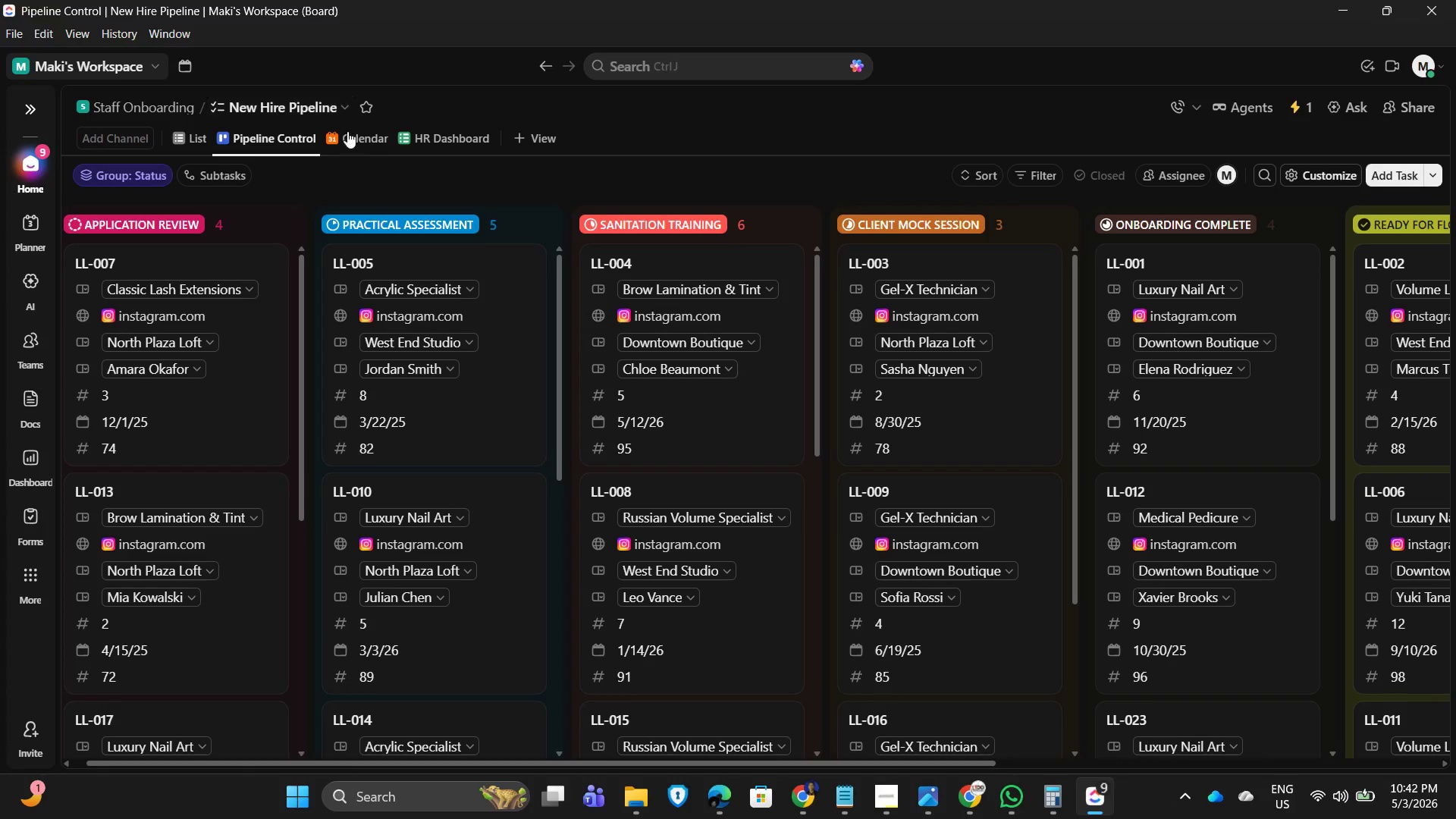 
left_click([359, 143])
 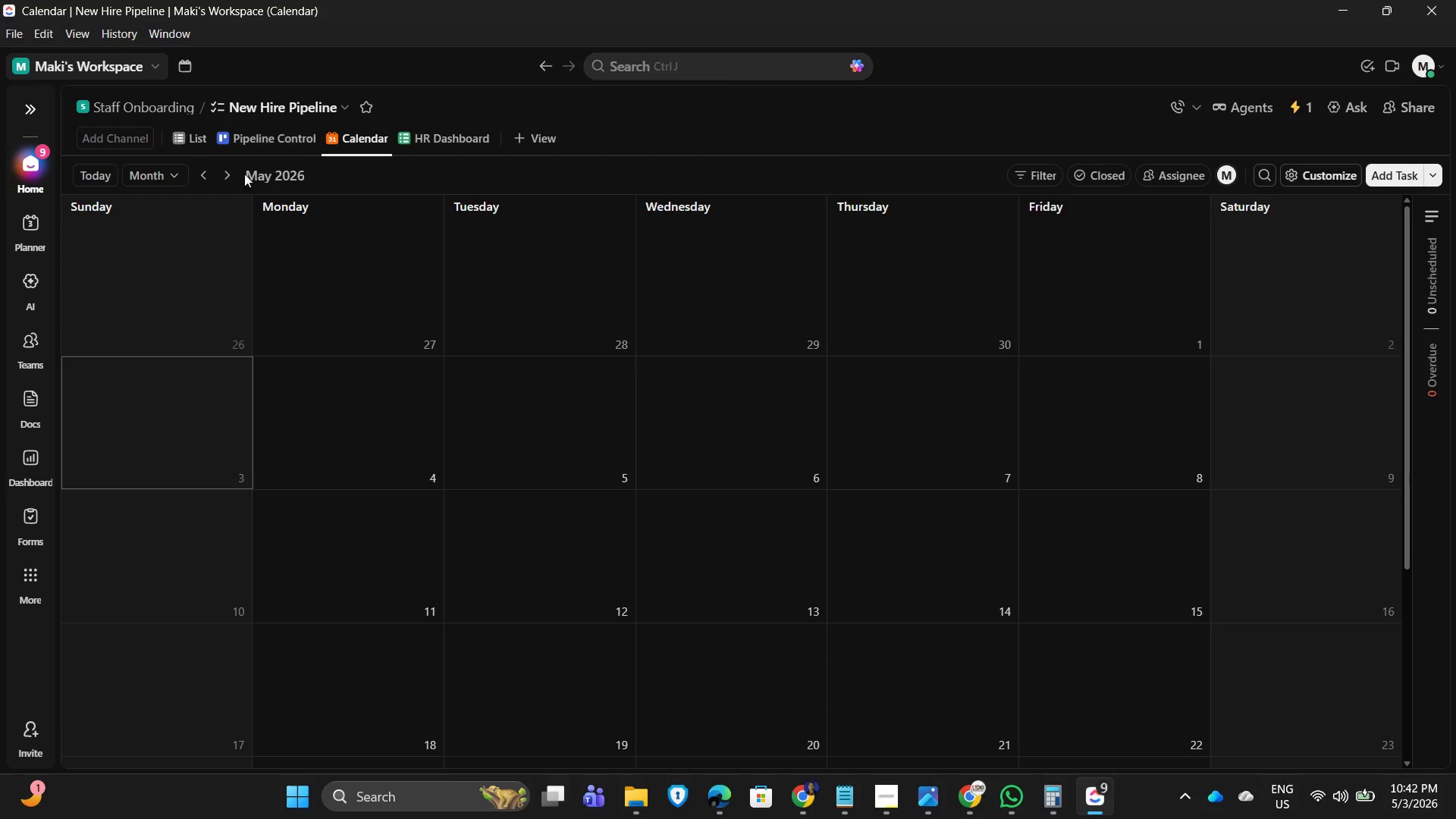 
double_click([201, 177])
 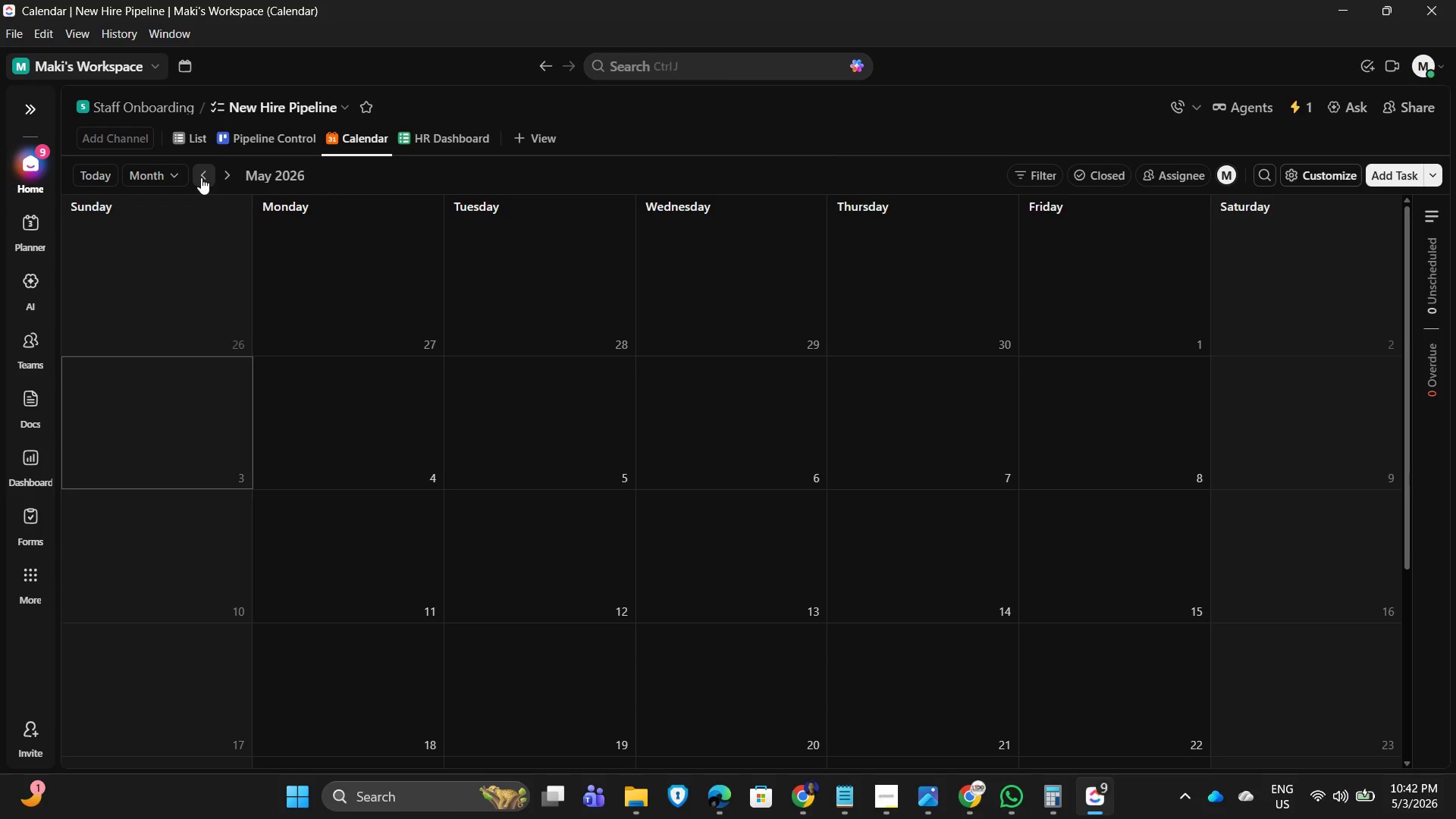 
triple_click([201, 177])
 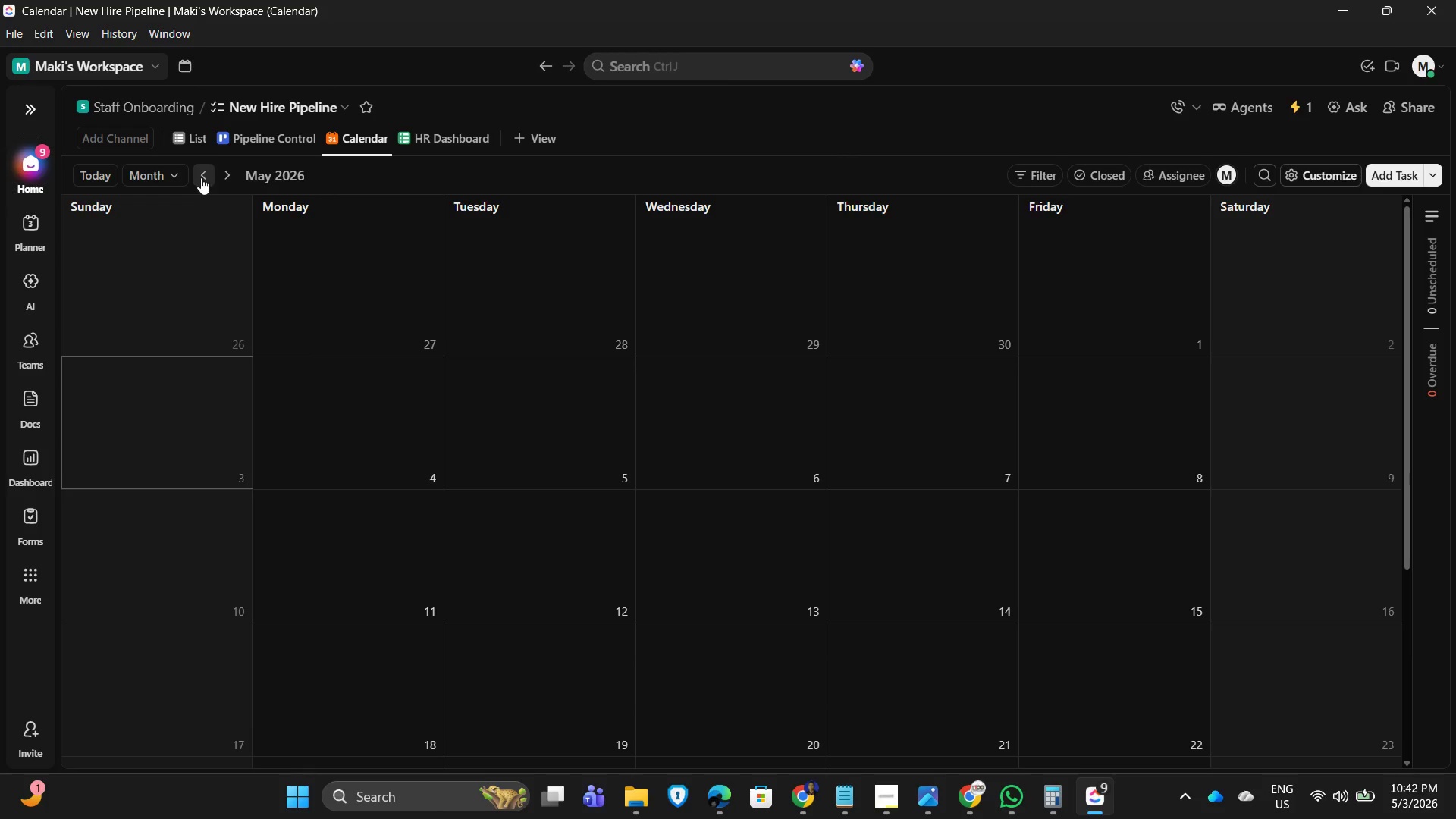 
triple_click([201, 177])
 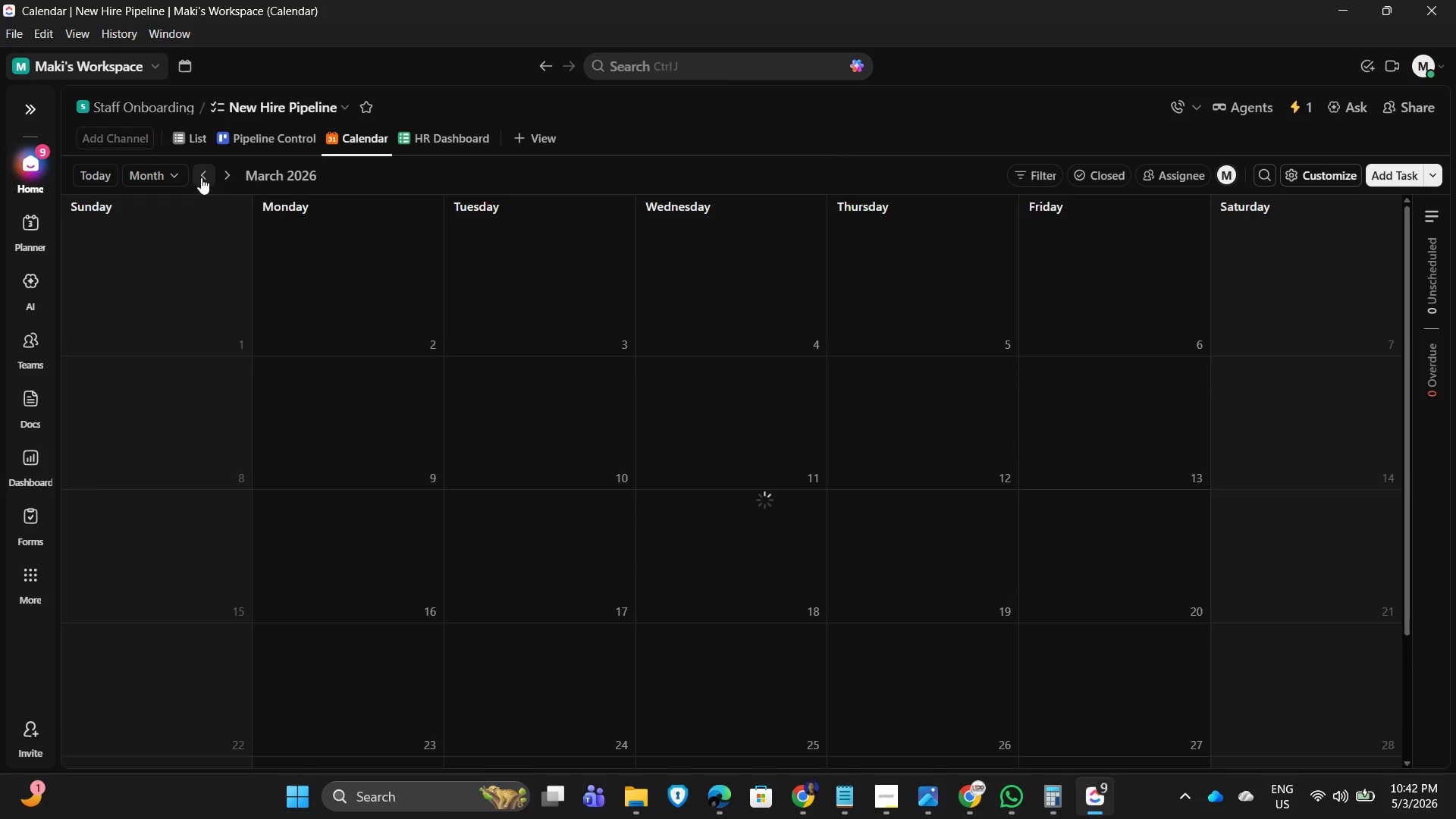 
triple_click([201, 177])
 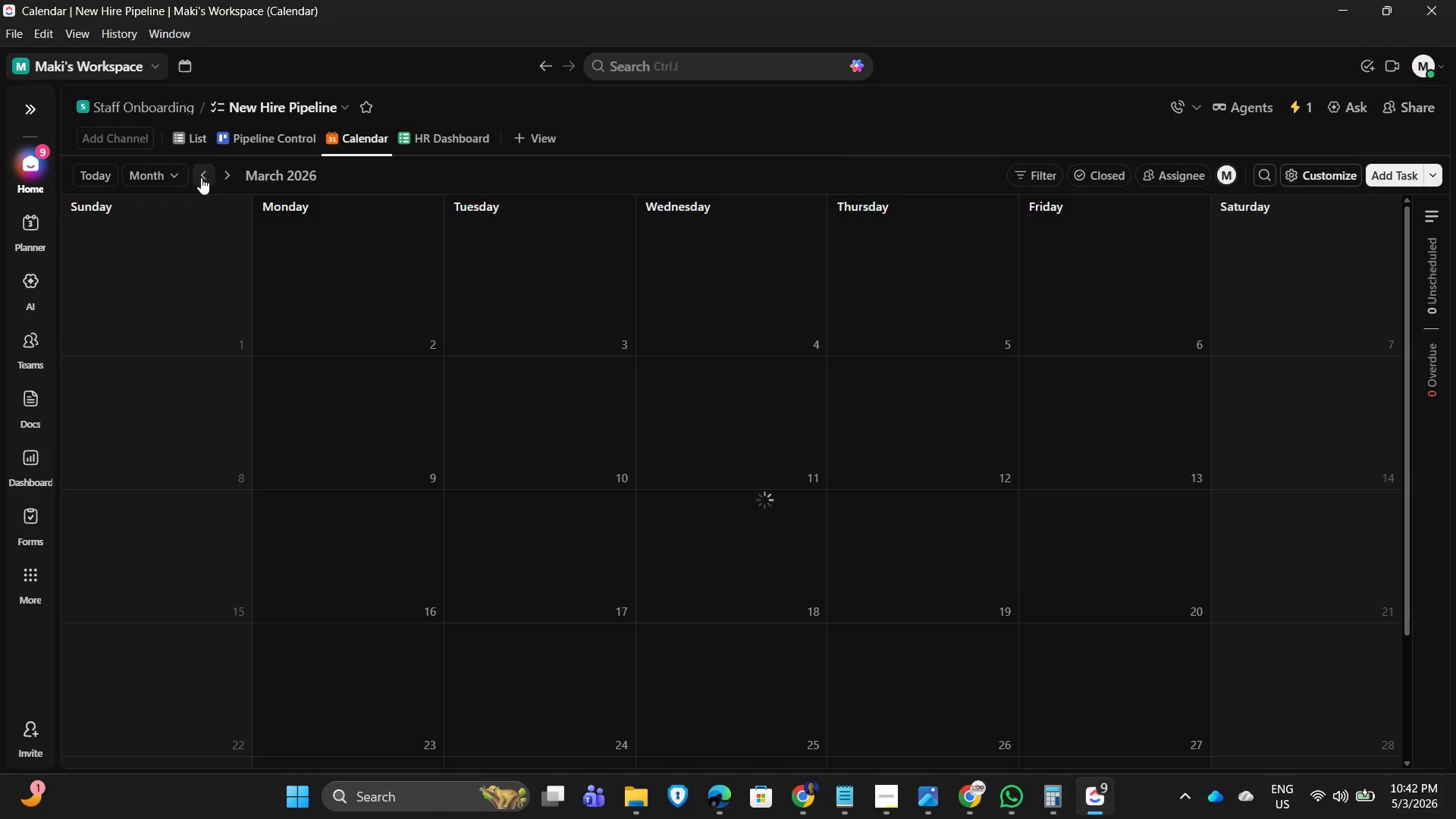 
triple_click([201, 177])
 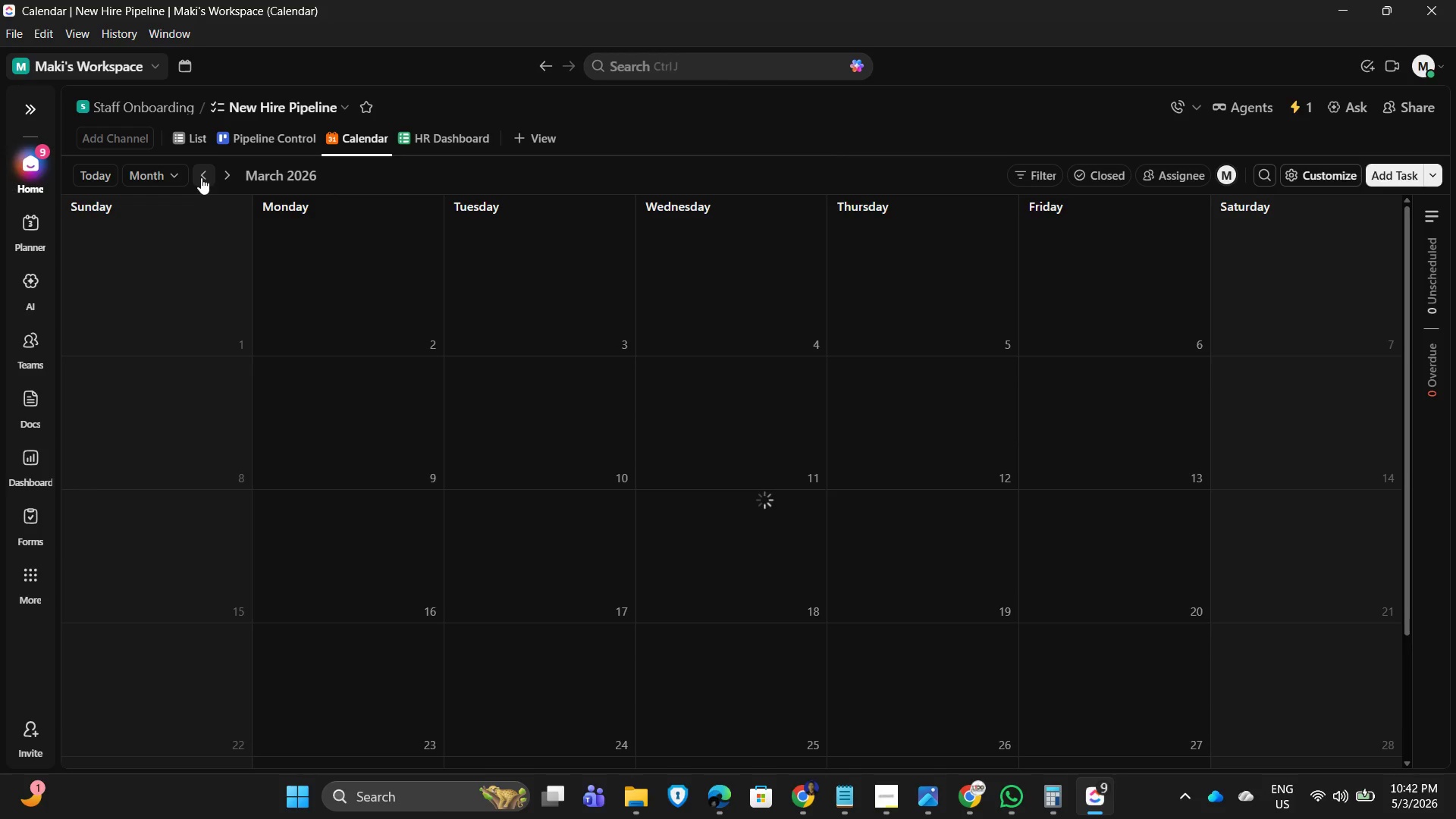 
triple_click([201, 177])
 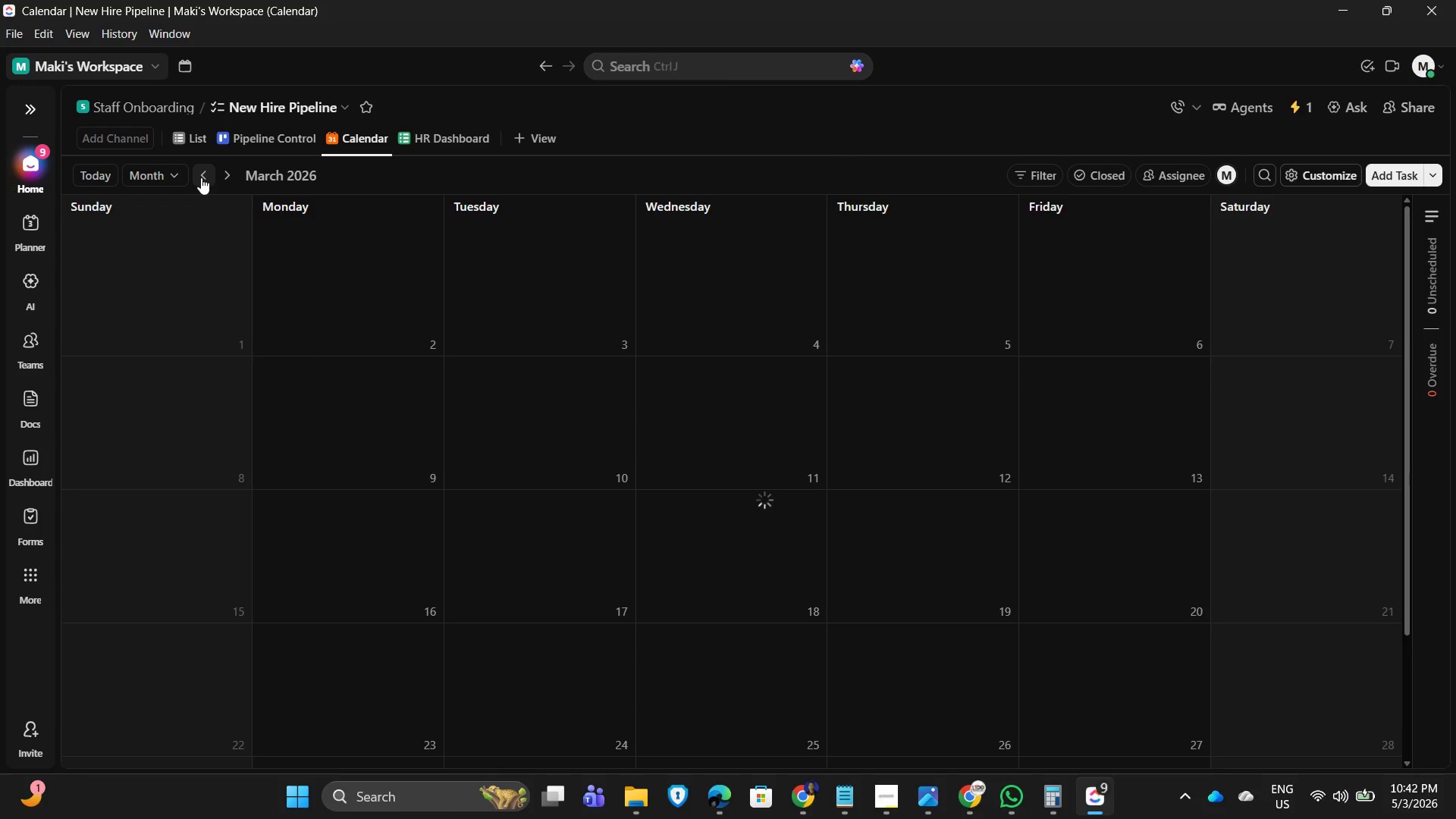 
triple_click([201, 177])
 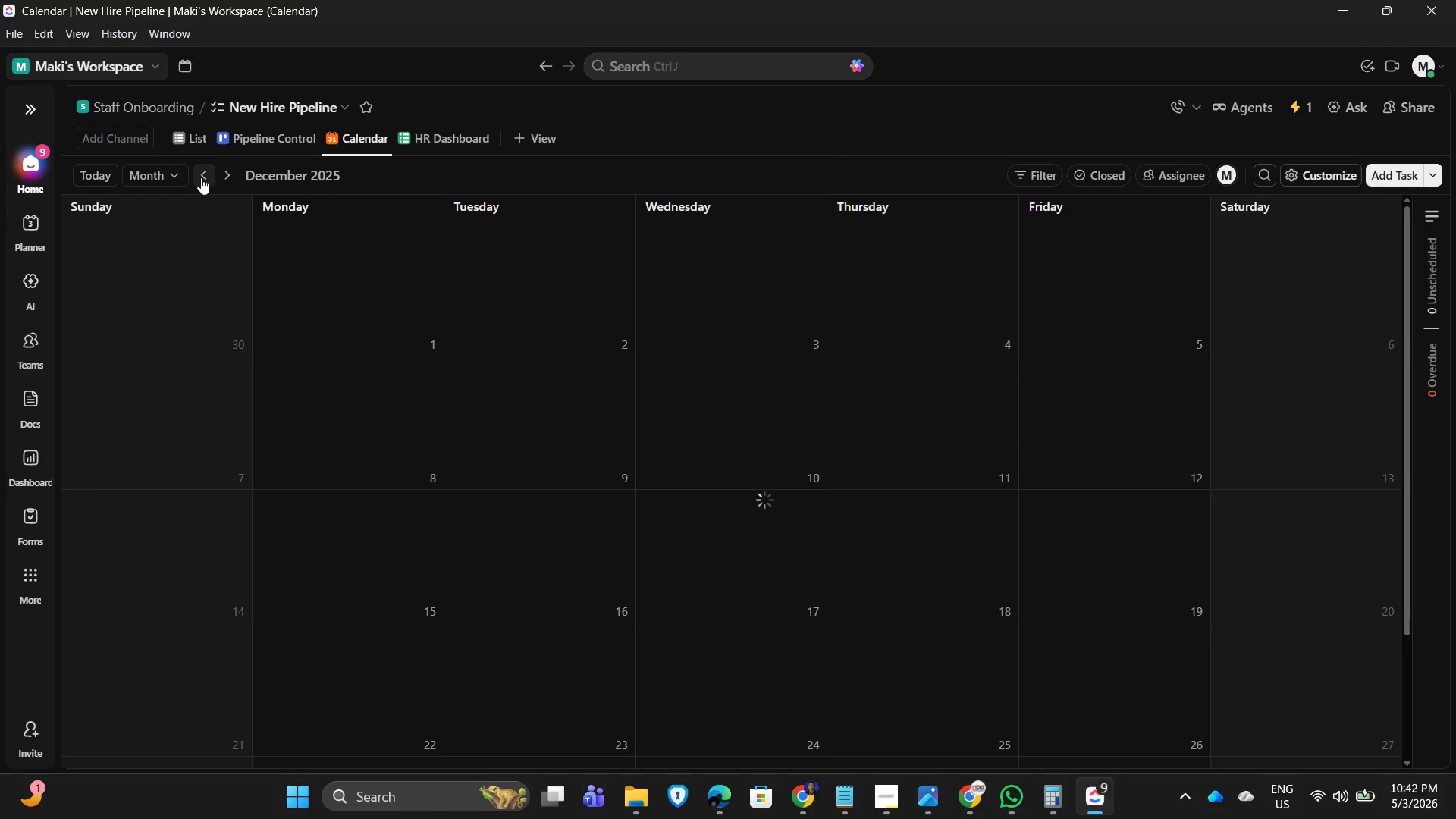 
triple_click([201, 177])
 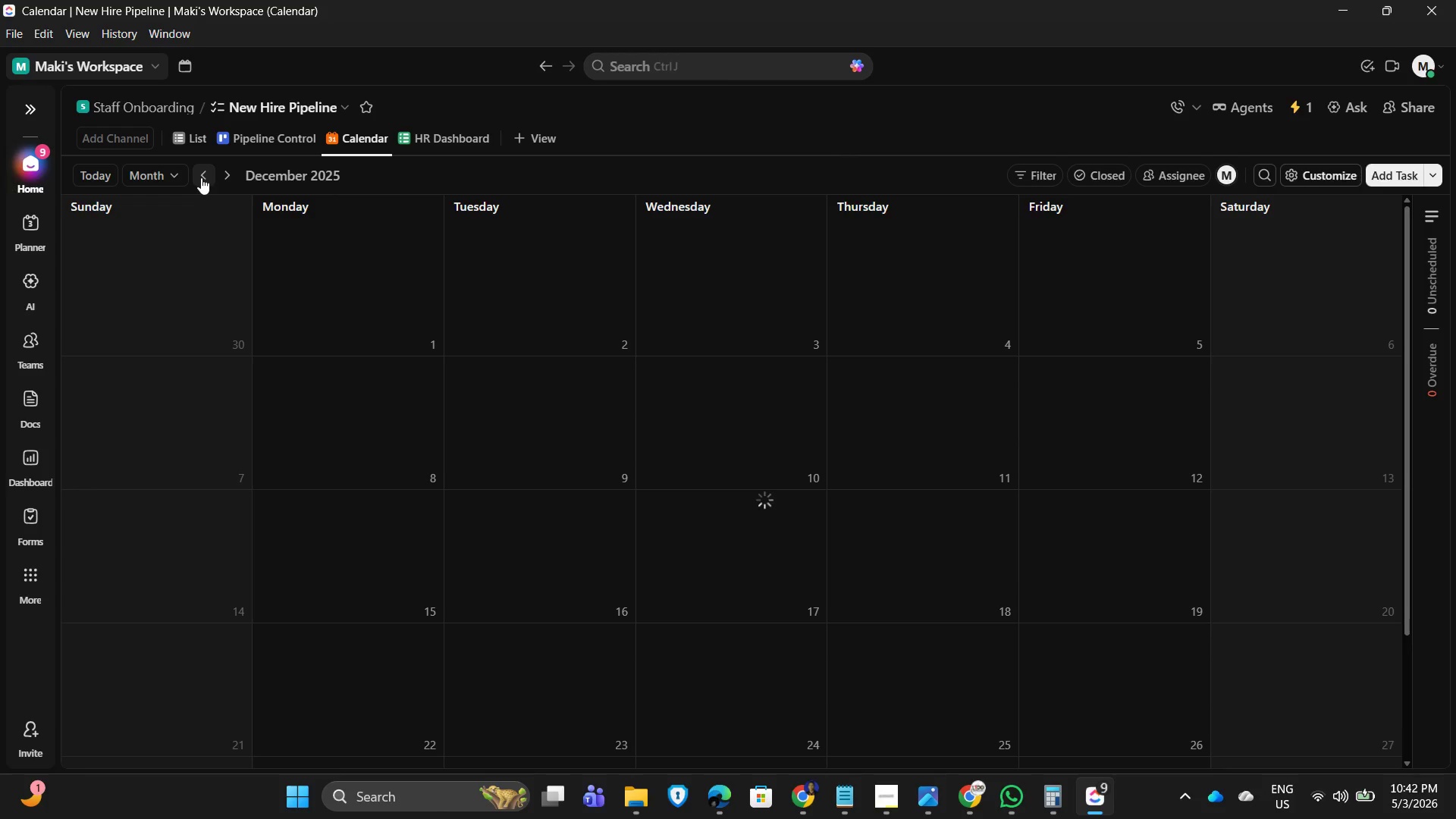 
triple_click([201, 177])
 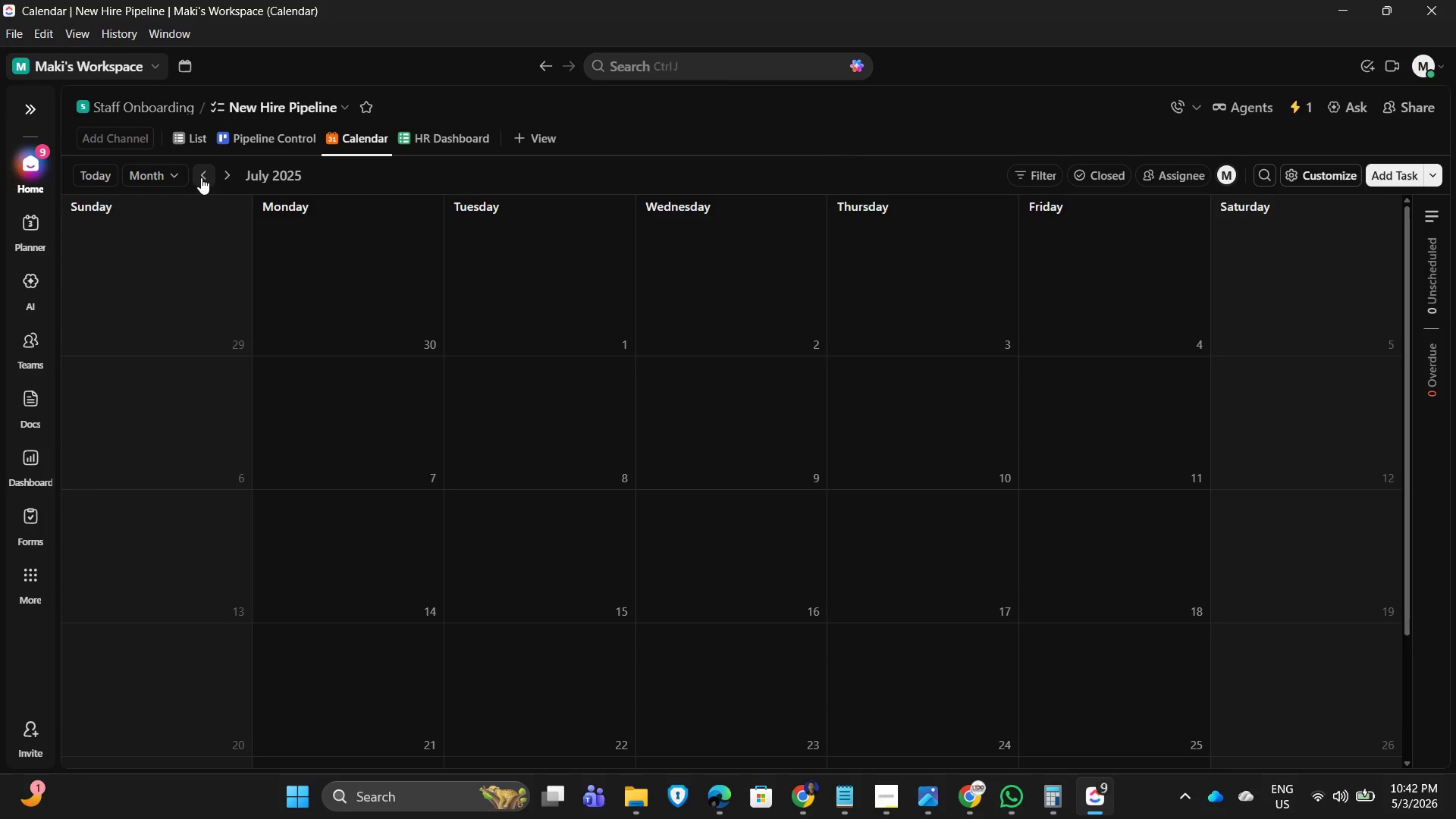 
double_click([201, 177])
 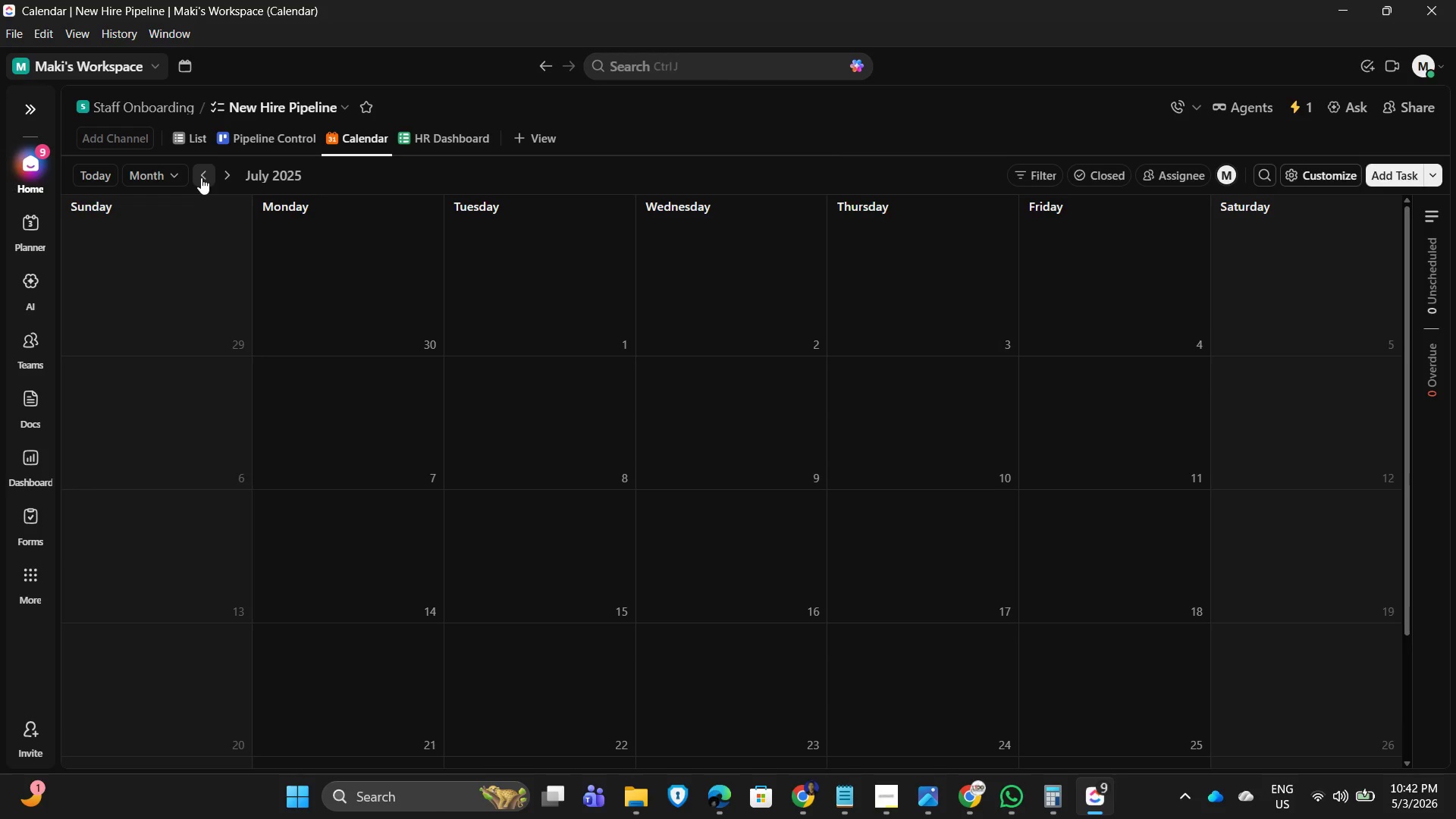 
triple_click([201, 177])
 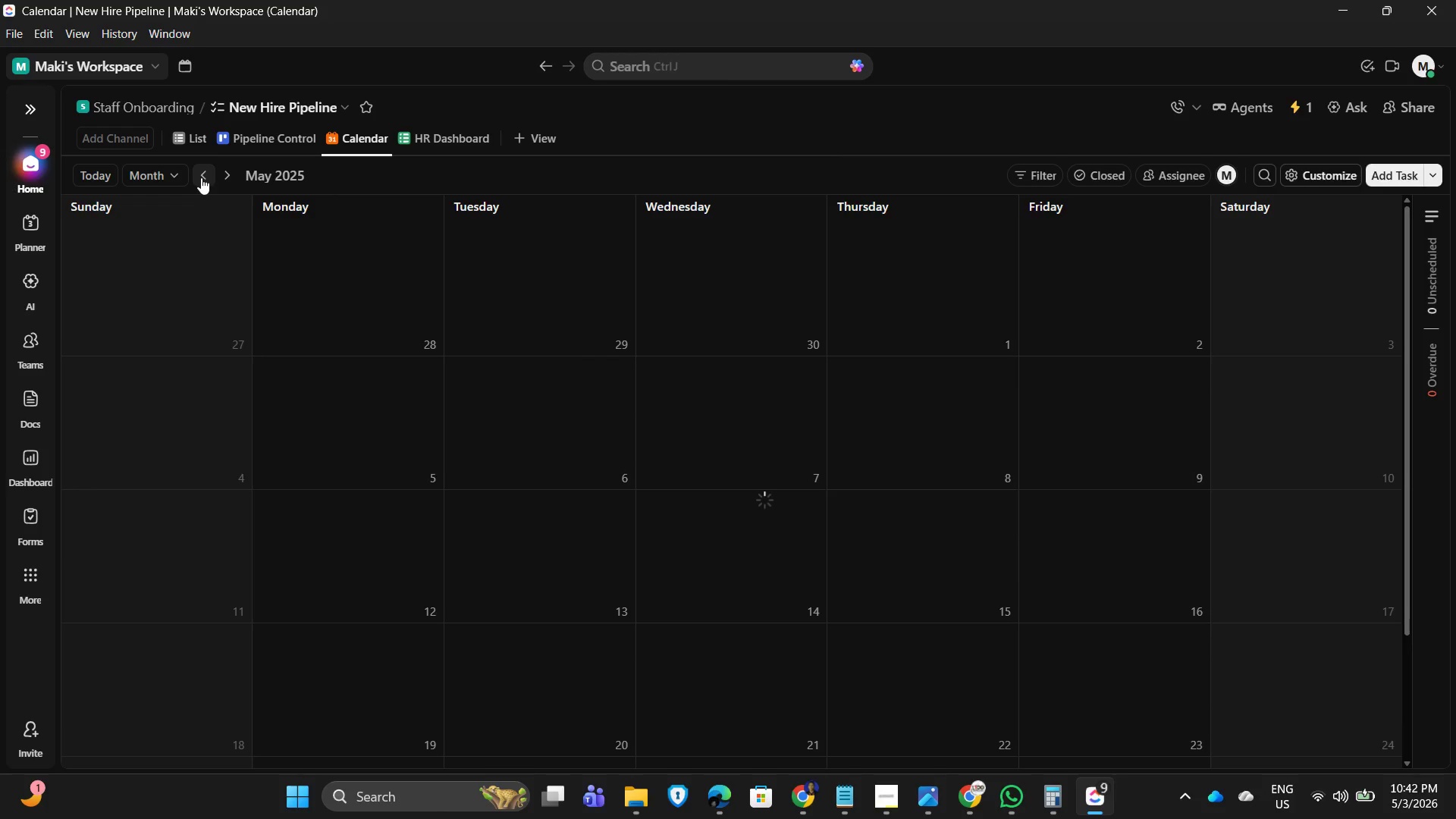 
triple_click([201, 177])
 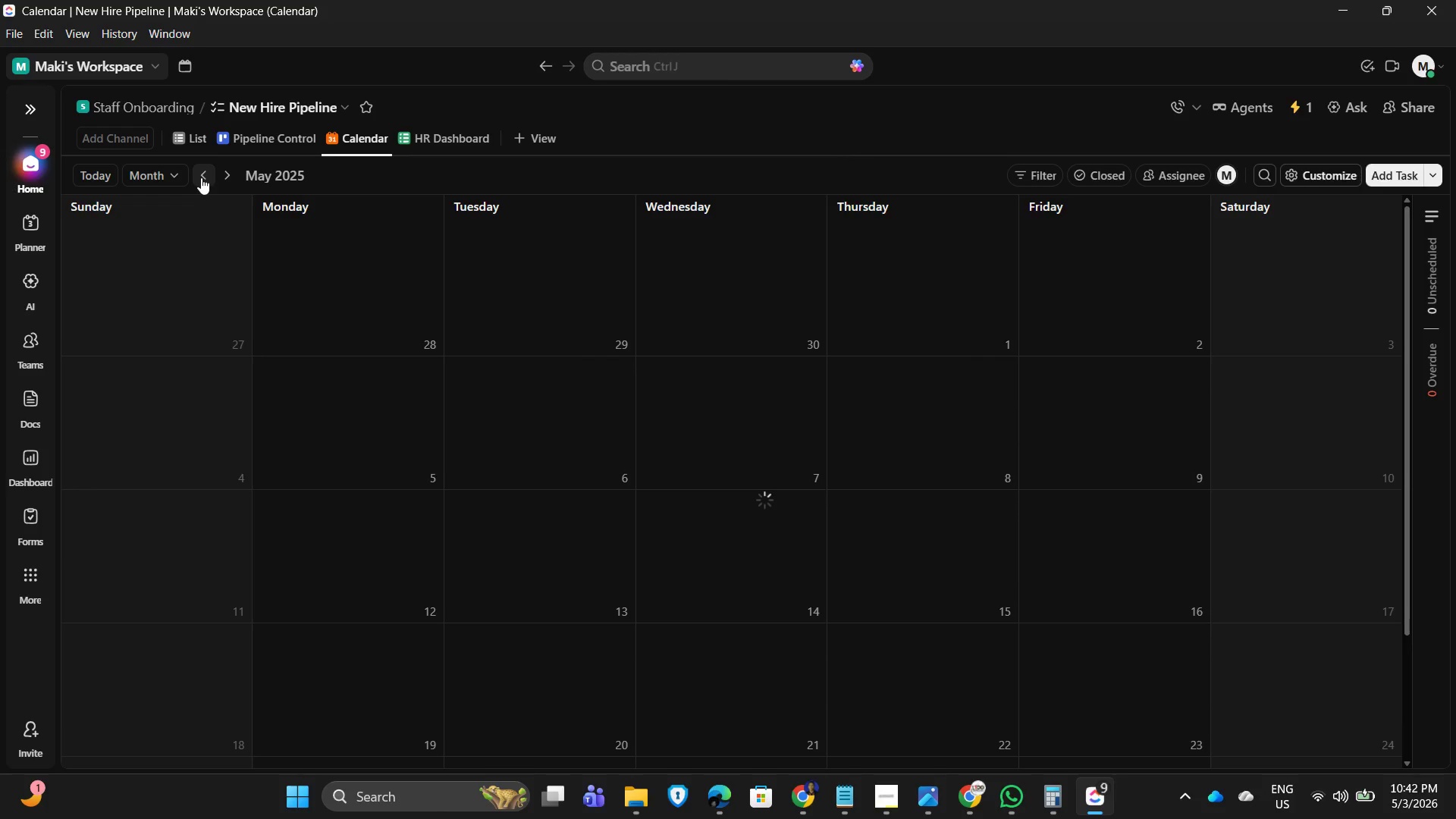 
triple_click([201, 177])
 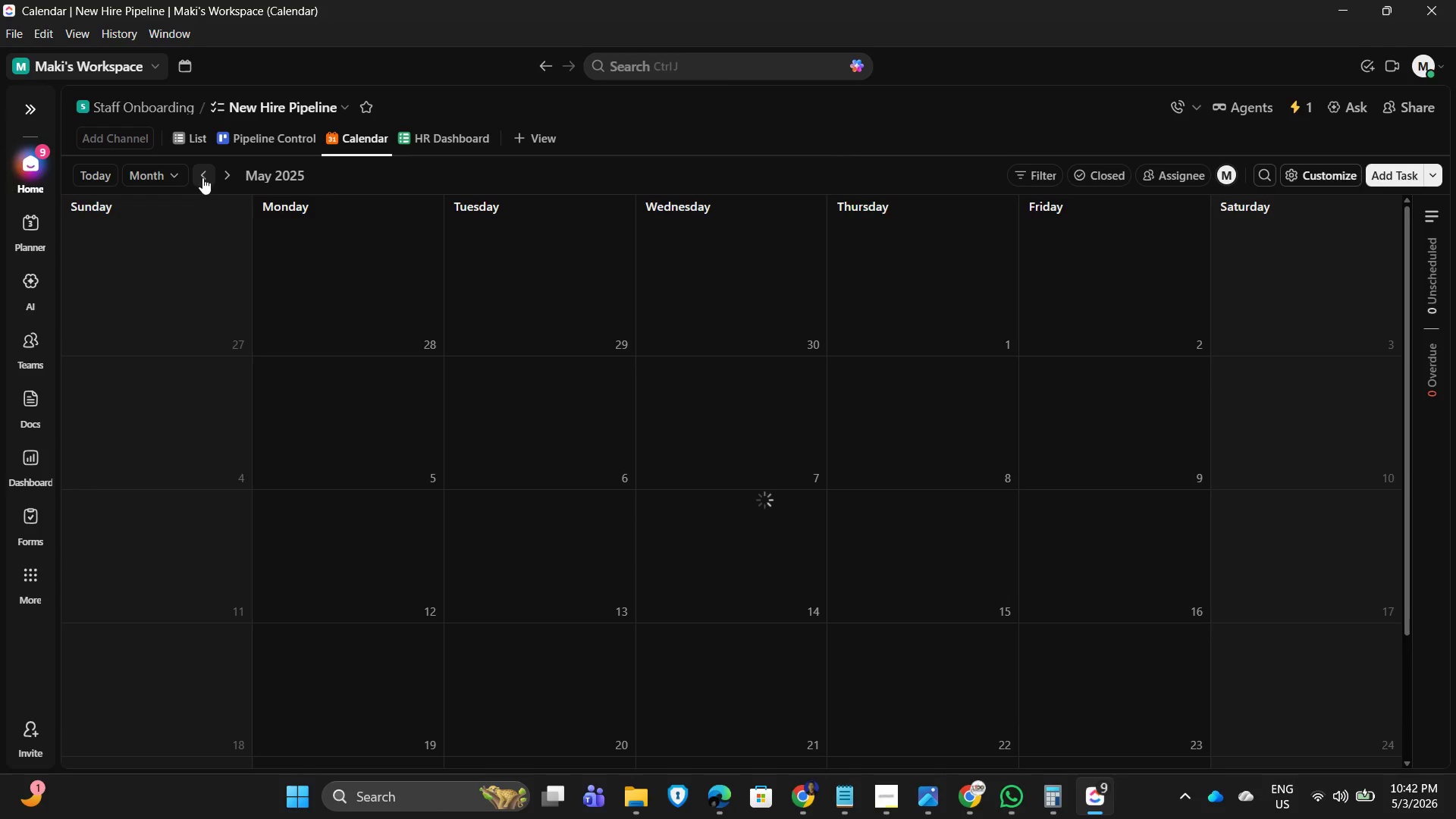 
triple_click([202, 177])
 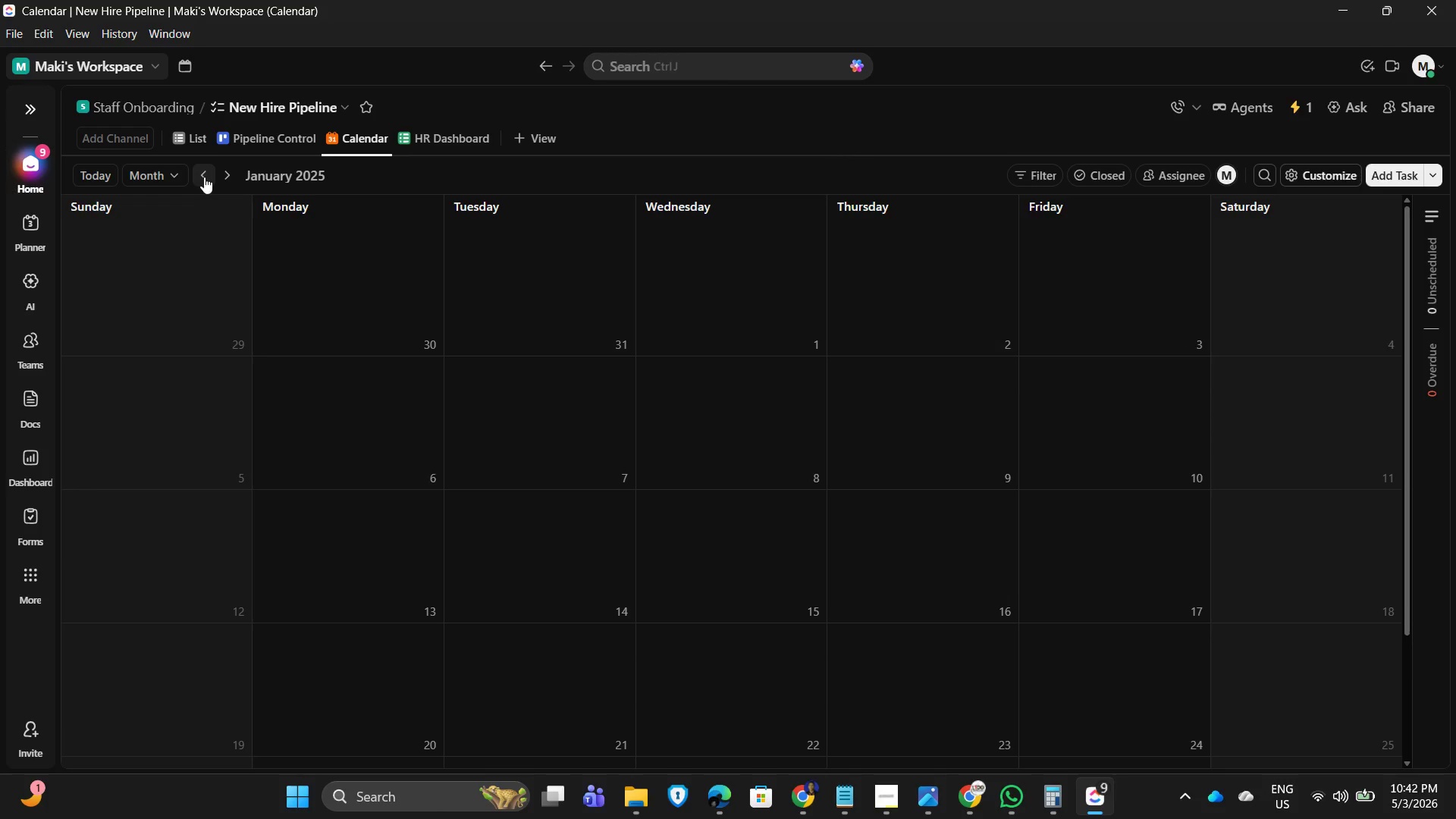 
double_click([204, 177])
 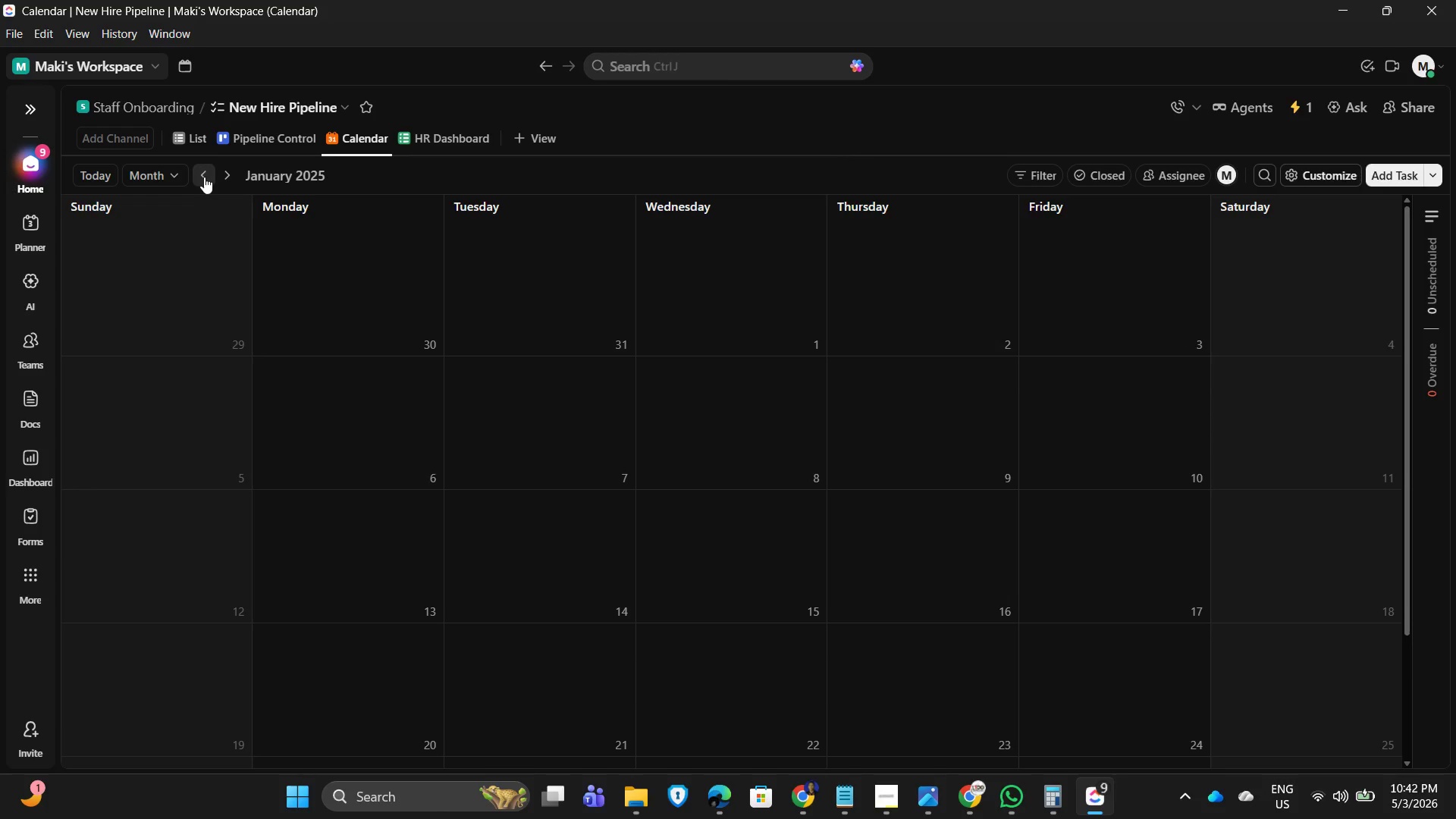 
triple_click([204, 177])
 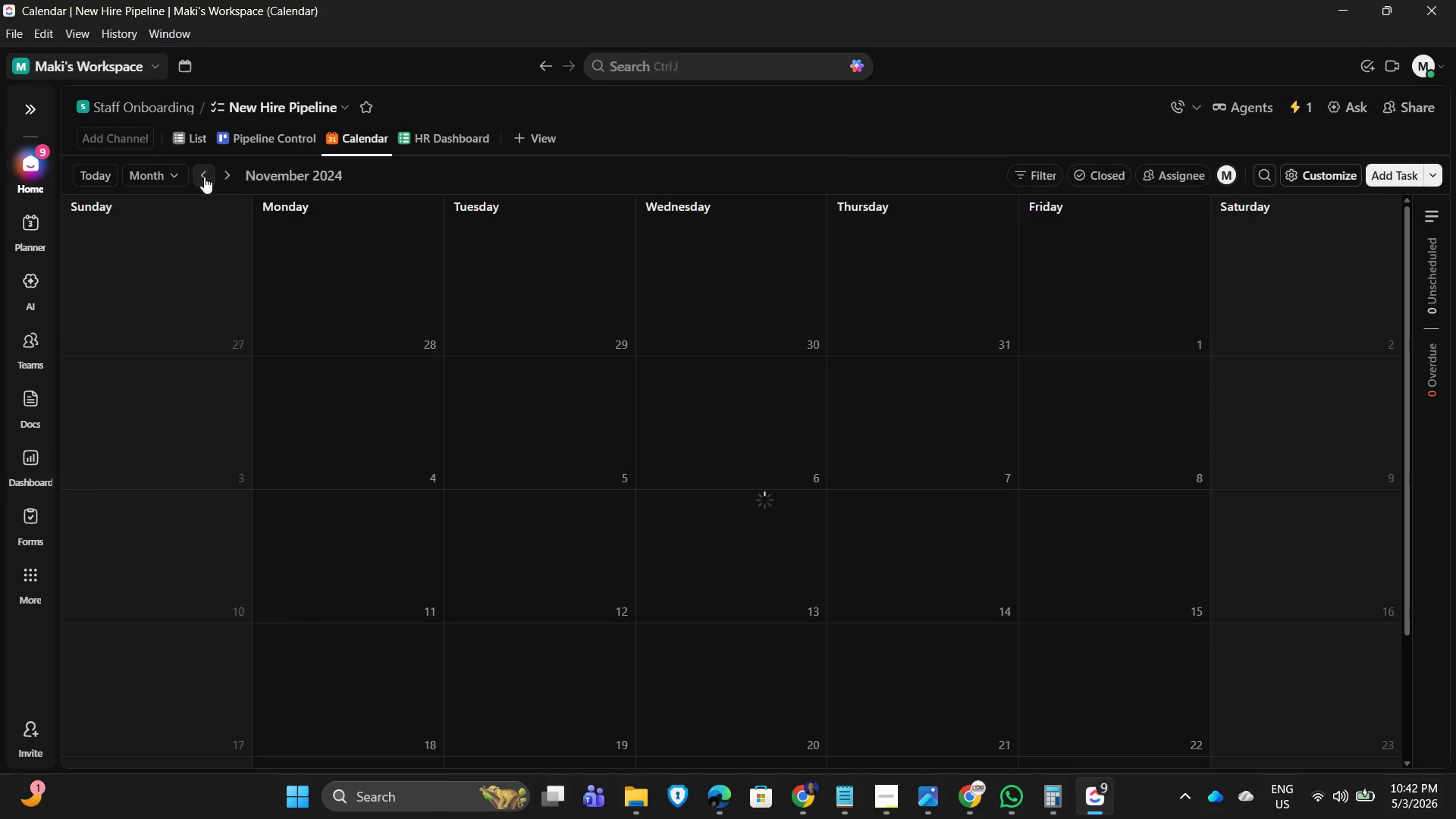 
triple_click([204, 177])
 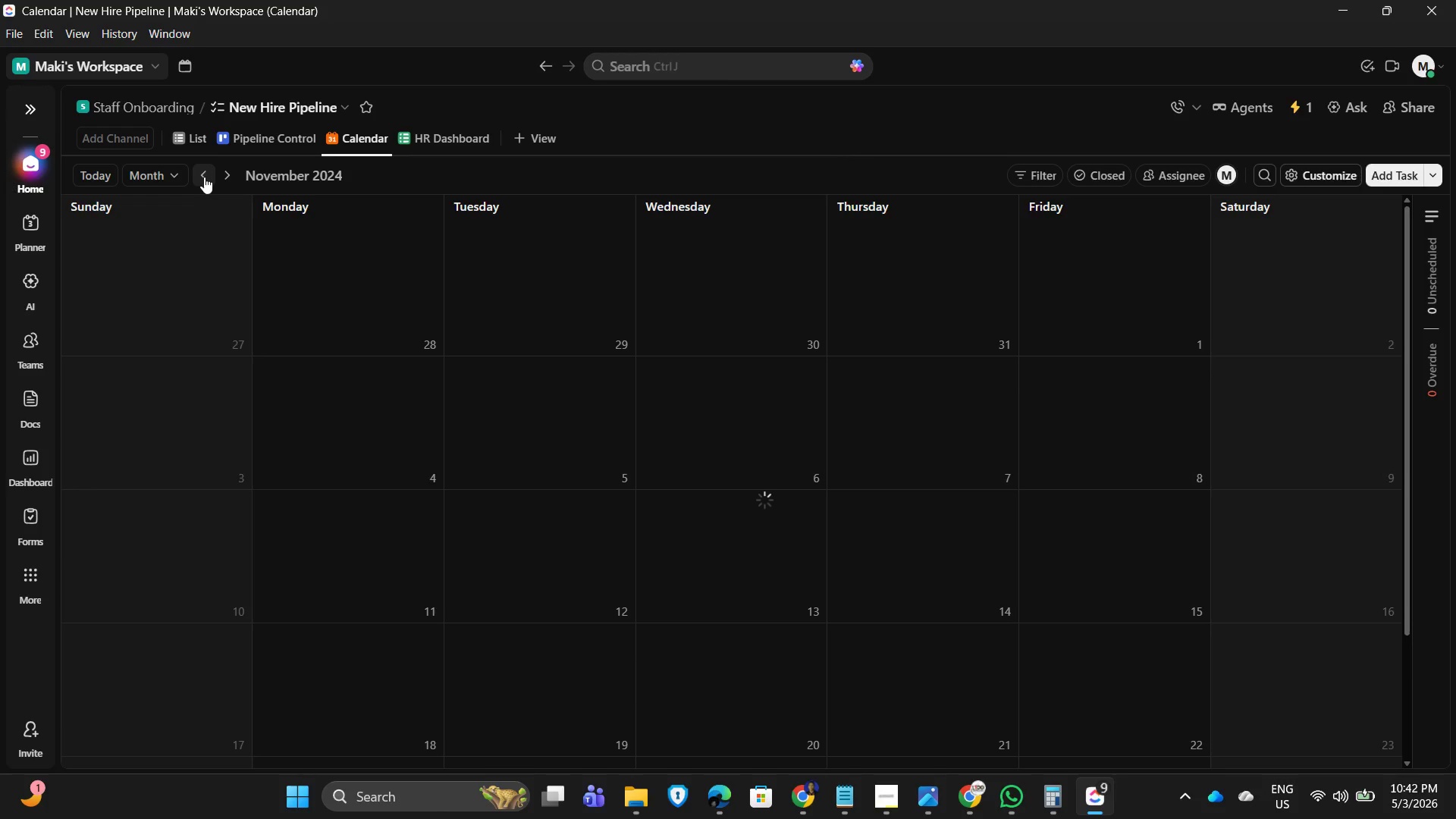 
triple_click([204, 177])
 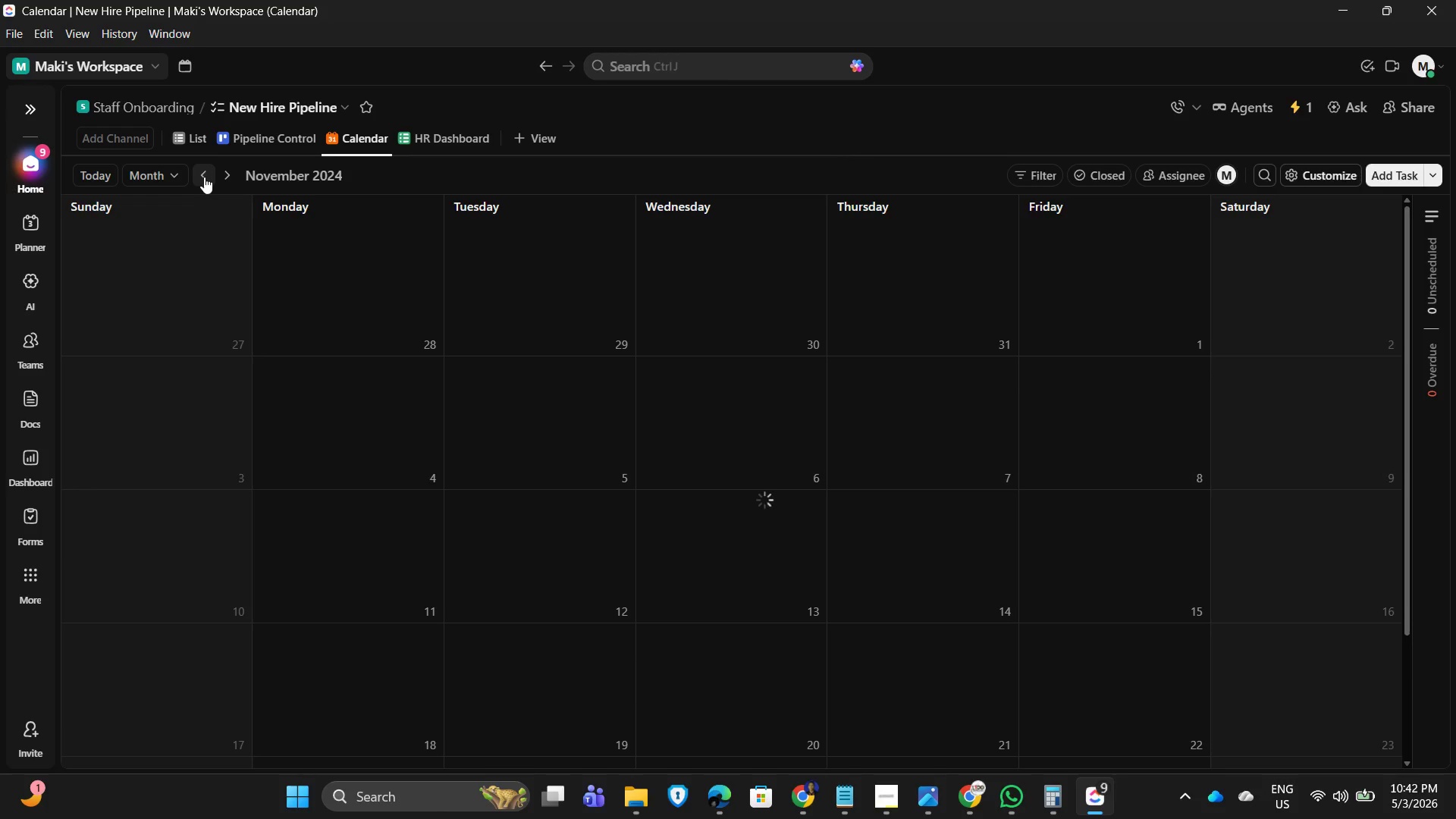 
triple_click([204, 177])
 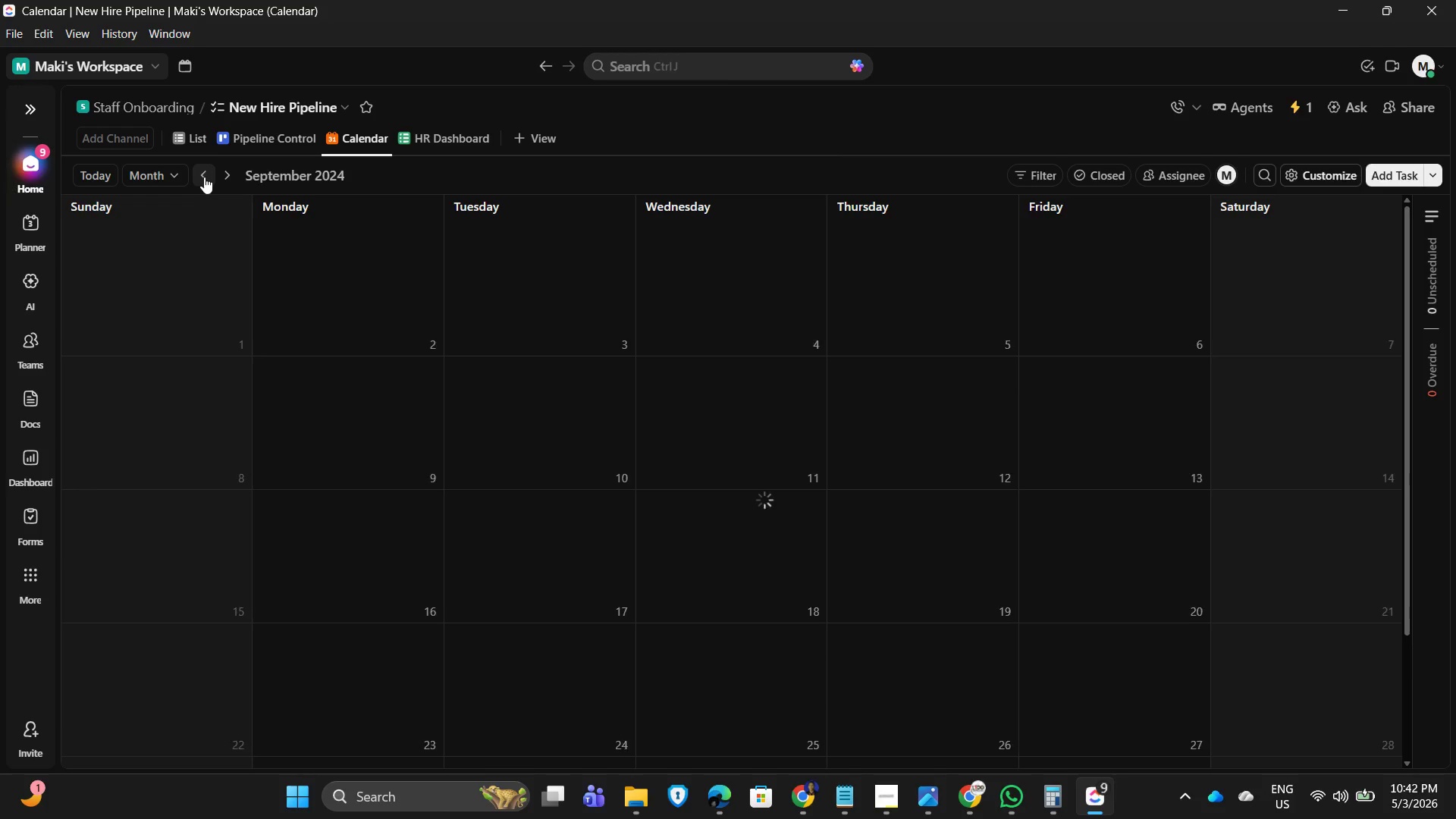 
triple_click([204, 177])
 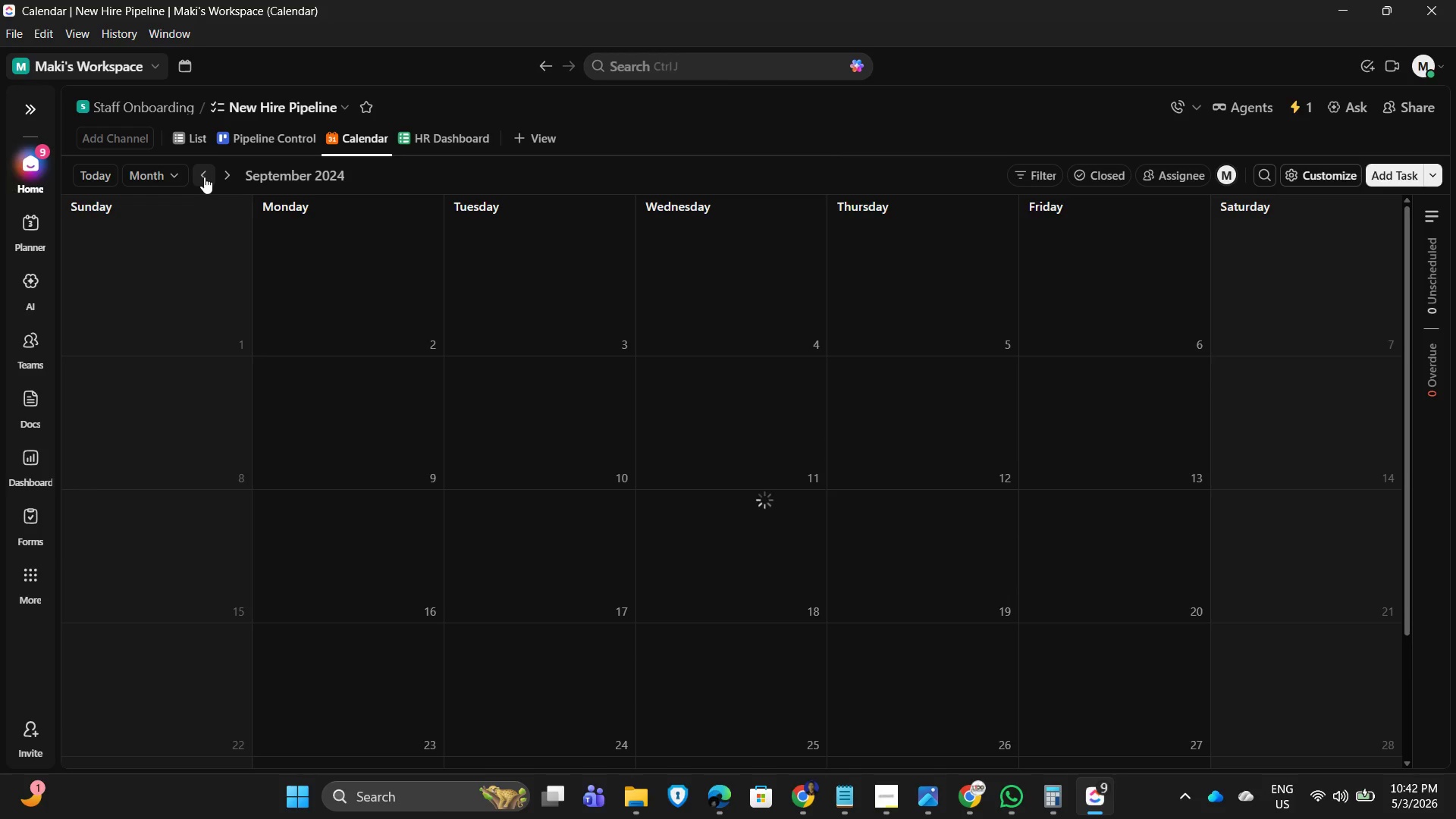 
triple_click([204, 177])
 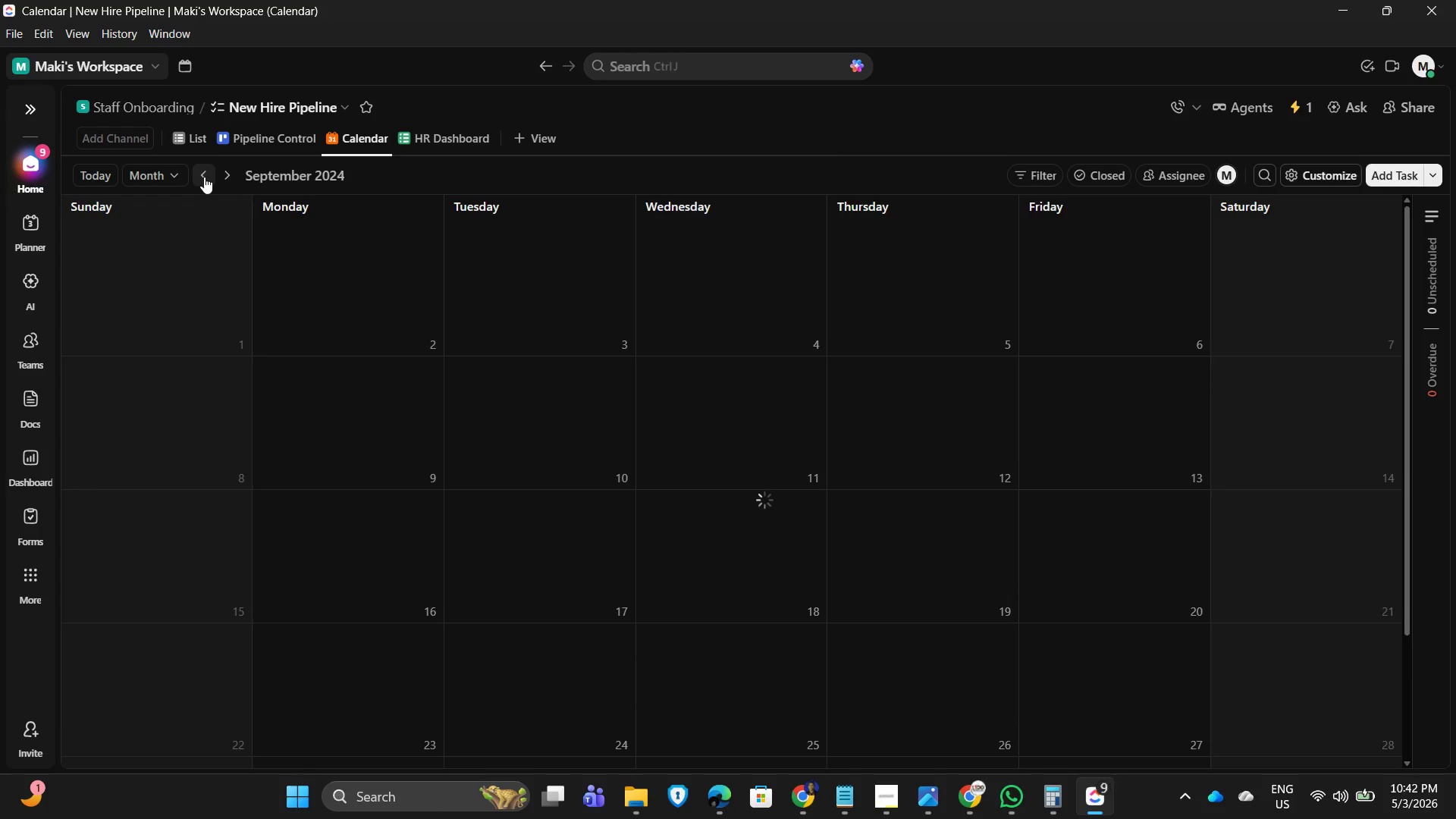 
triple_click([204, 177])
 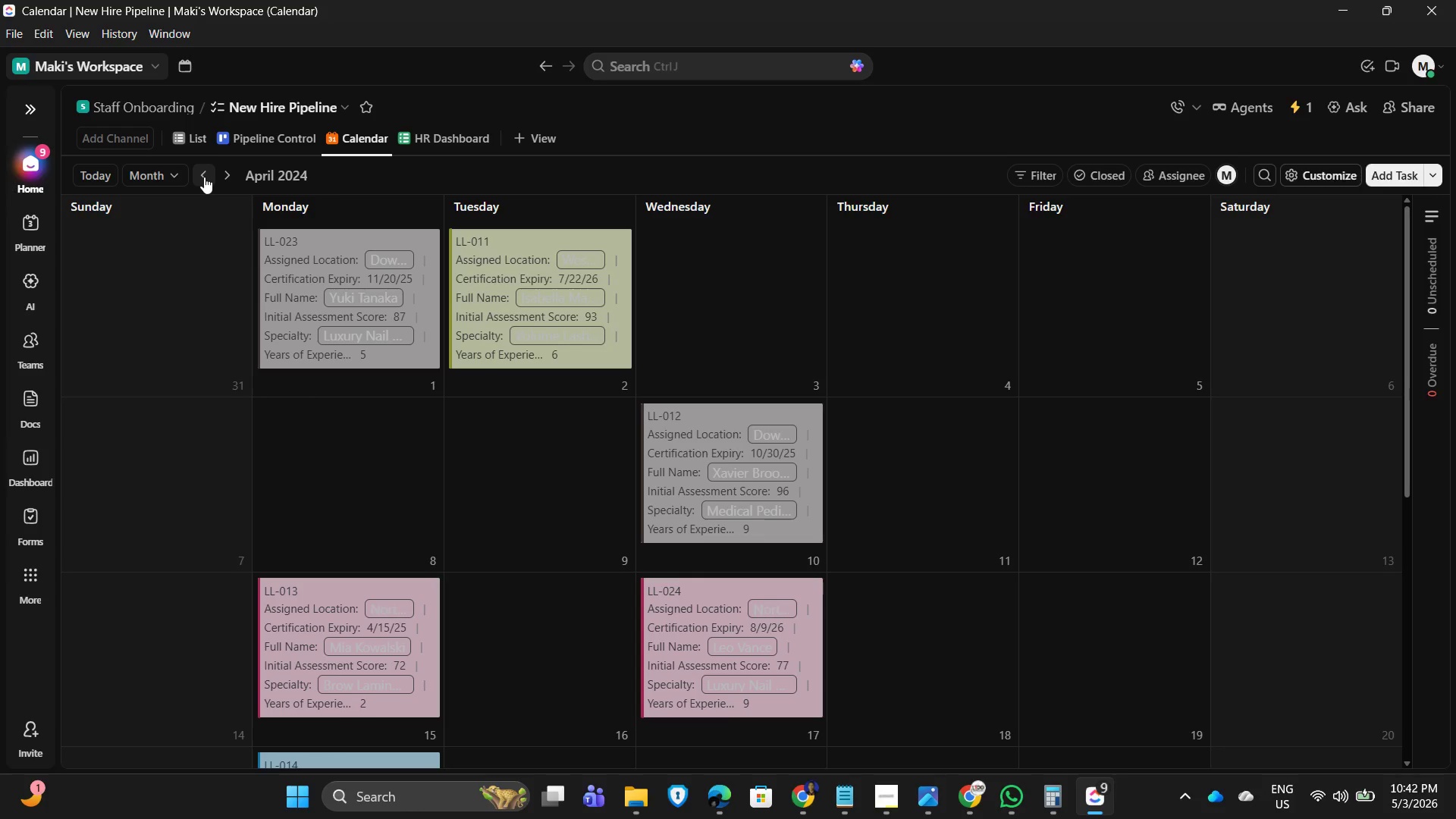 
left_click([204, 177])
 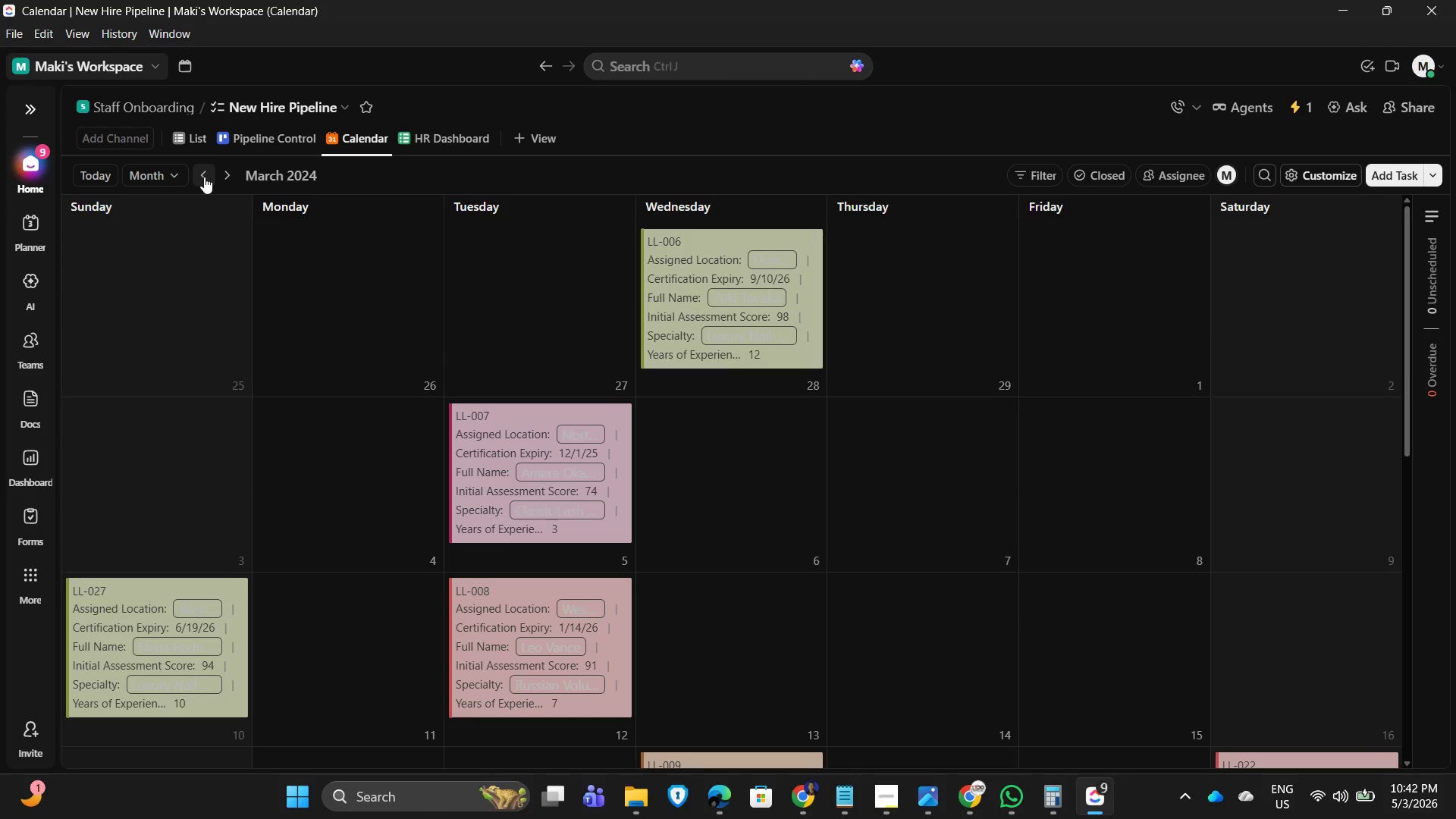 
left_click([204, 177])
 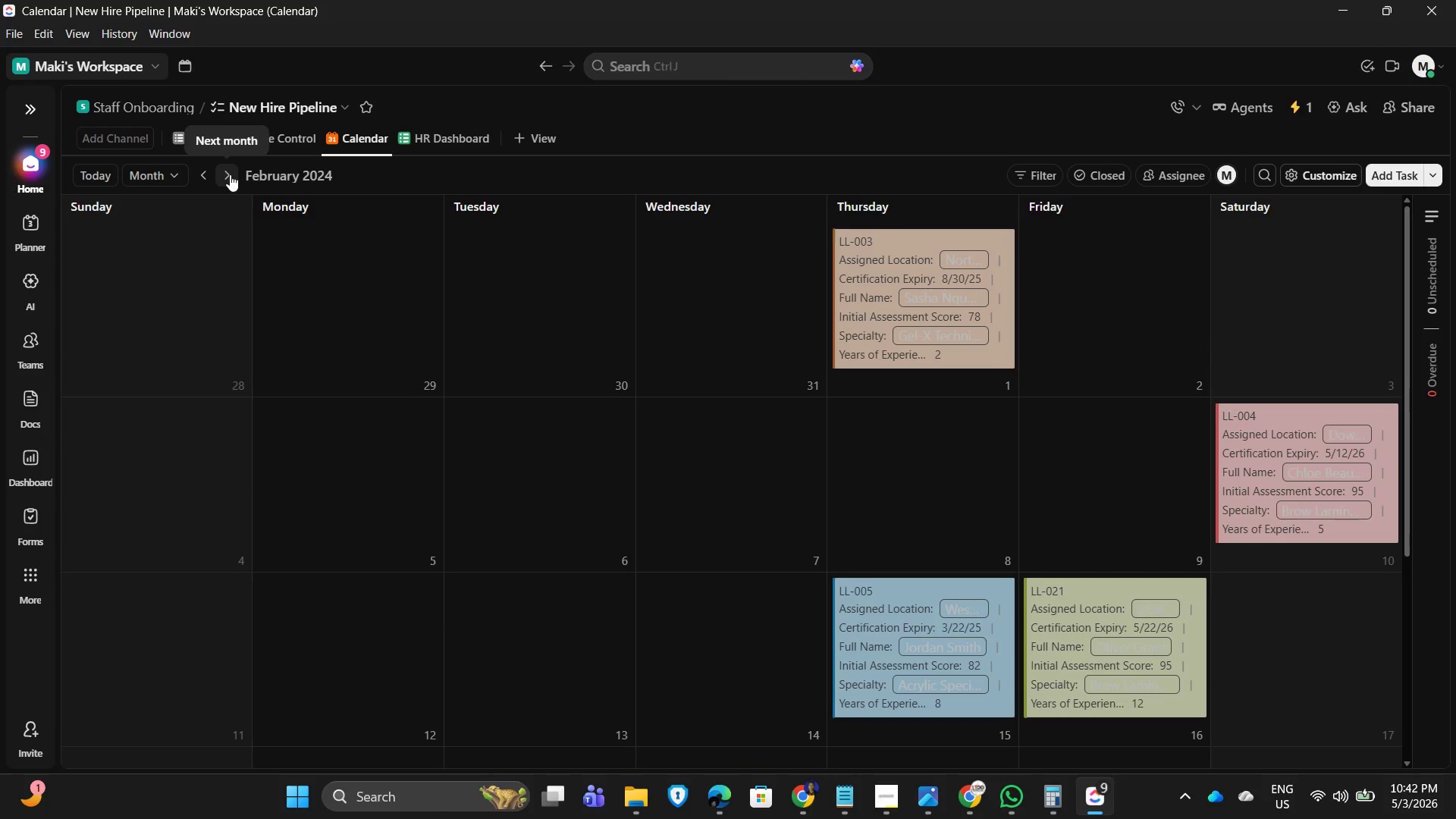 
double_click([230, 174])
 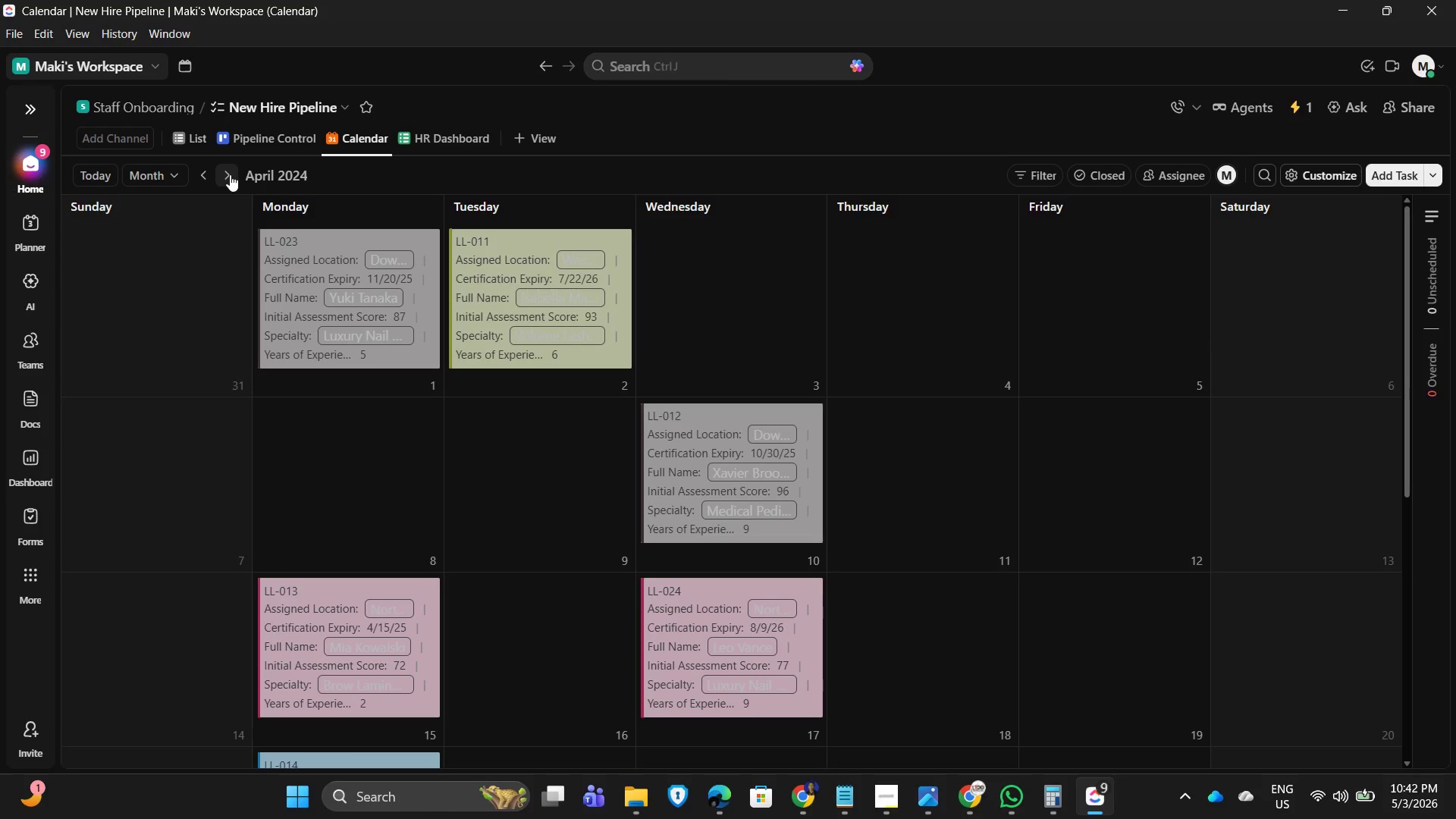 
left_click([230, 174])
 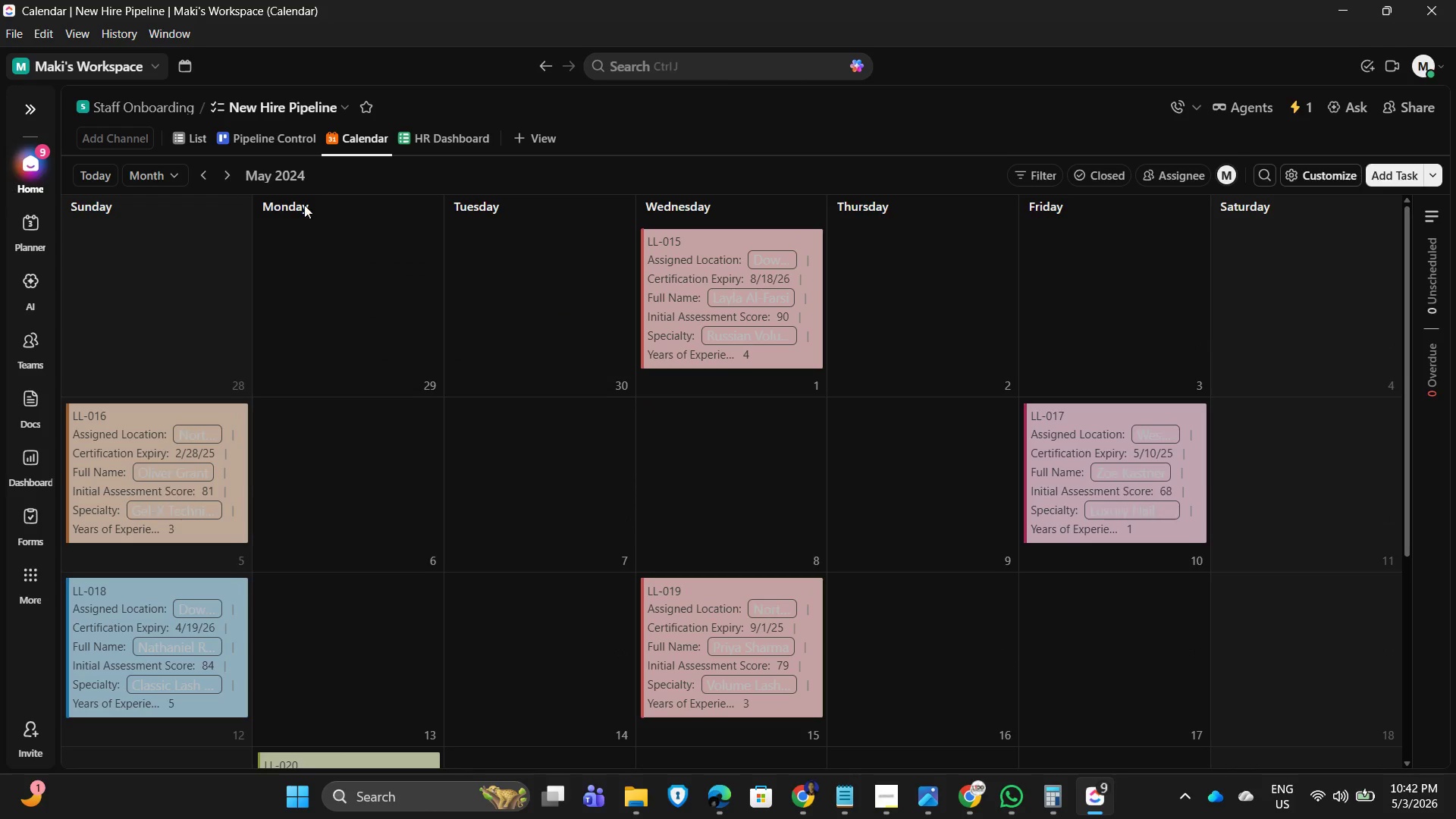 
scroll: coordinate [1298, 500], scroll_direction: none, amount: 0.0
 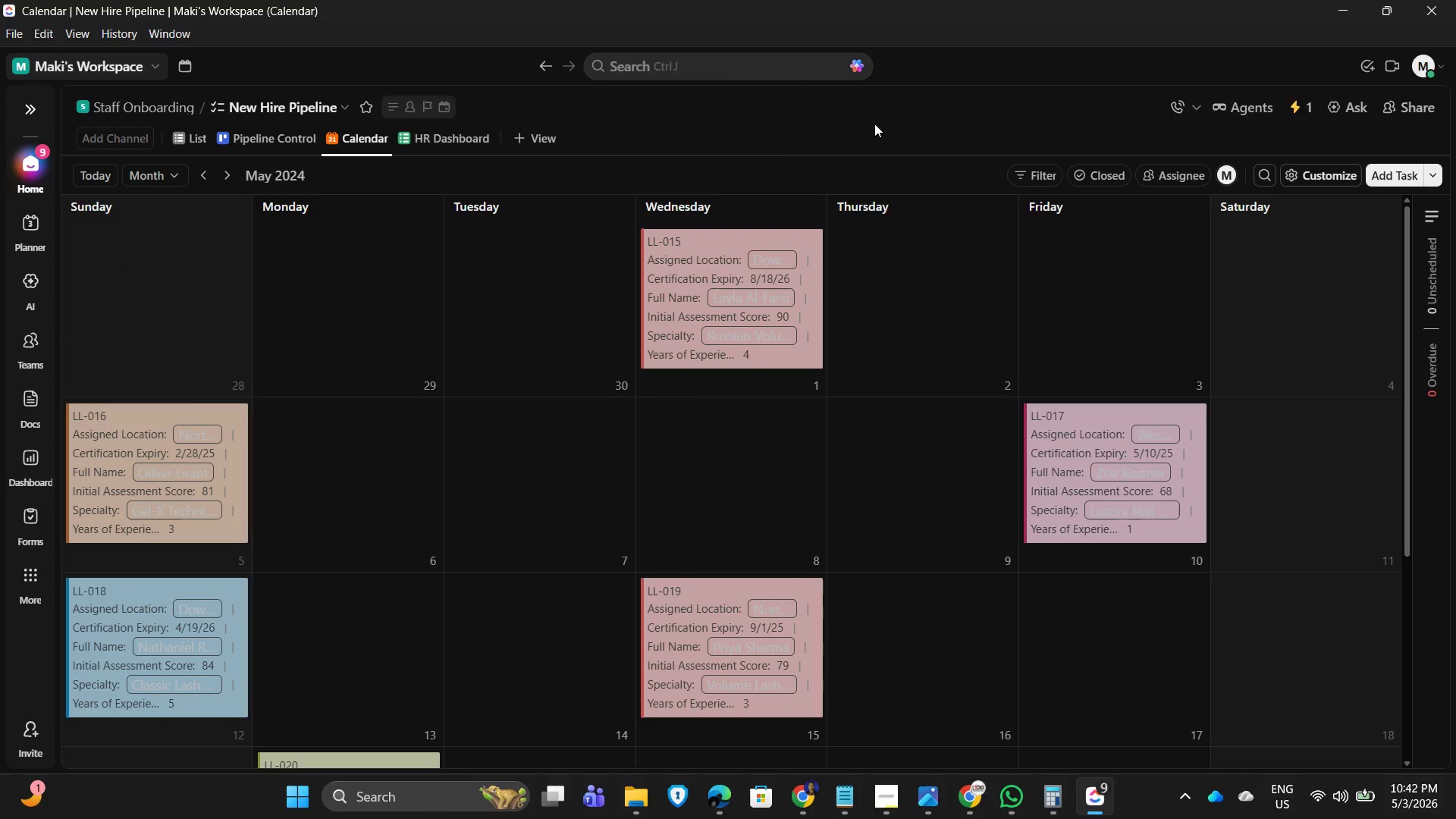 
left_click([805, 140])
 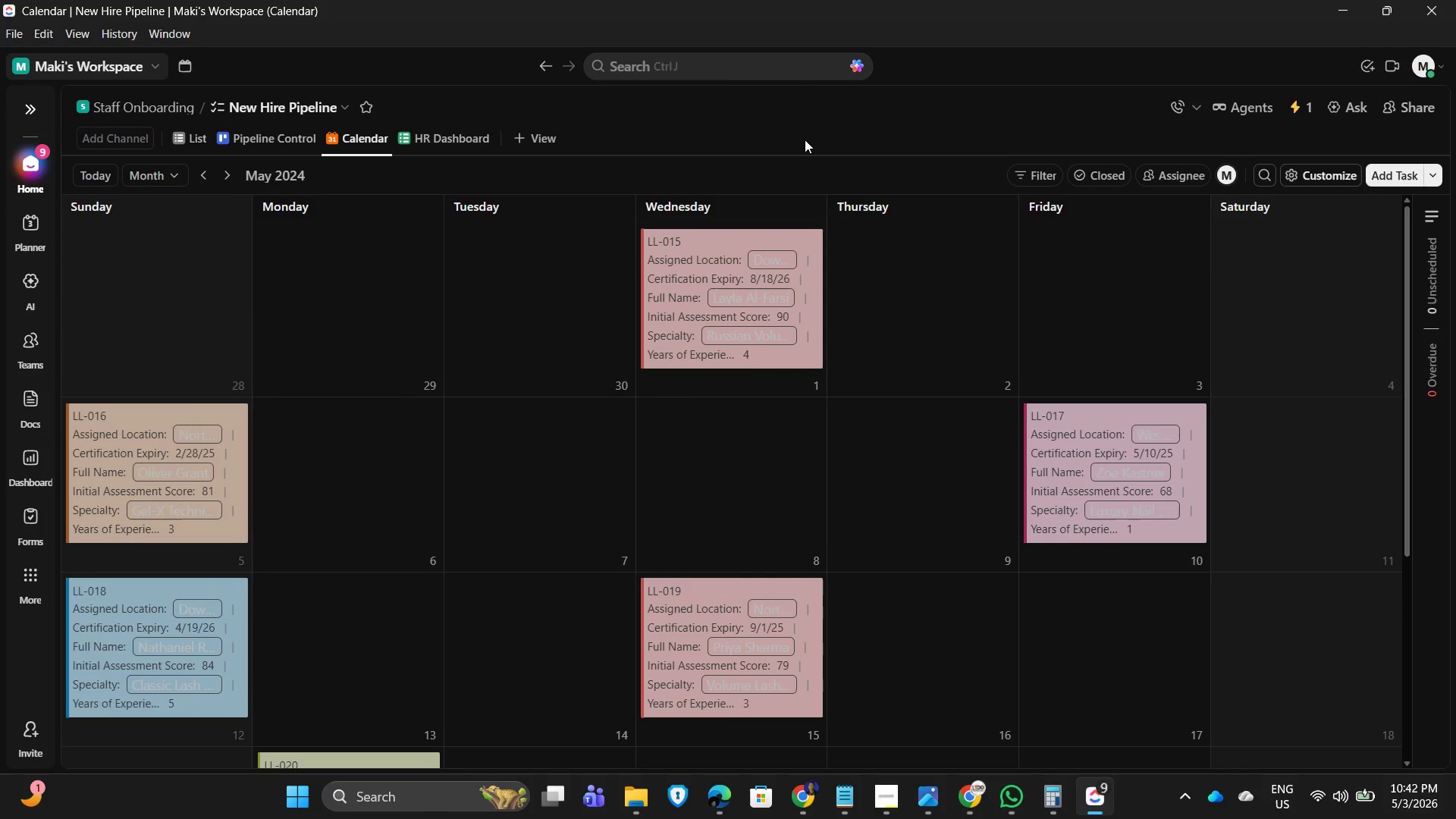 
key(PrintScreen)
 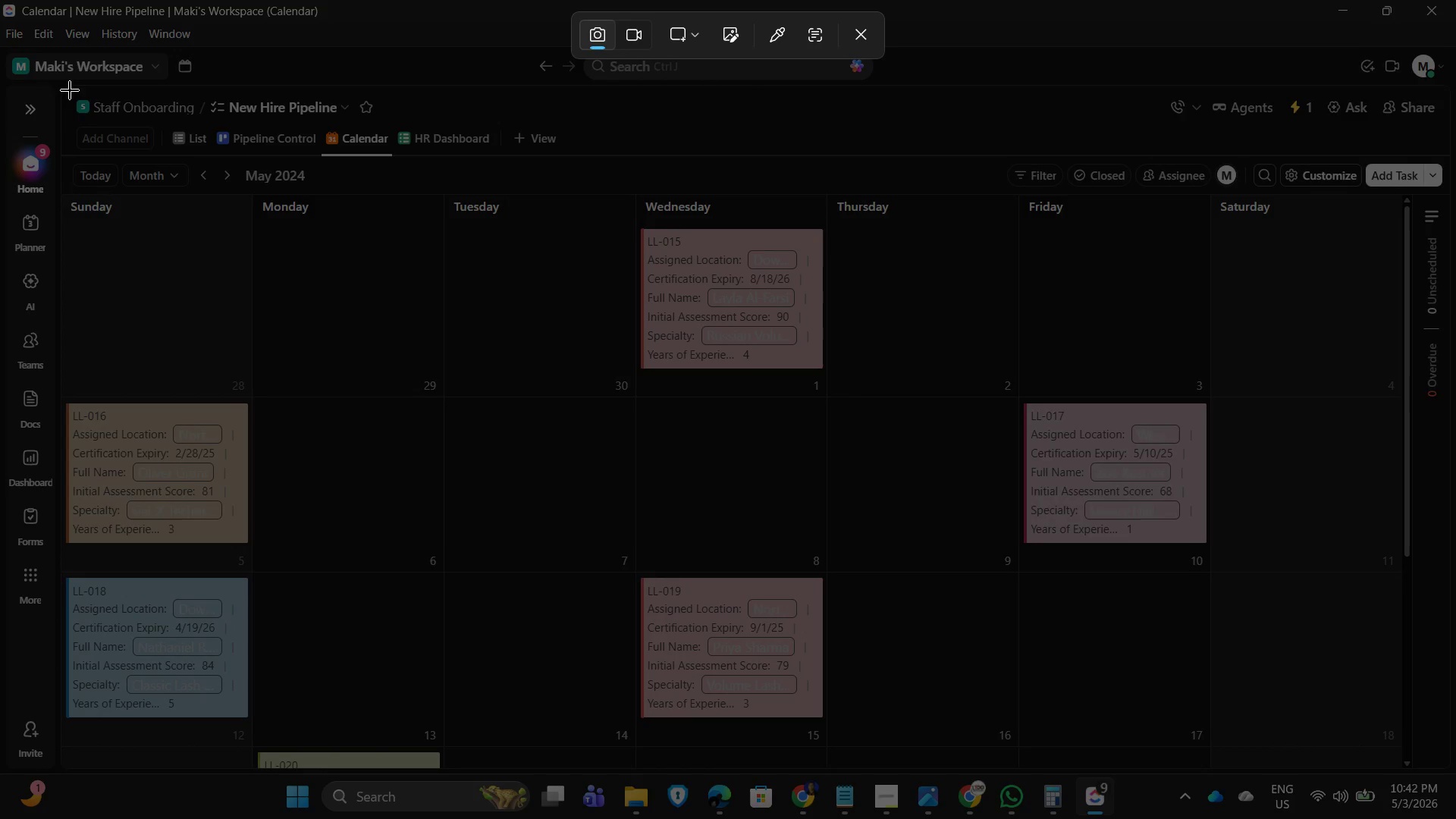 
left_click_drag(start_coordinate=[61, 88], to_coordinate=[1445, 768])
 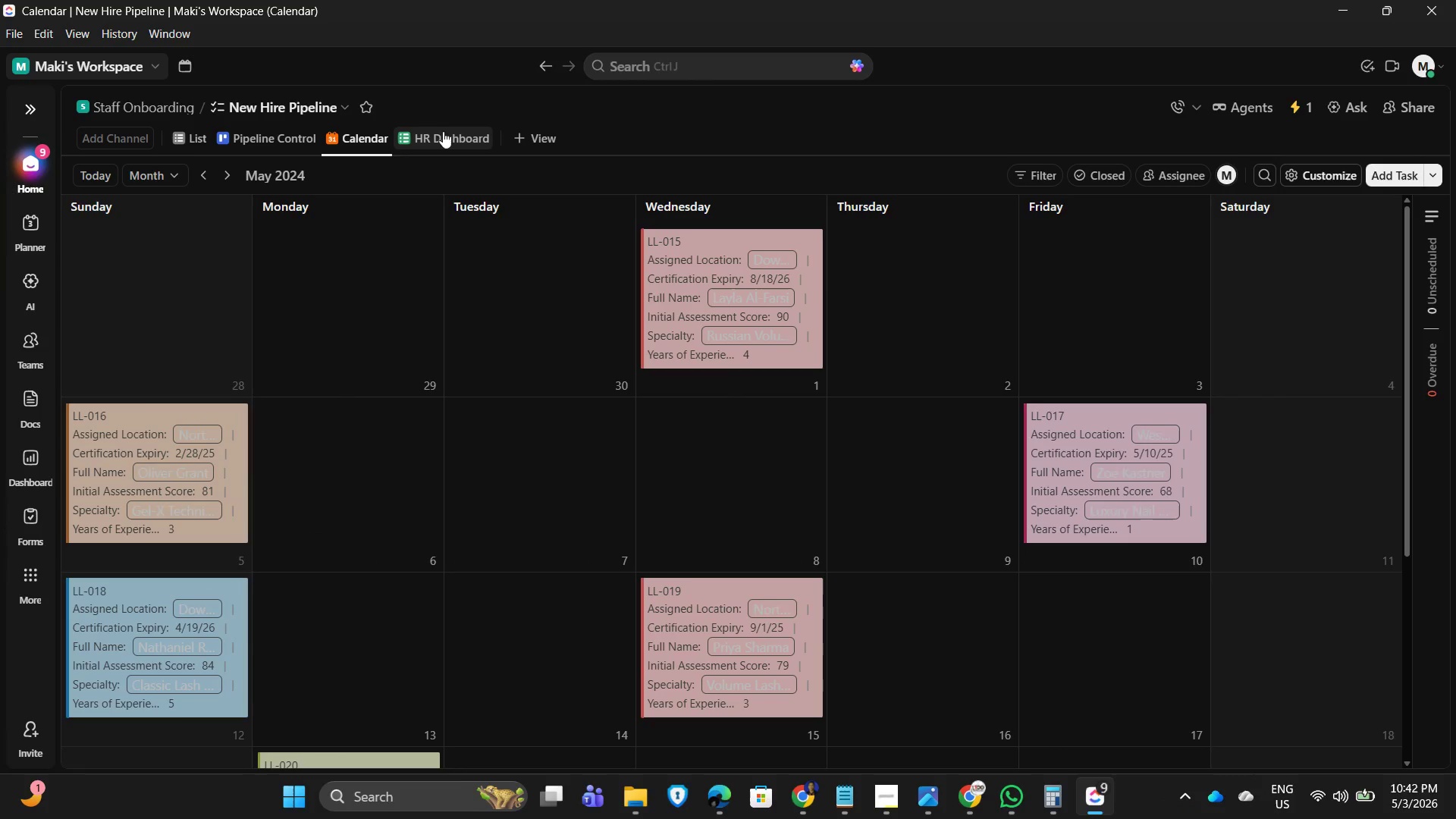 
left_click([436, 126])
 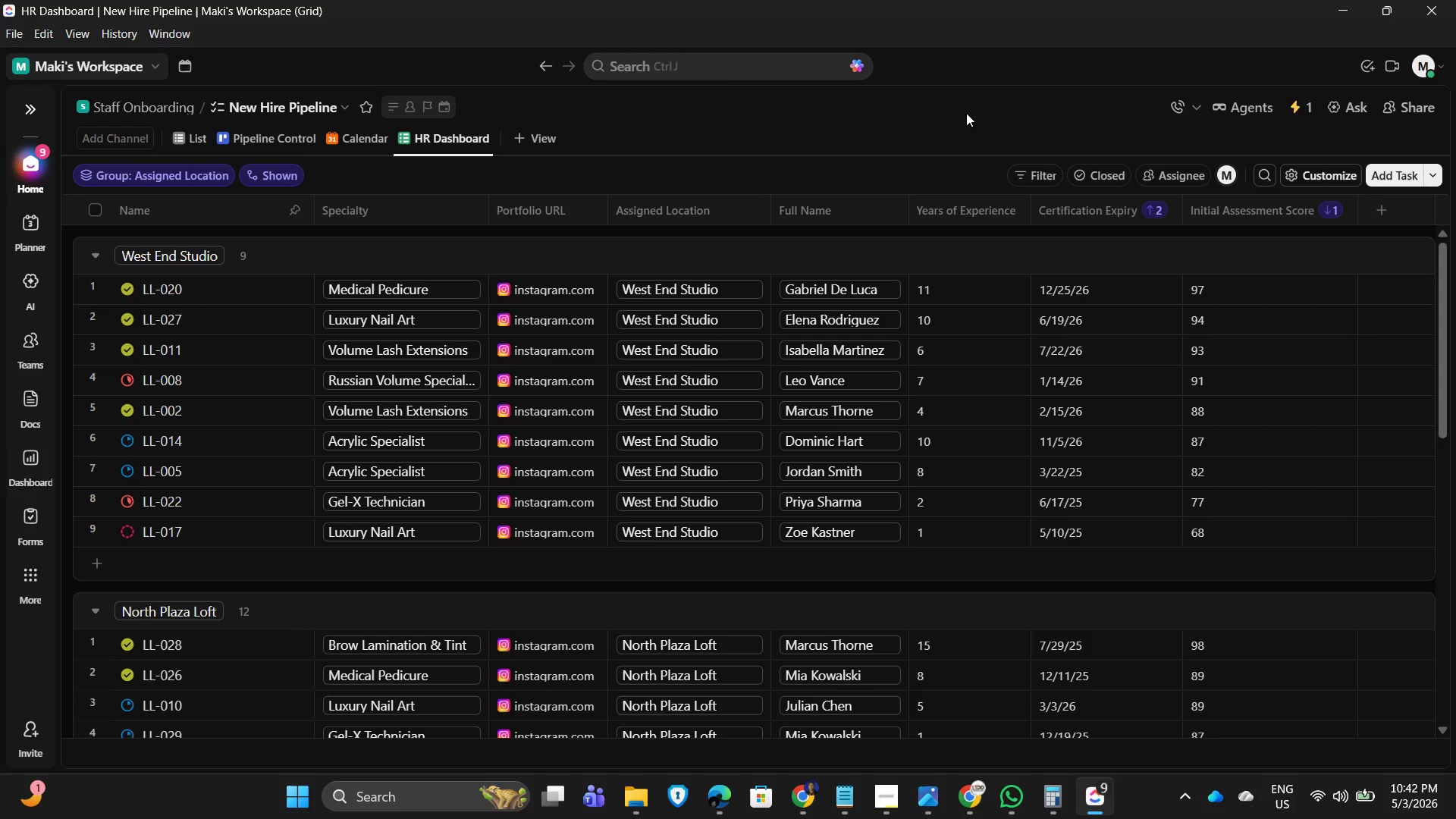 
key(PrintScreen)
 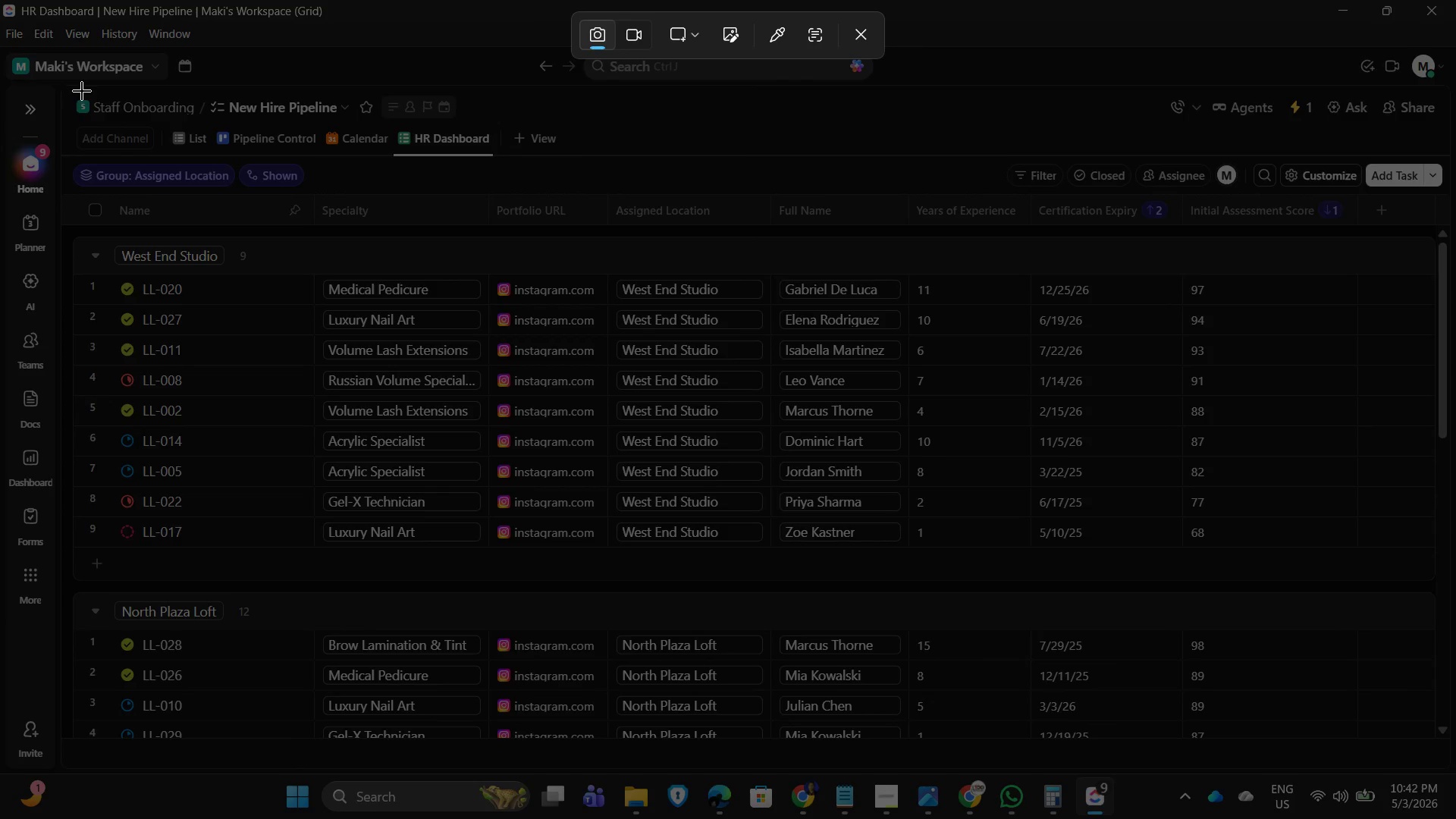 
left_click_drag(start_coordinate=[61, 91], to_coordinate=[1454, 769])
 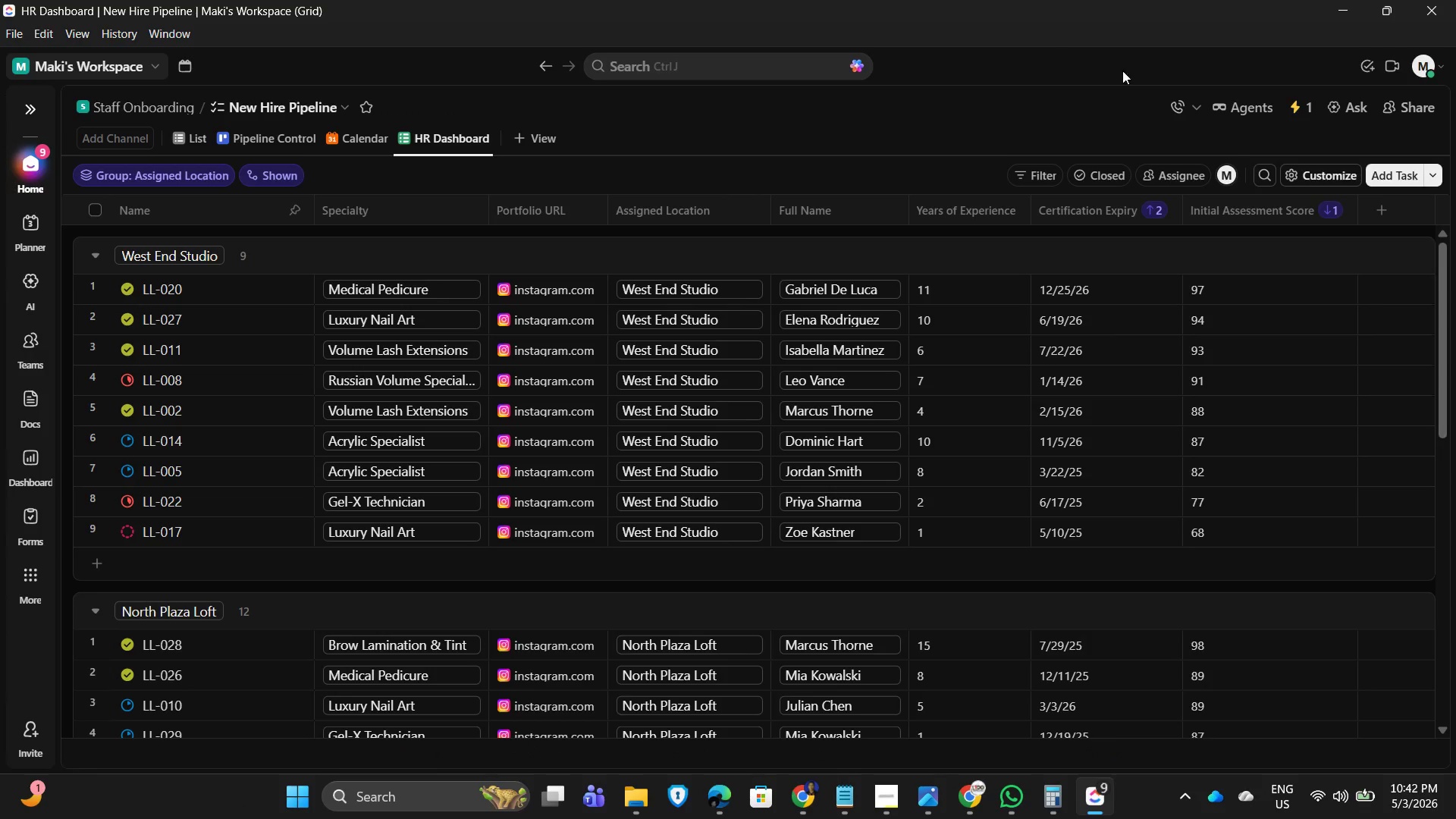 
wait(5.05)
 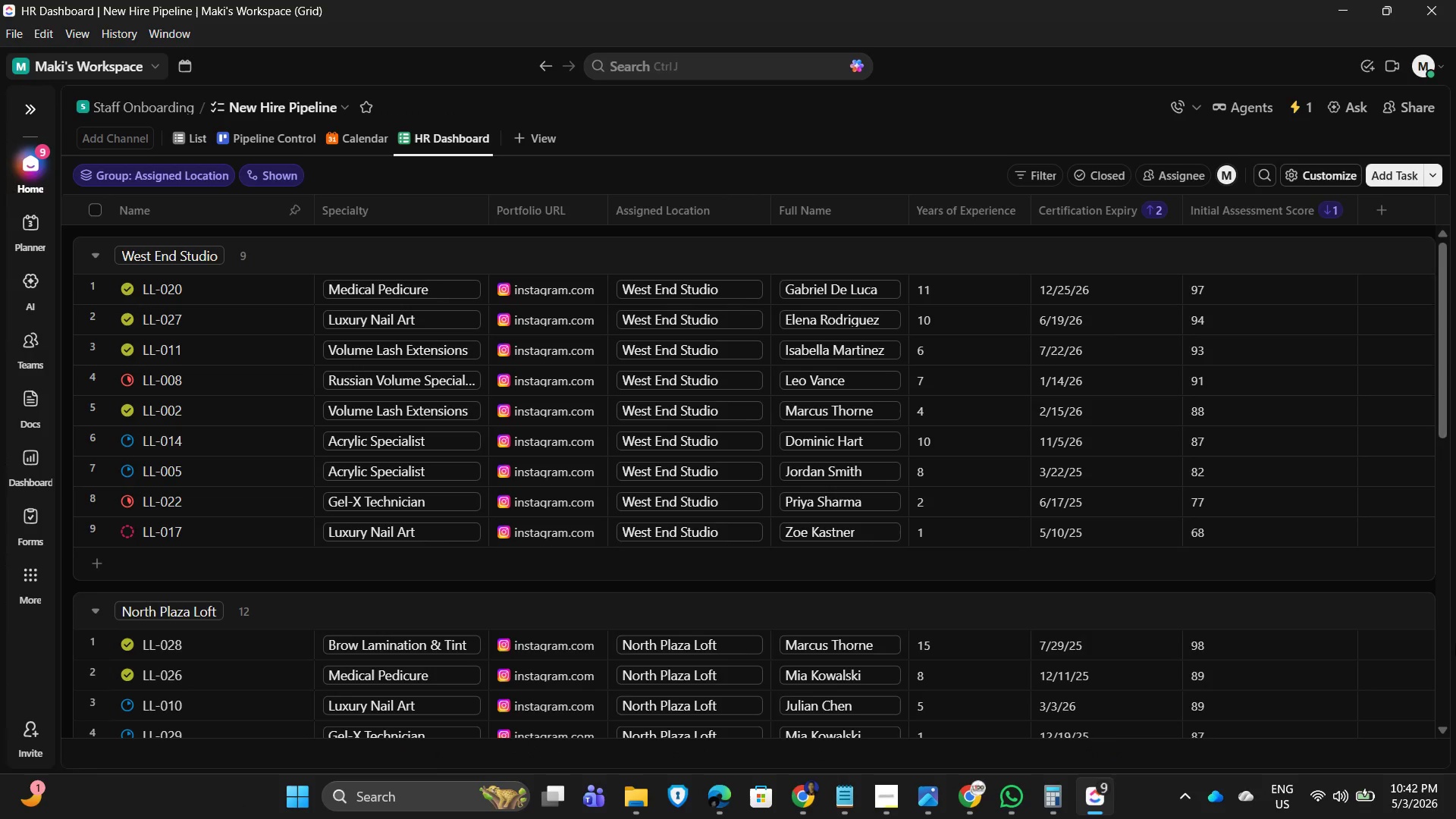 
left_click([1298, 109])
 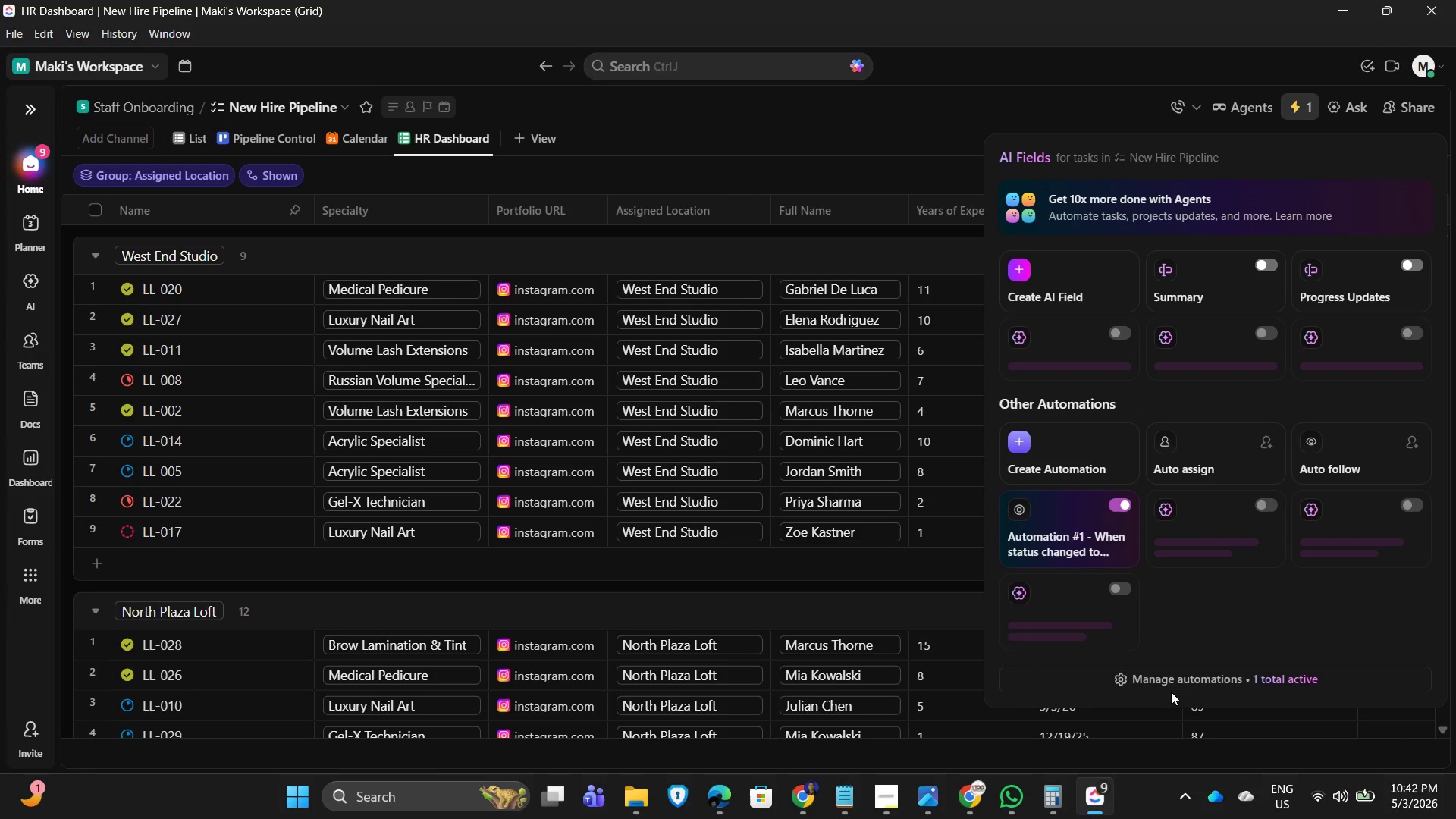 
left_click([1215, 679])
 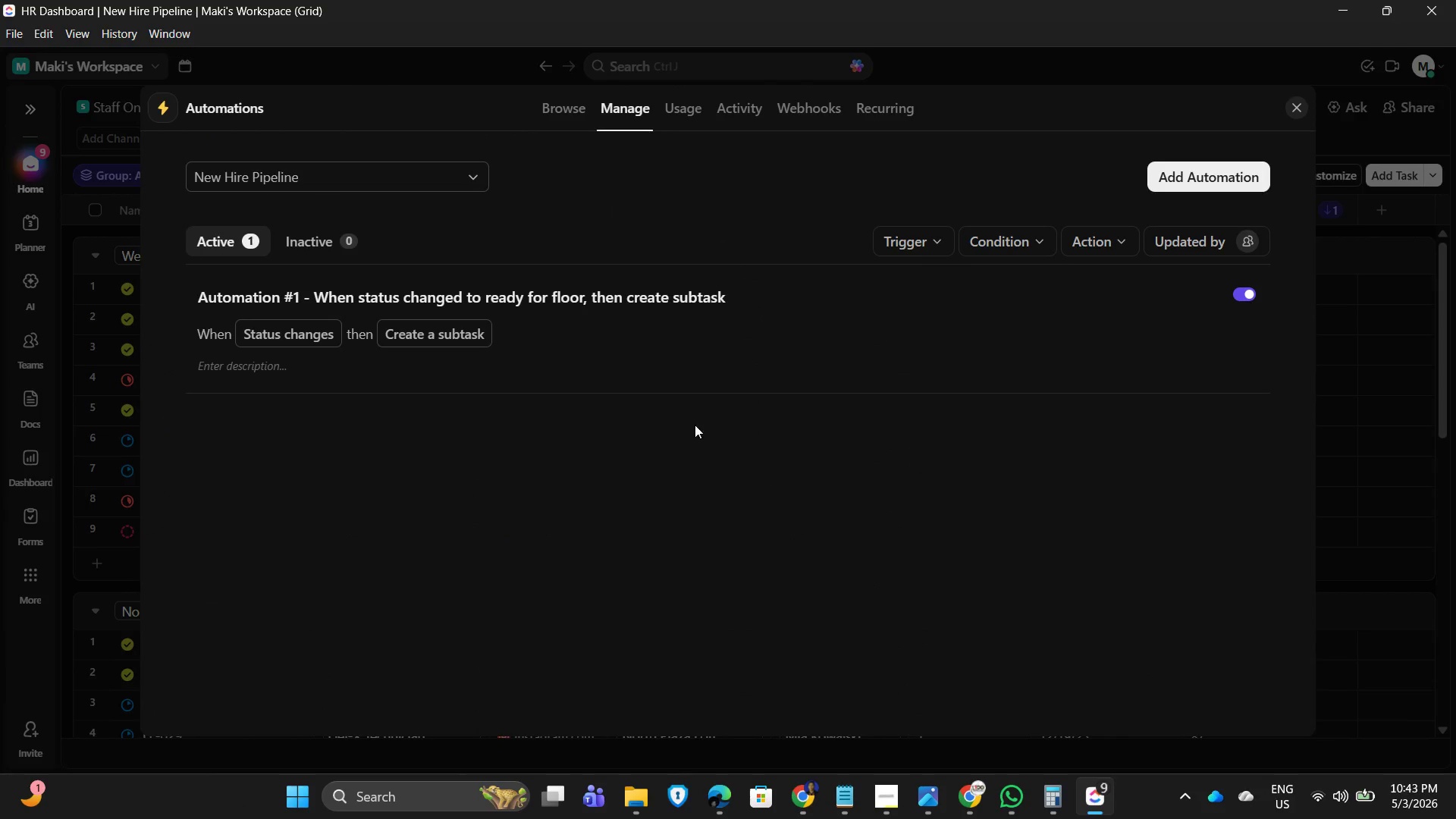 
left_click([840, 333])
 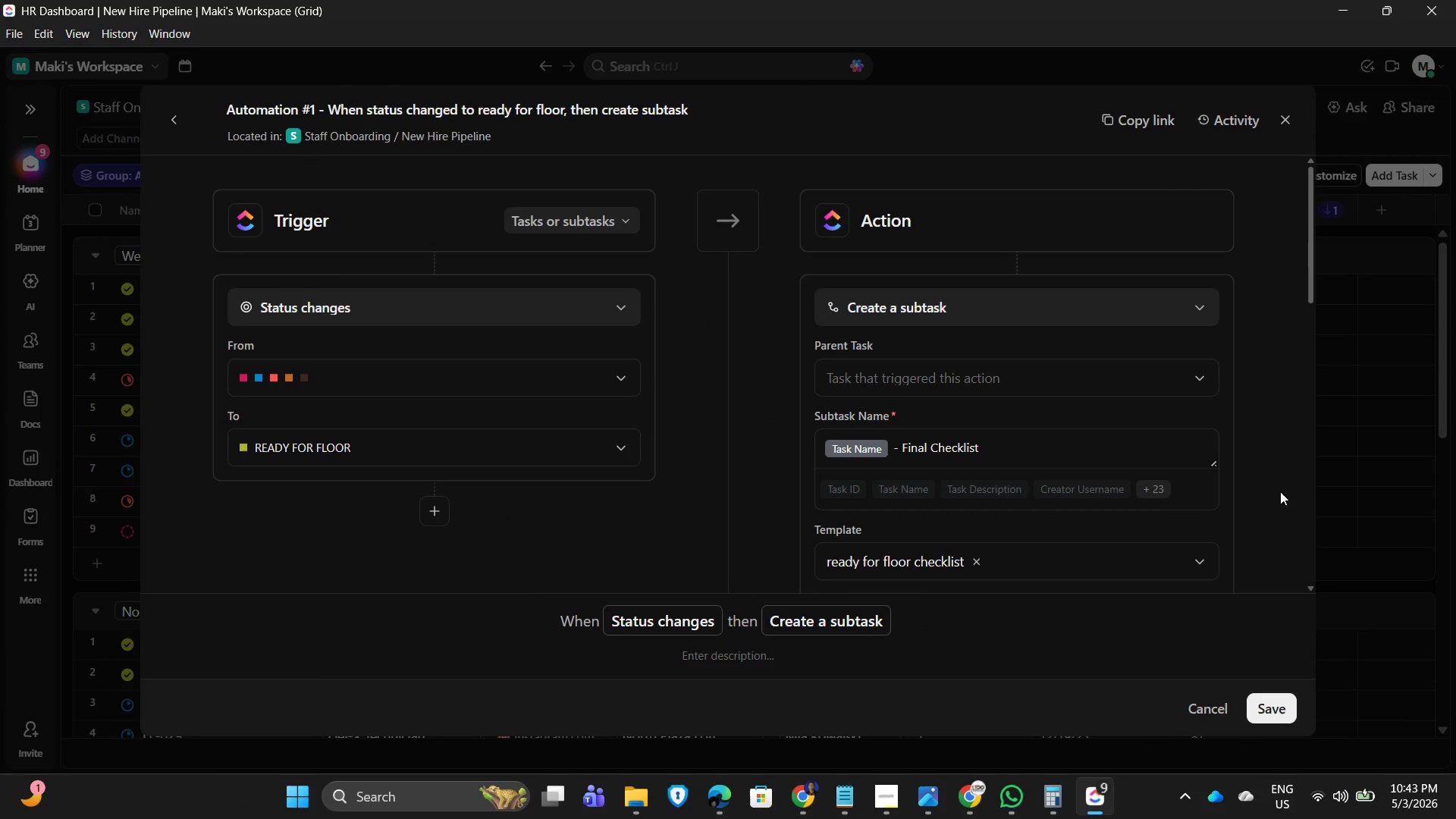 
key(PrintScreen)
 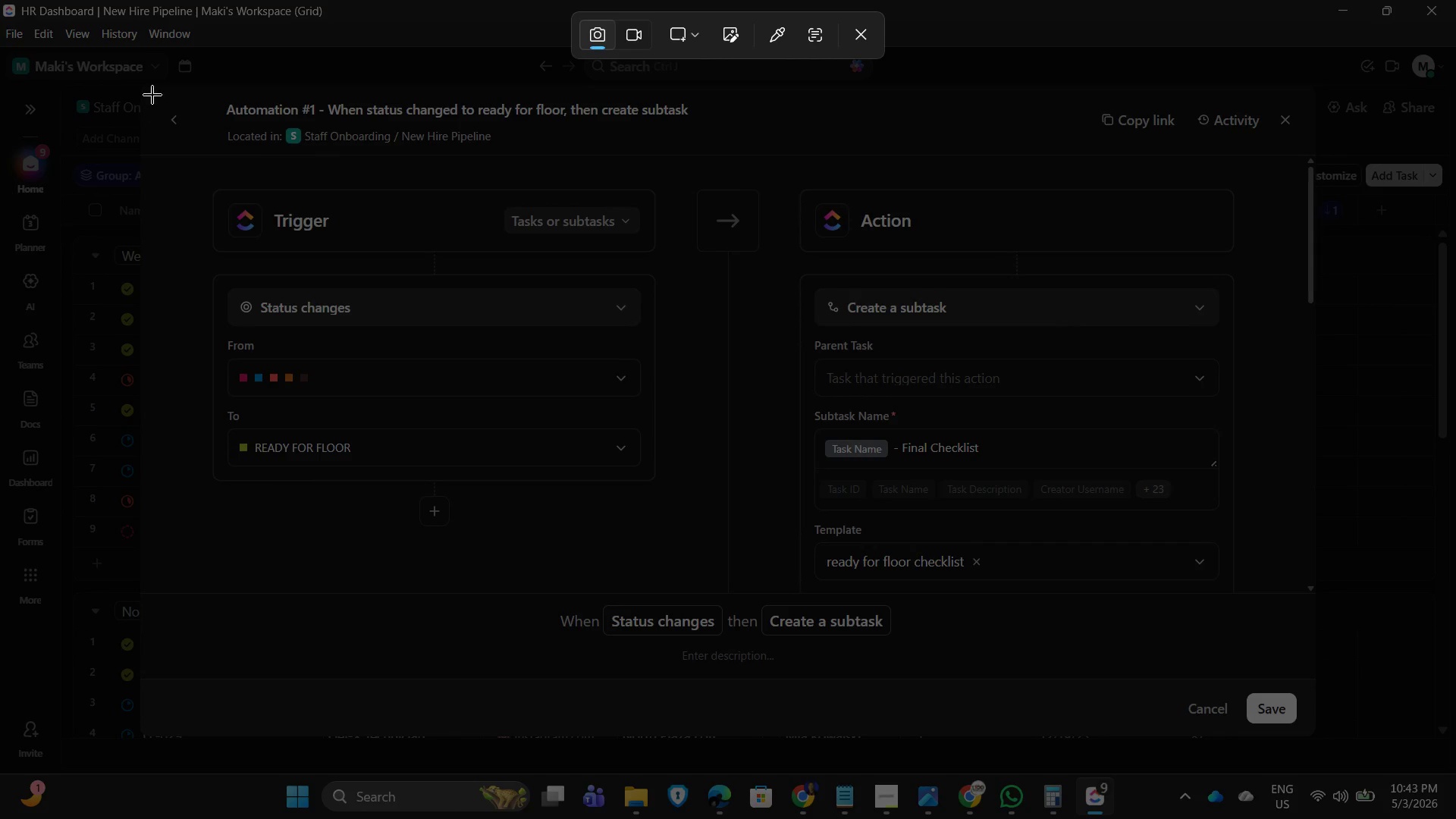 
left_click_drag(start_coordinate=[153, 93], to_coordinate=[1308, 673])
 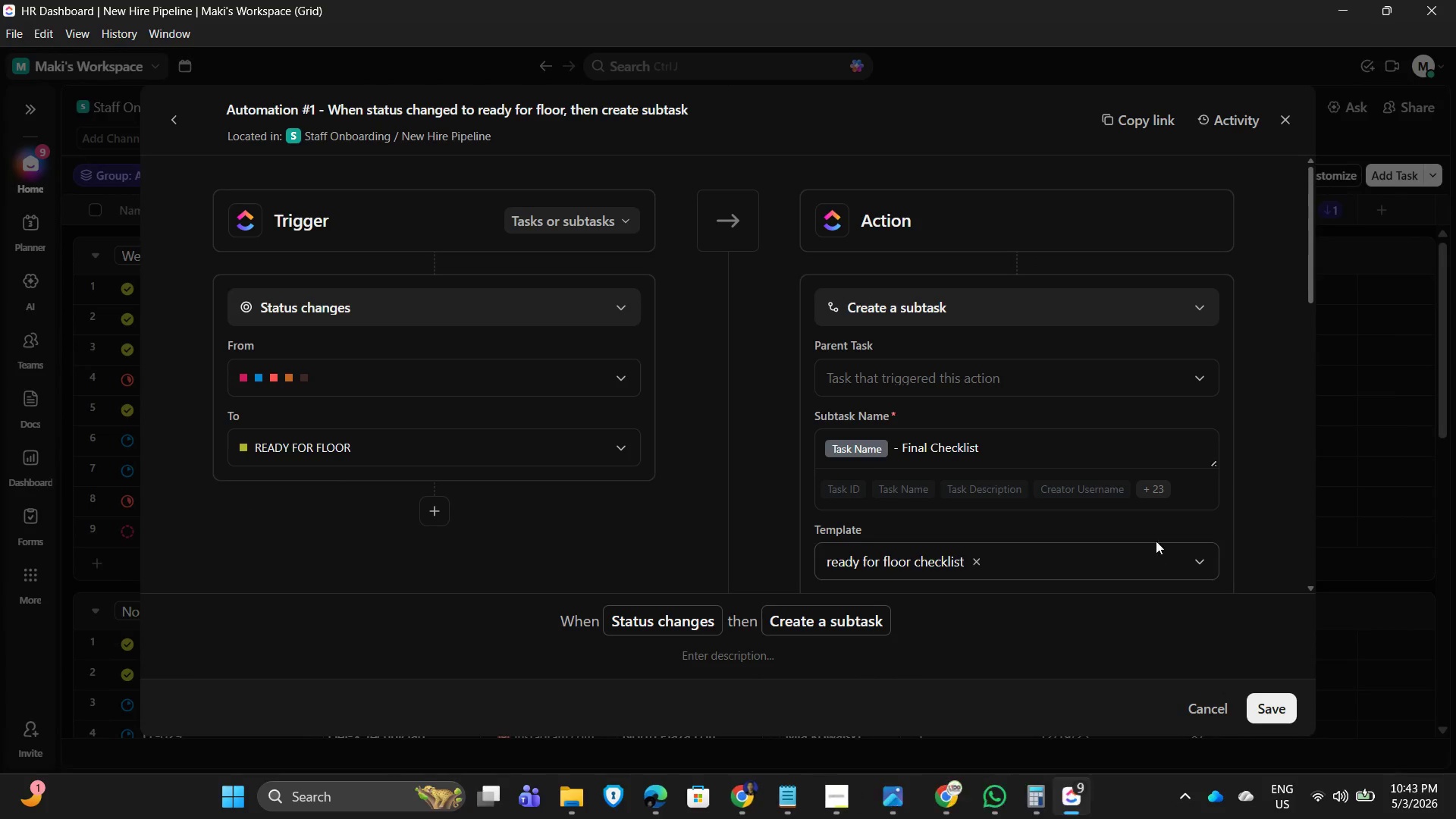 
scroll: coordinate [1135, 522], scroll_direction: down, amount: 5.0
 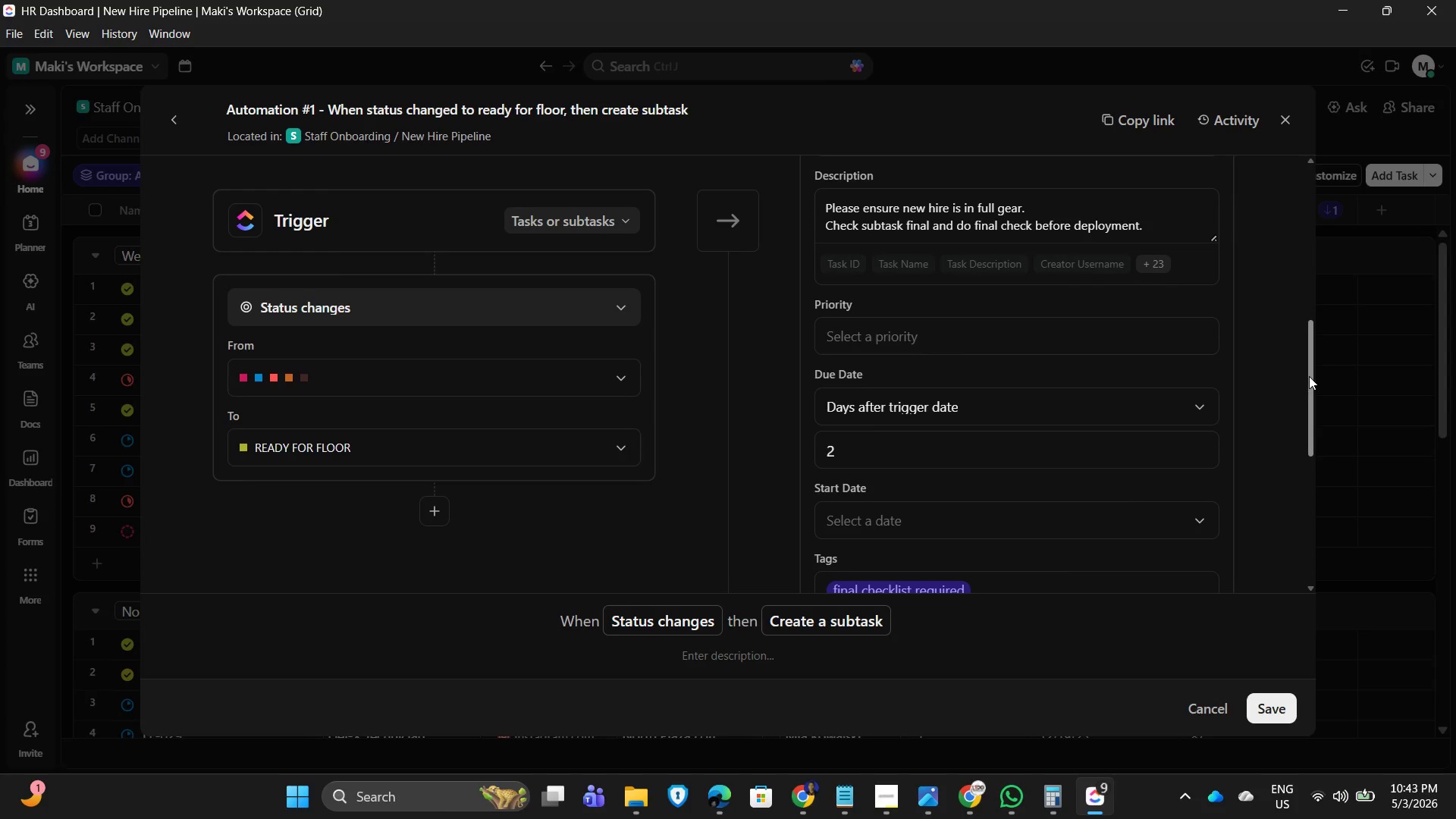 
left_click([1285, 374])
 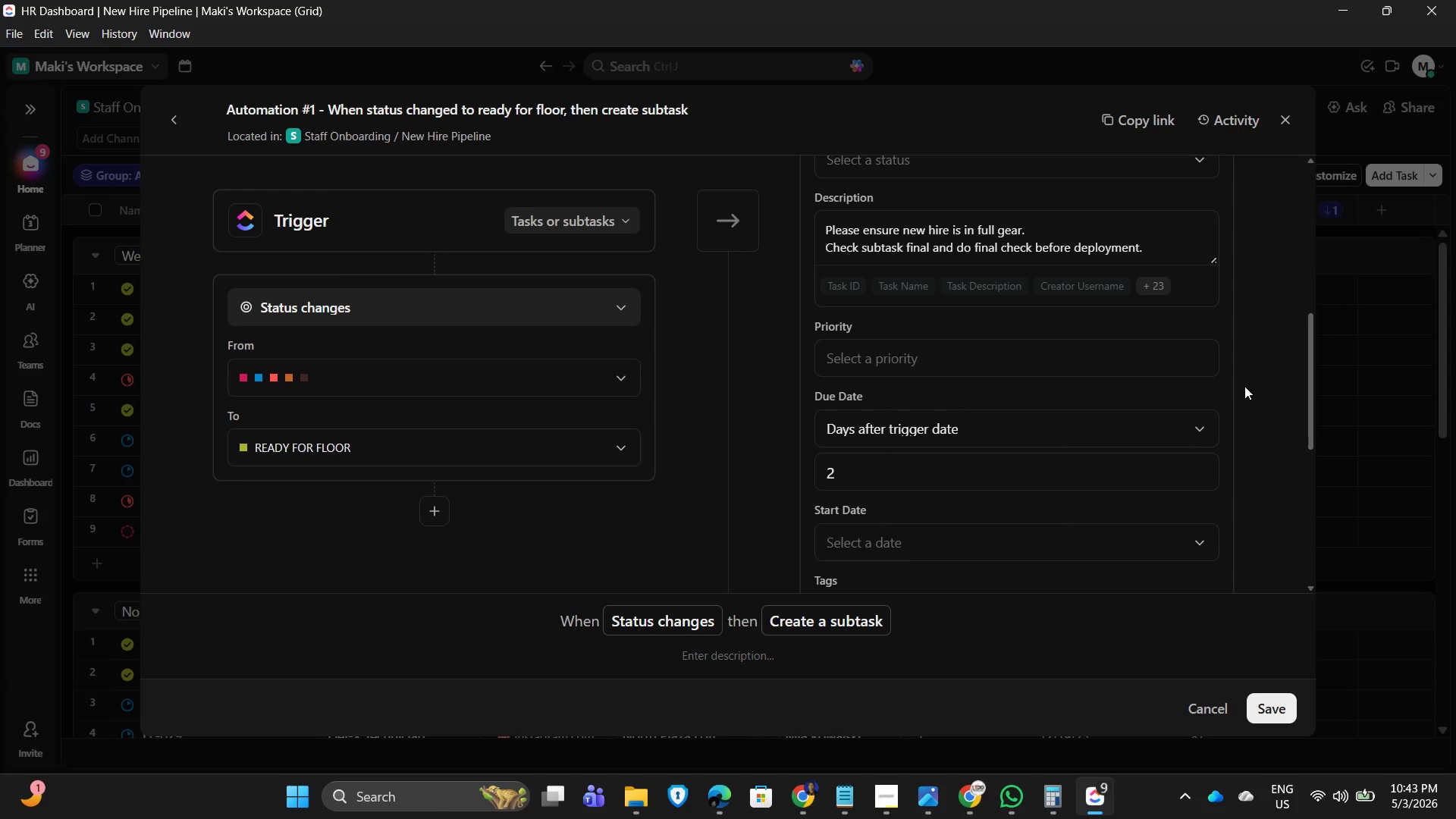 
key(PrintScreen)
 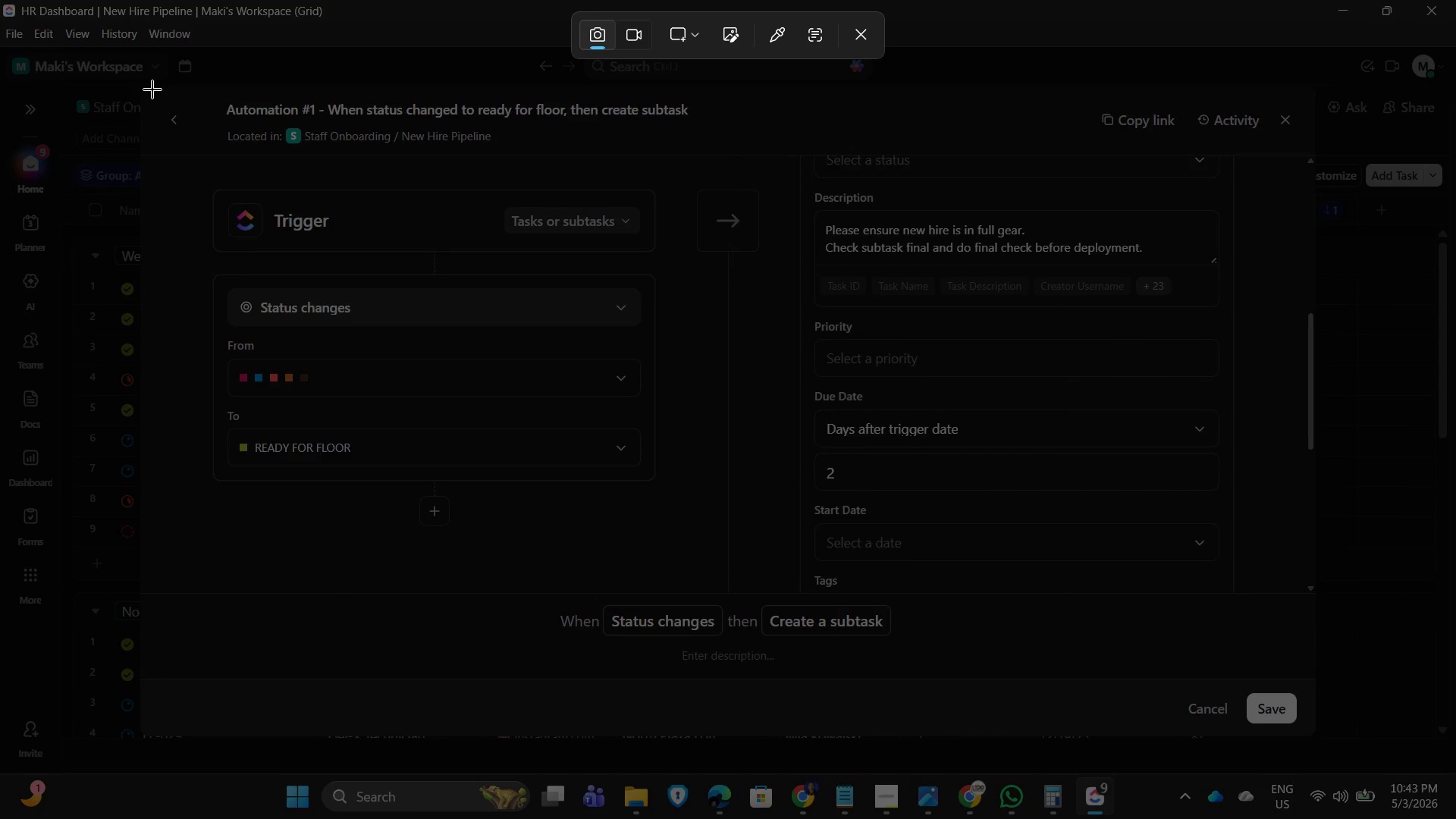 
left_click_drag(start_coordinate=[149, 85], to_coordinate=[1304, 681])
 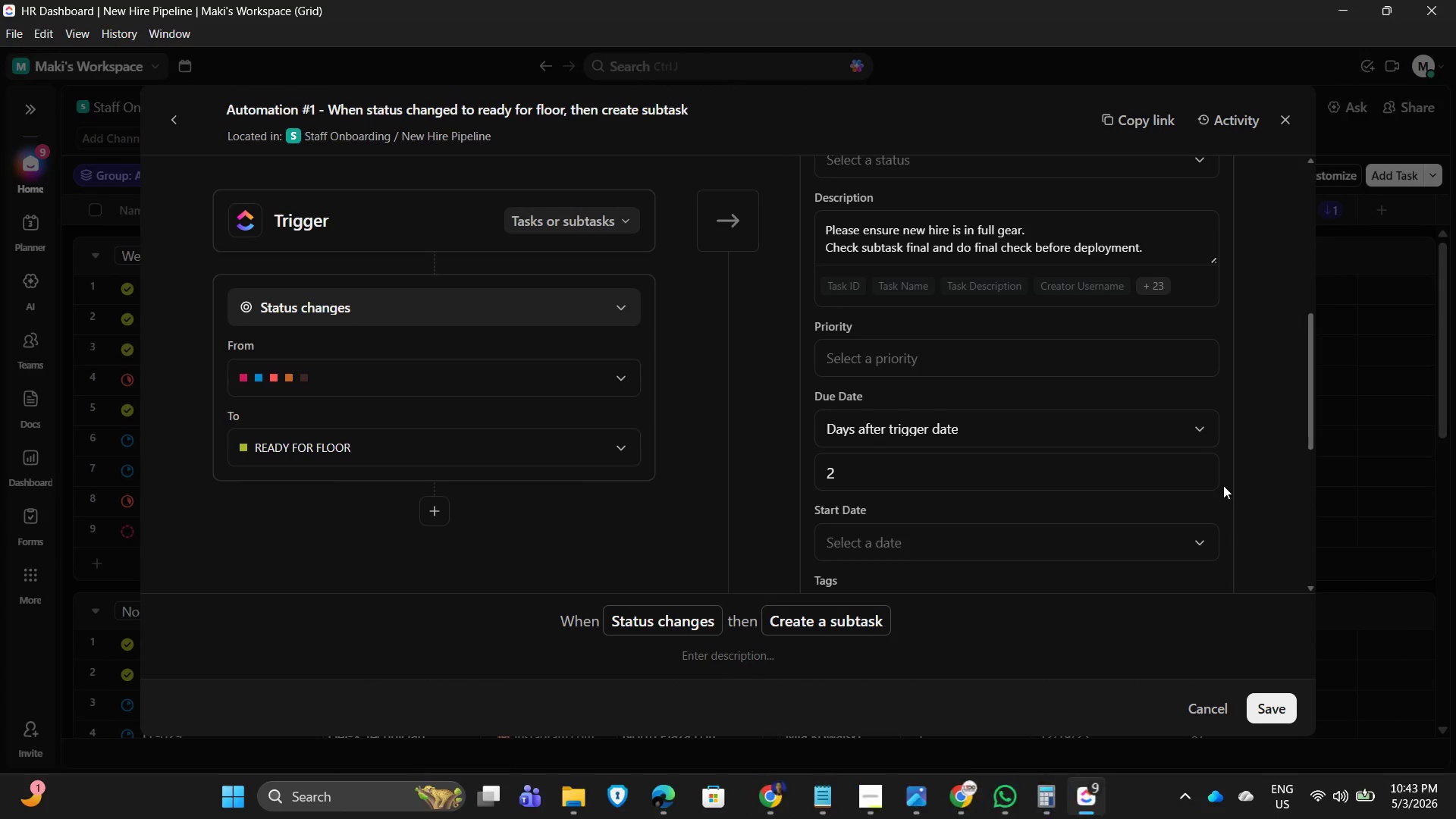 
scroll: coordinate [1223, 485], scroll_direction: down, amount: 4.0
 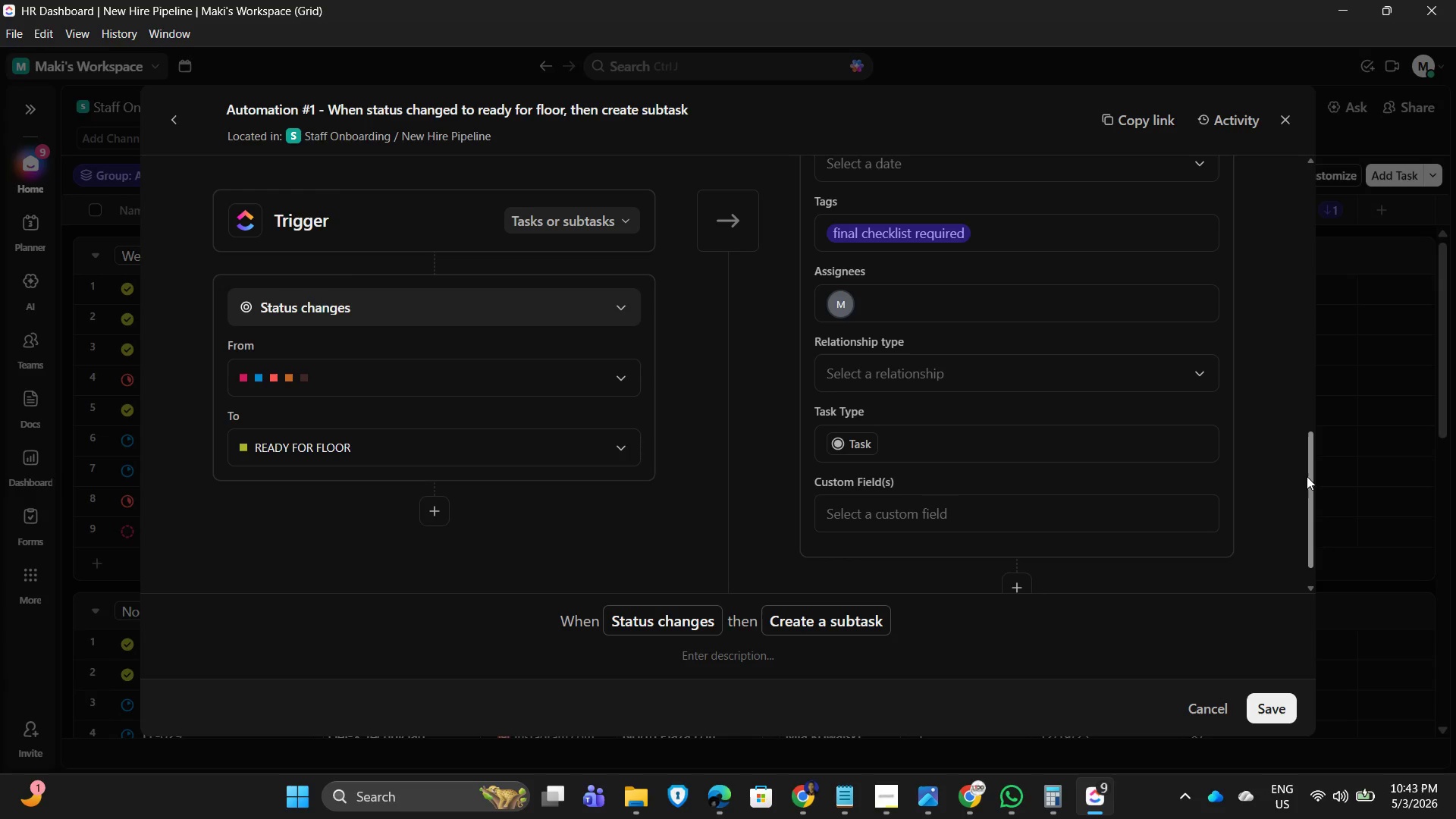 
left_click_drag(start_coordinate=[1310, 479], to_coordinate=[1311, 471])
 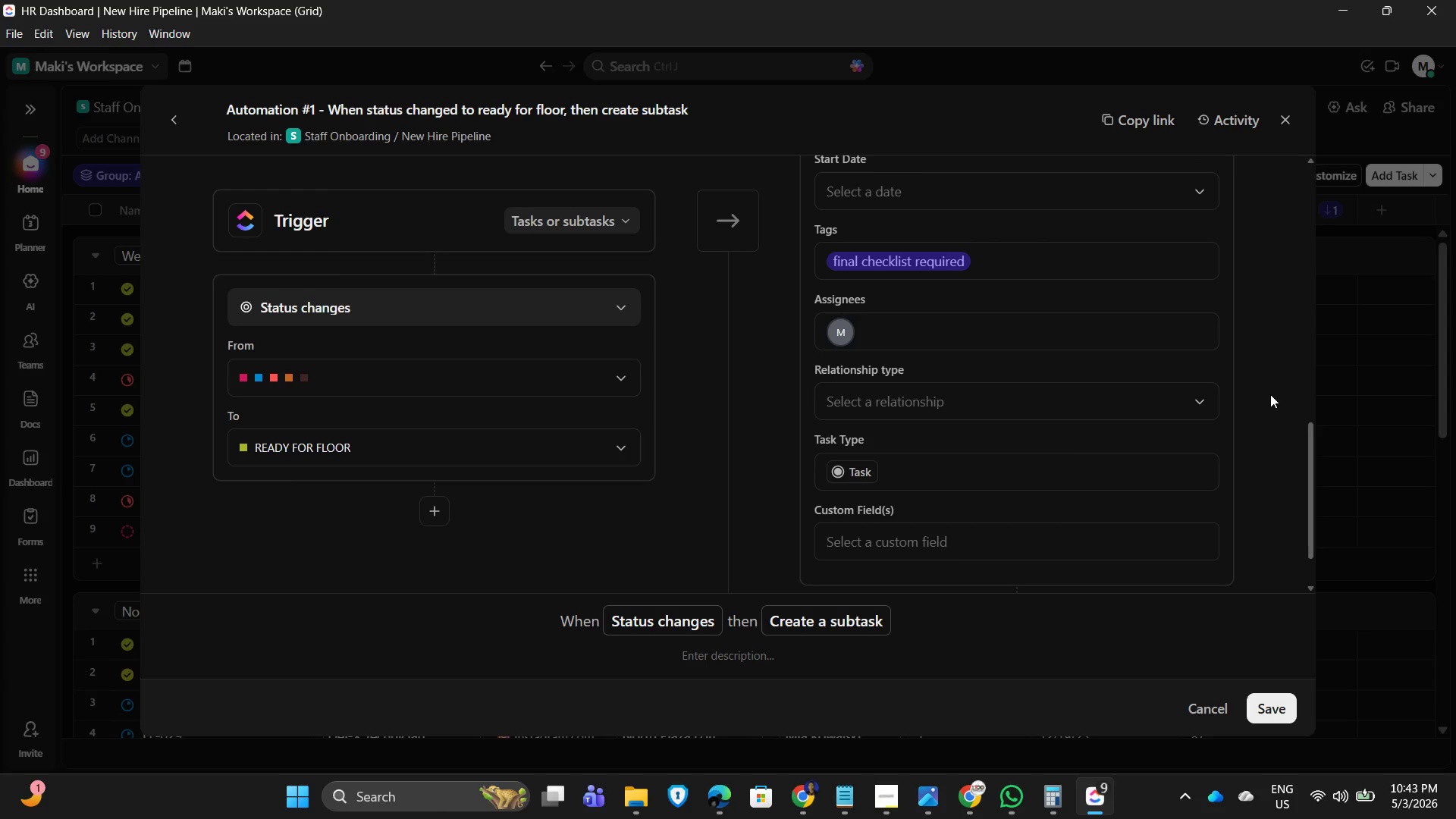 
left_click([1270, 394])
 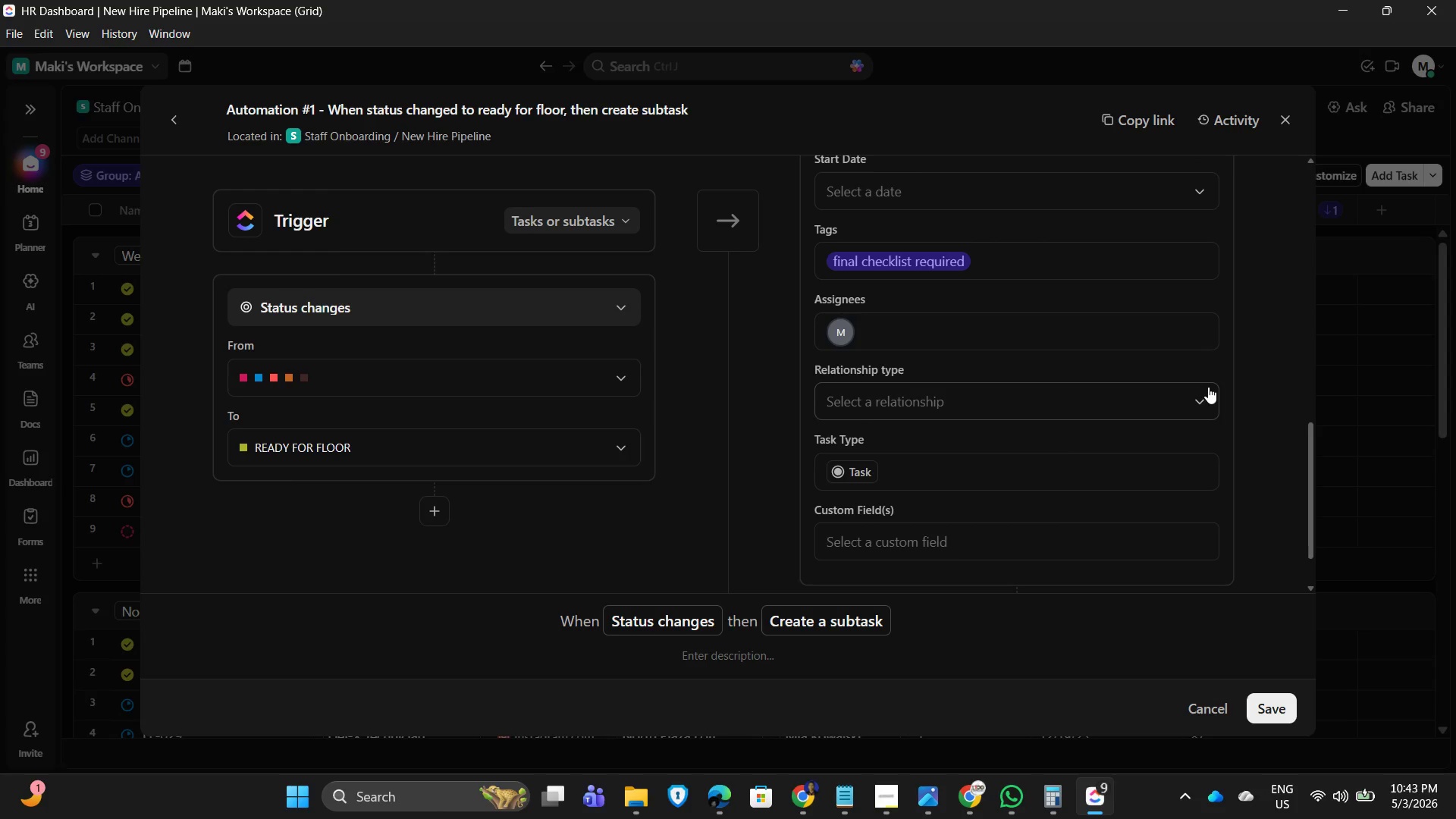 
key(PrintScreen)
 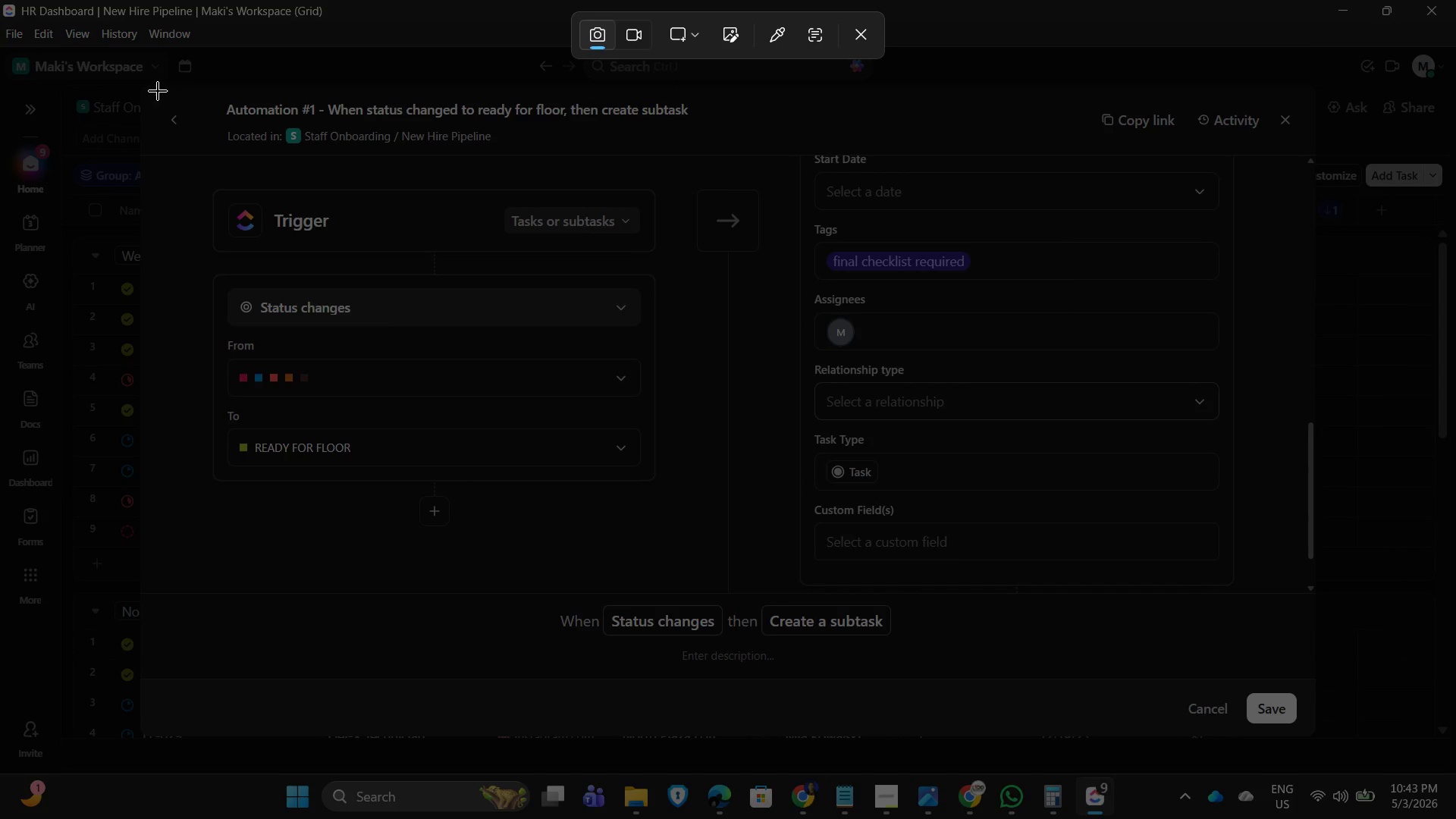 
left_click_drag(start_coordinate=[144, 86], to_coordinate=[1310, 676])
 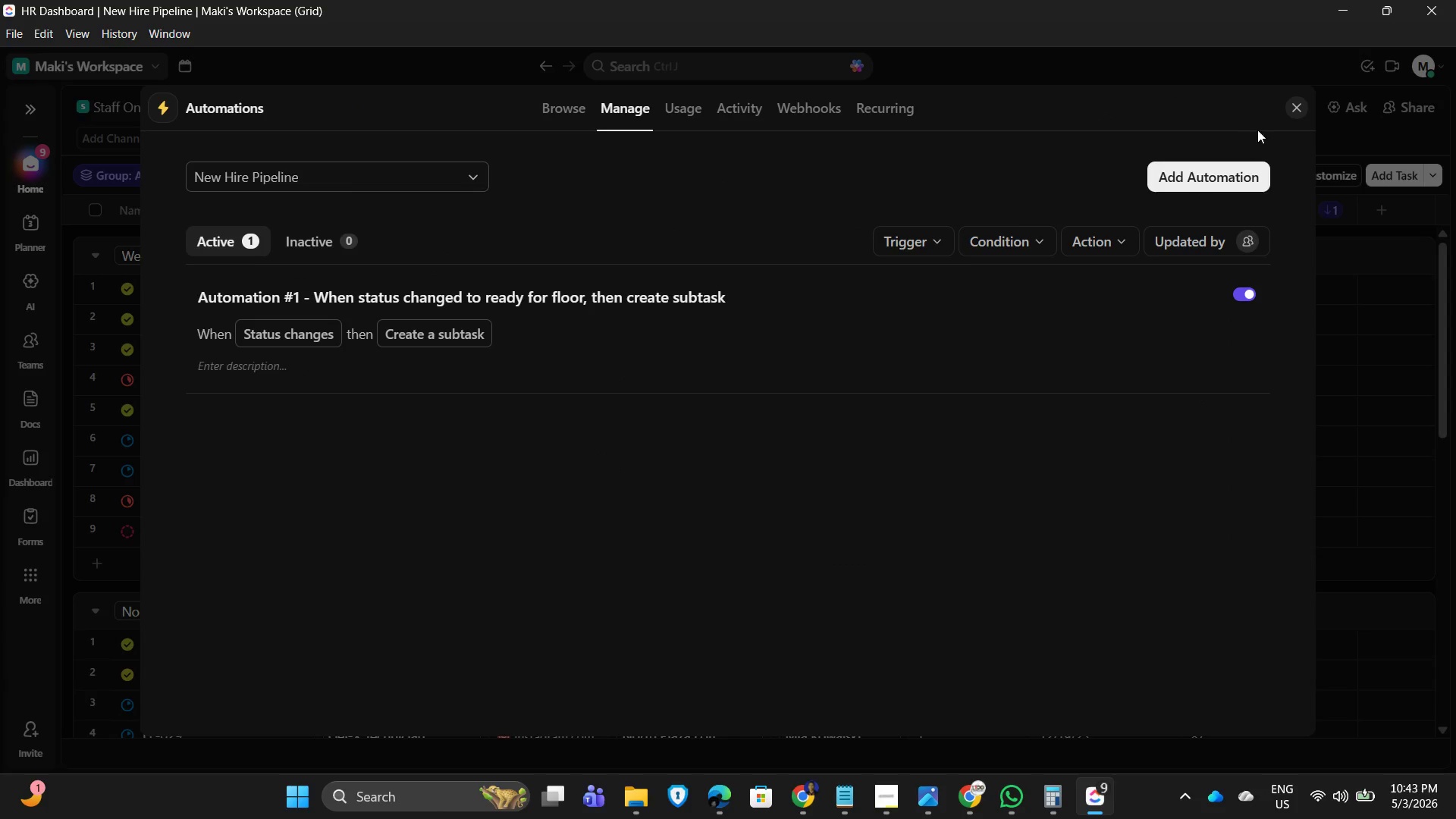 
scroll: coordinate [1005, 455], scroll_direction: down, amount: 1.0
 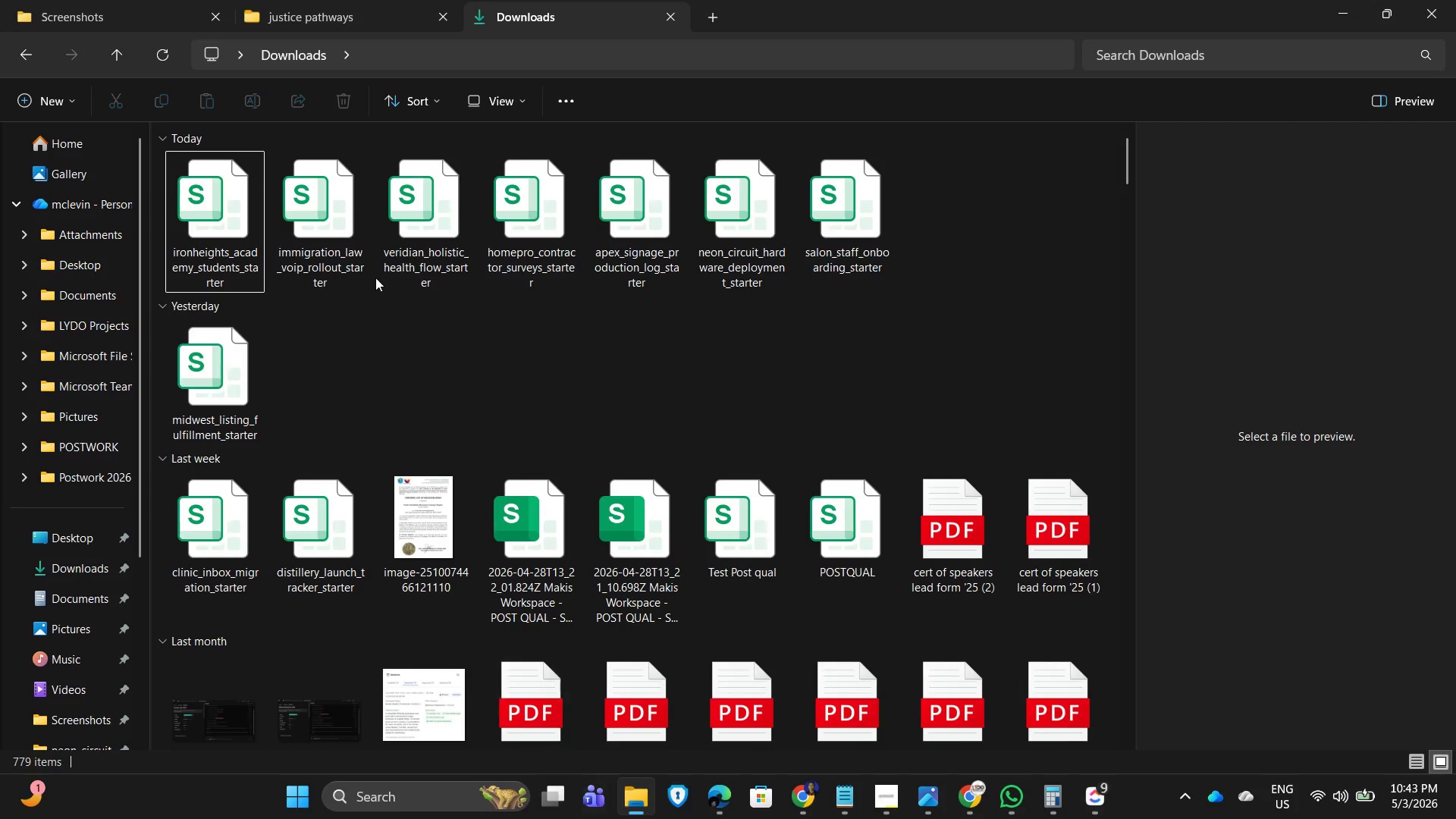 
left_click([308, 5])
 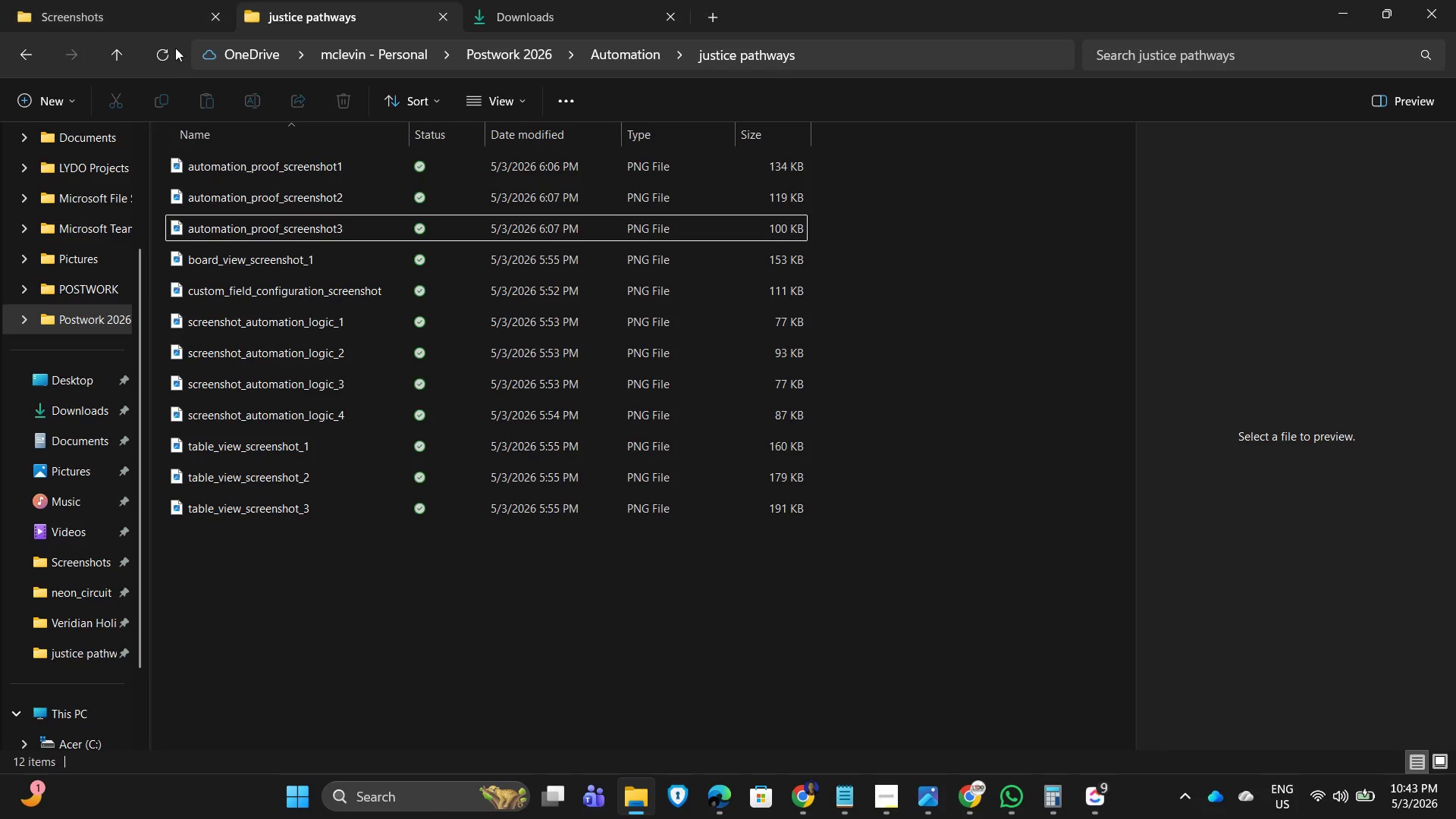 
mouse_move([582, 46])
 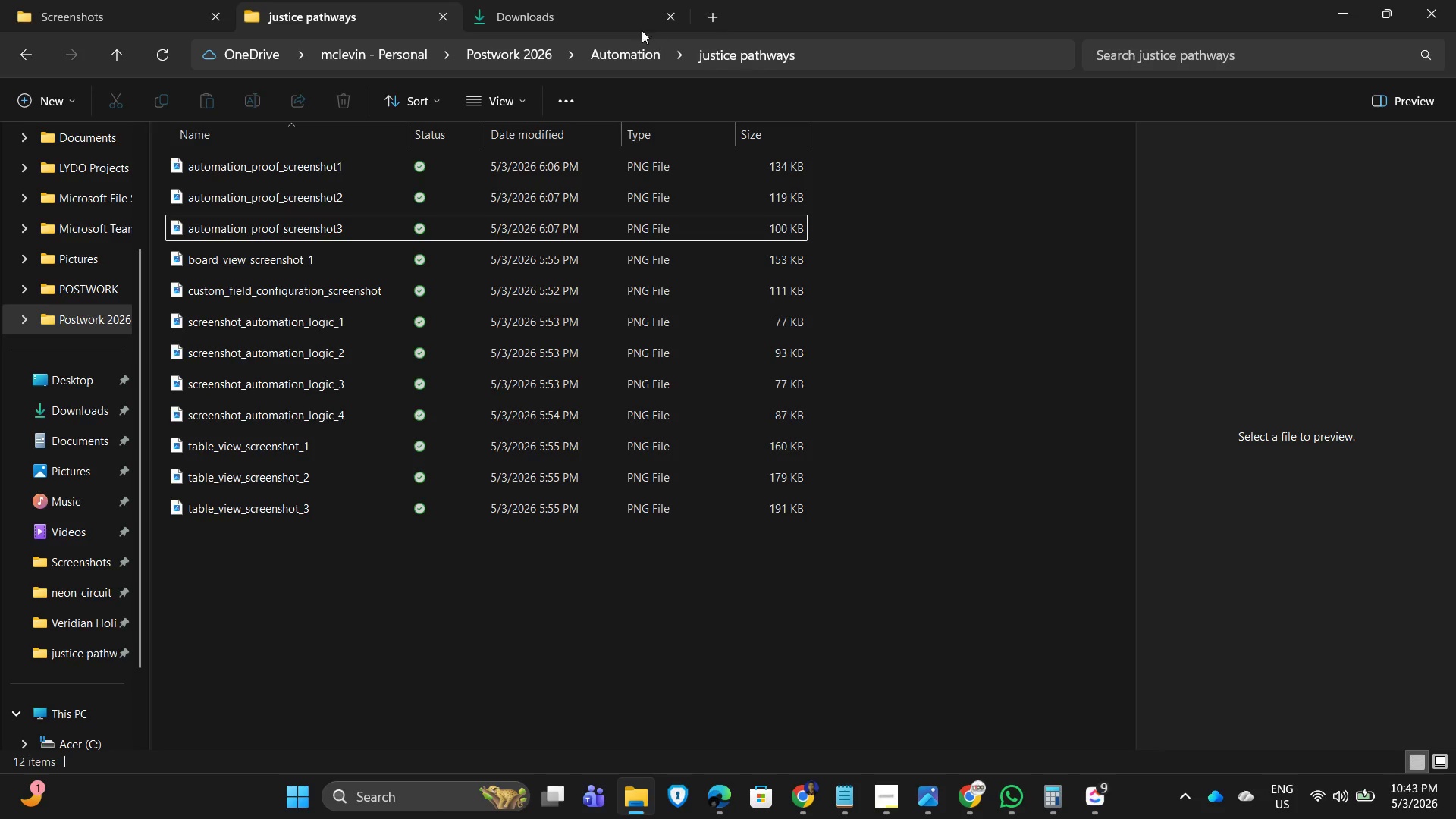 
left_click([544, 5])
 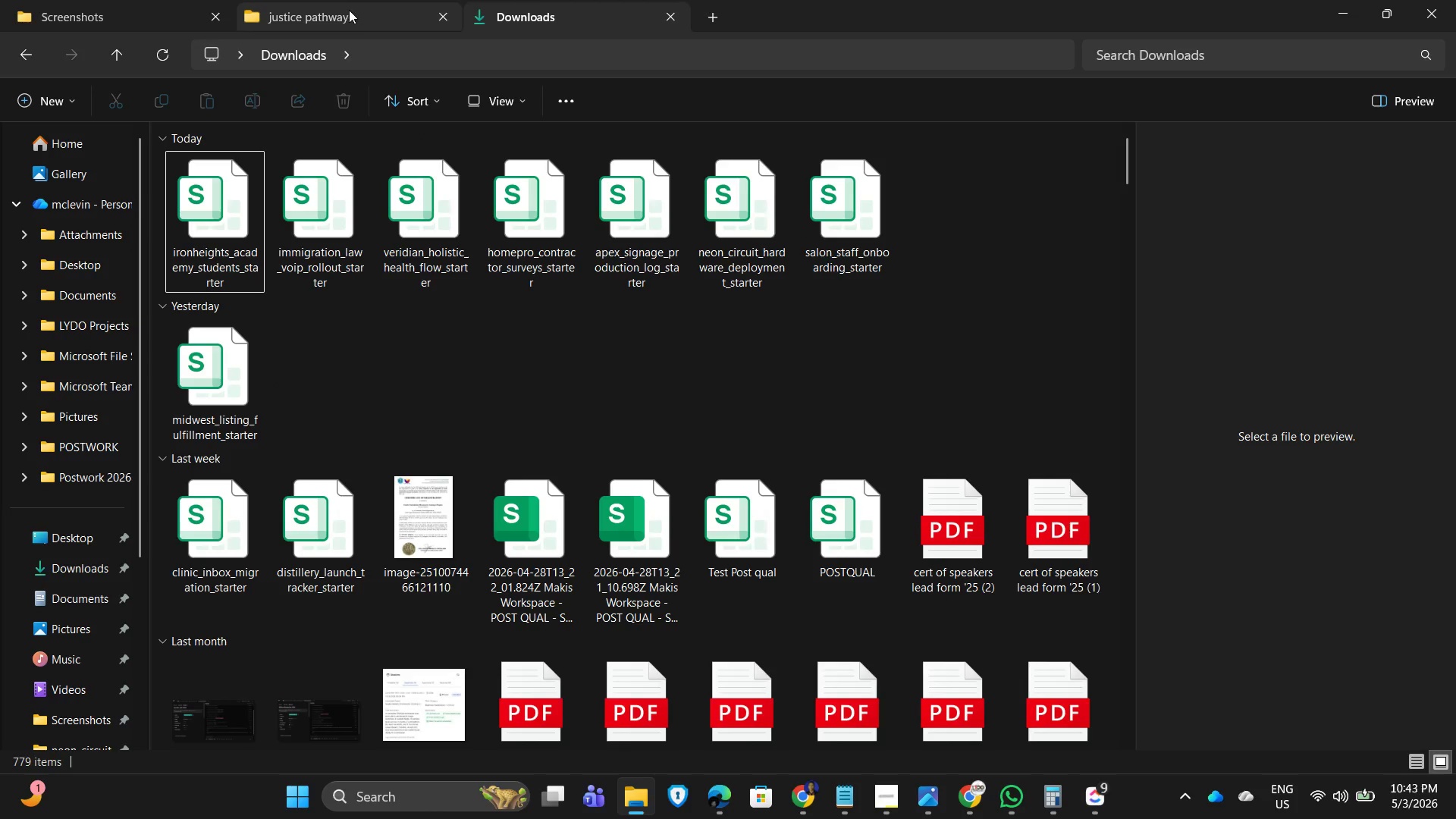 
wait(5.09)
 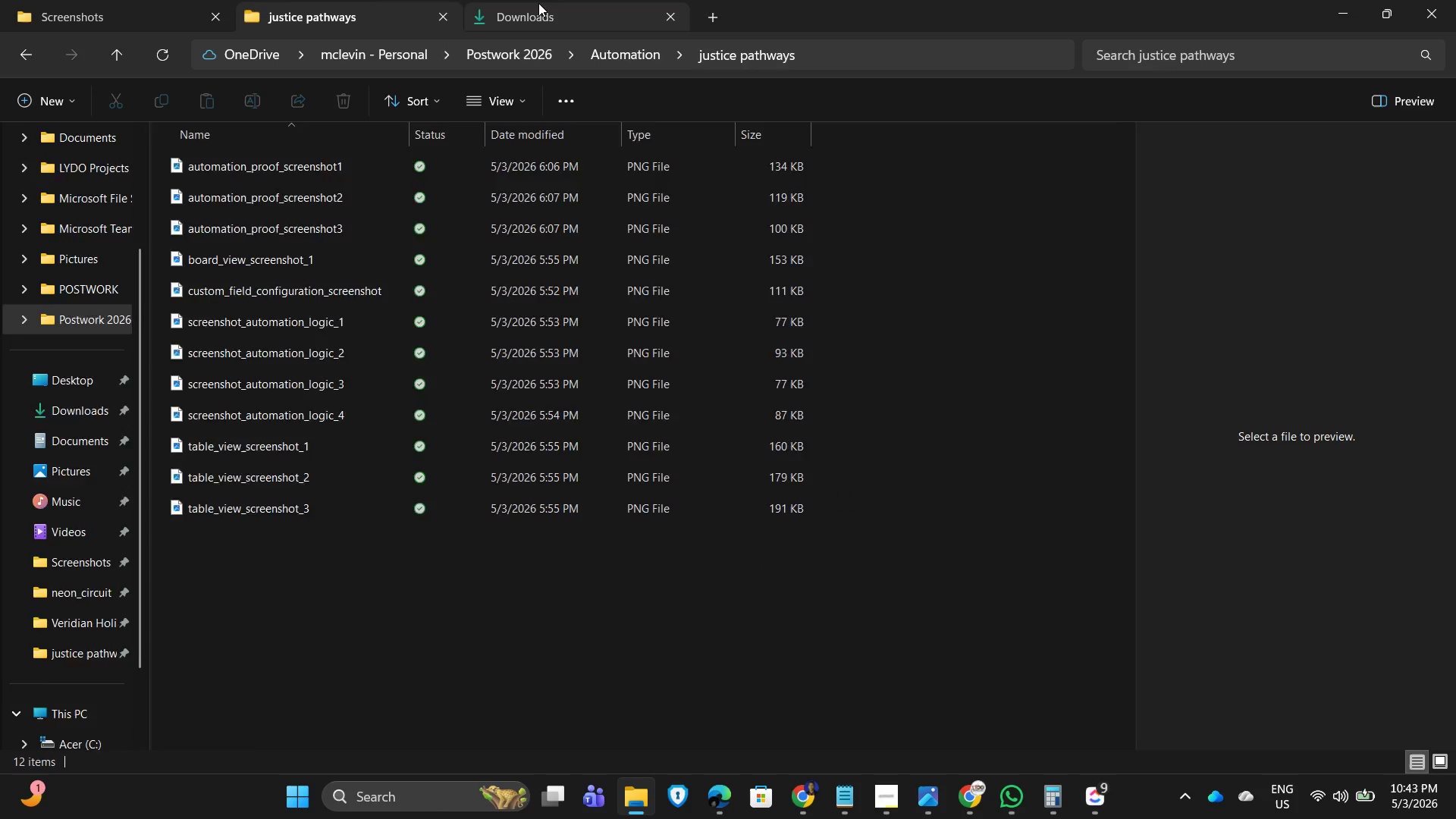 
left_click([109, 16])
 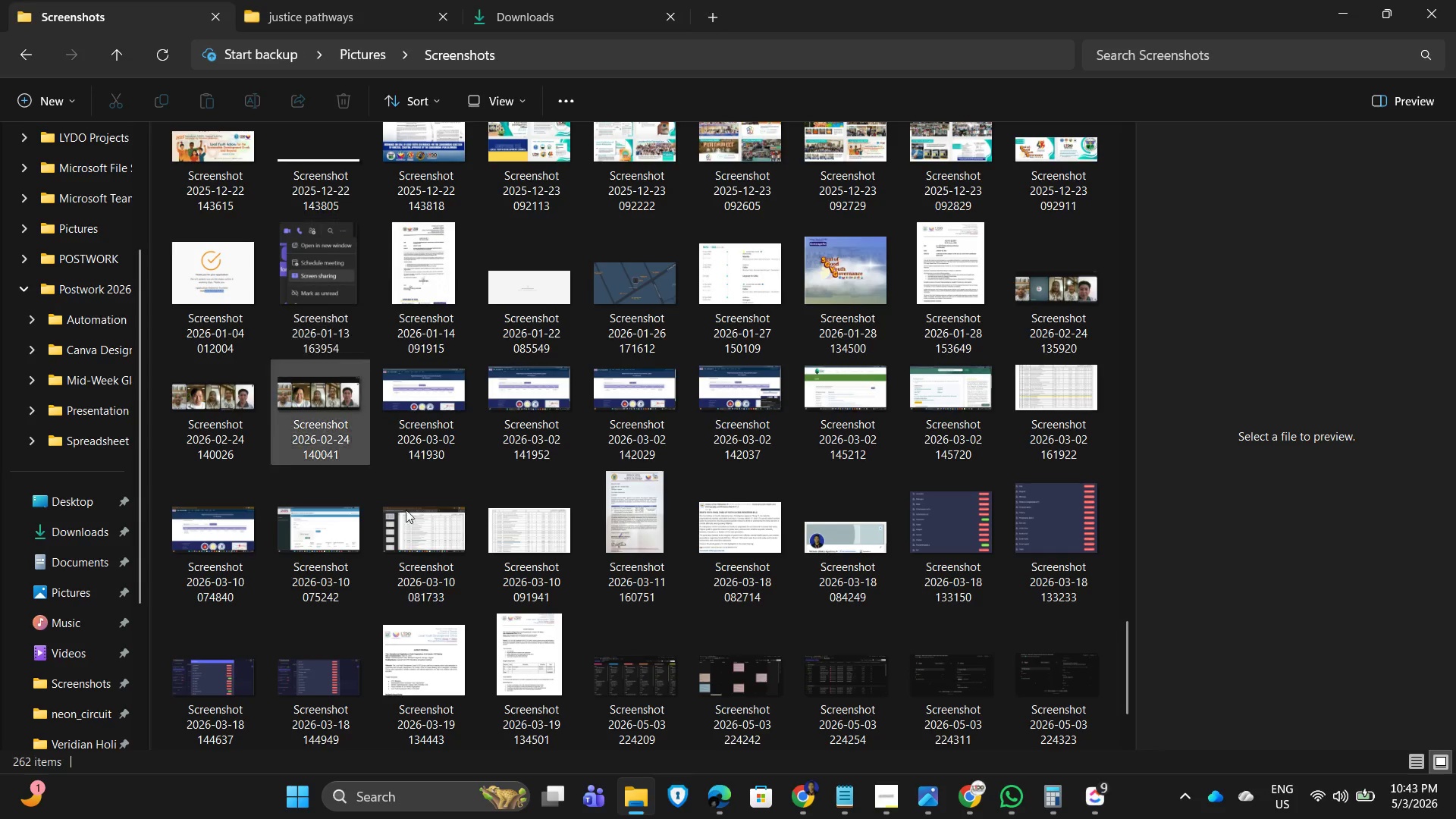 
scroll: coordinate [984, 661], scroll_direction: down, amount: 8.0
 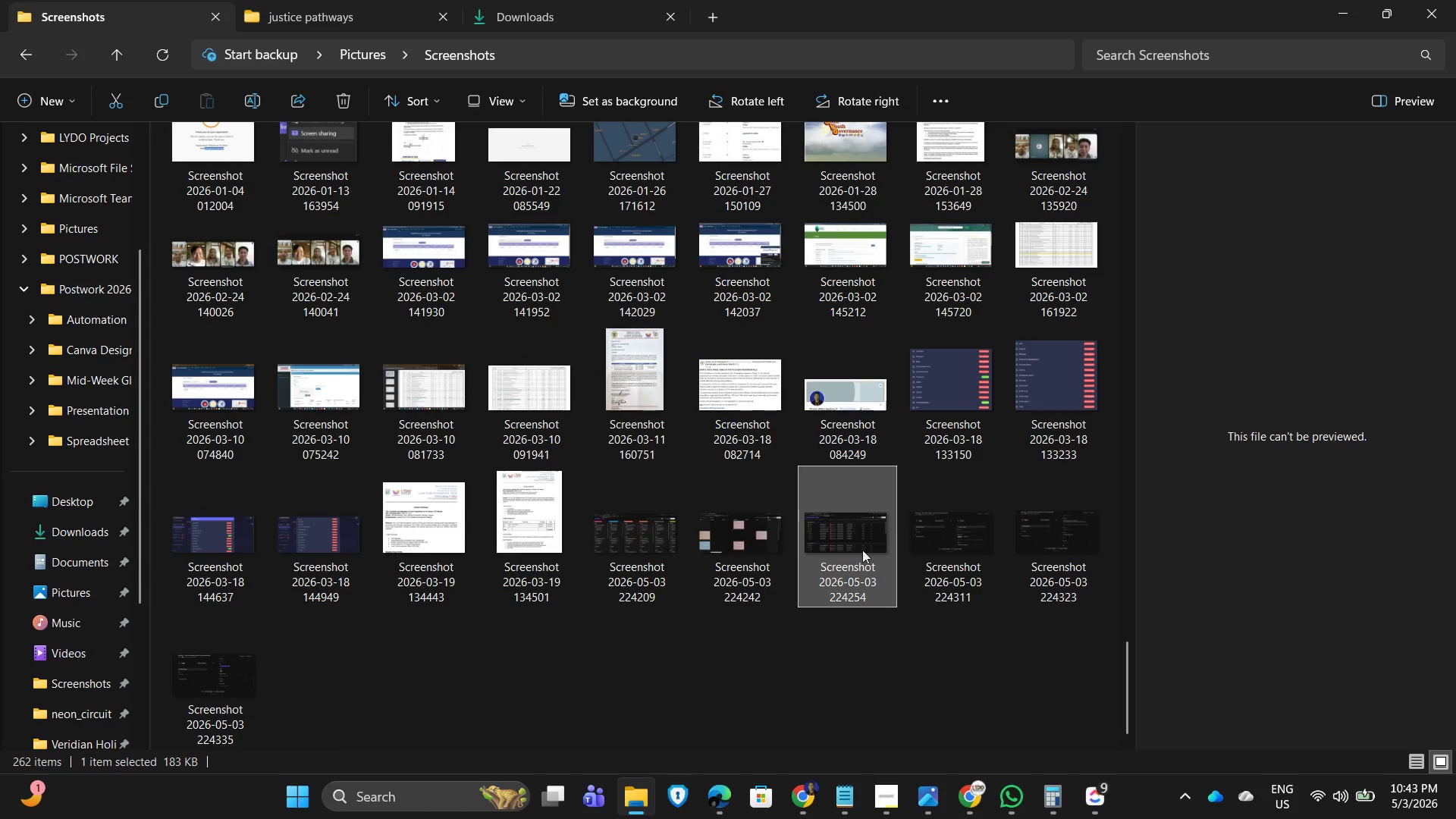 
double_click([843, 543])
 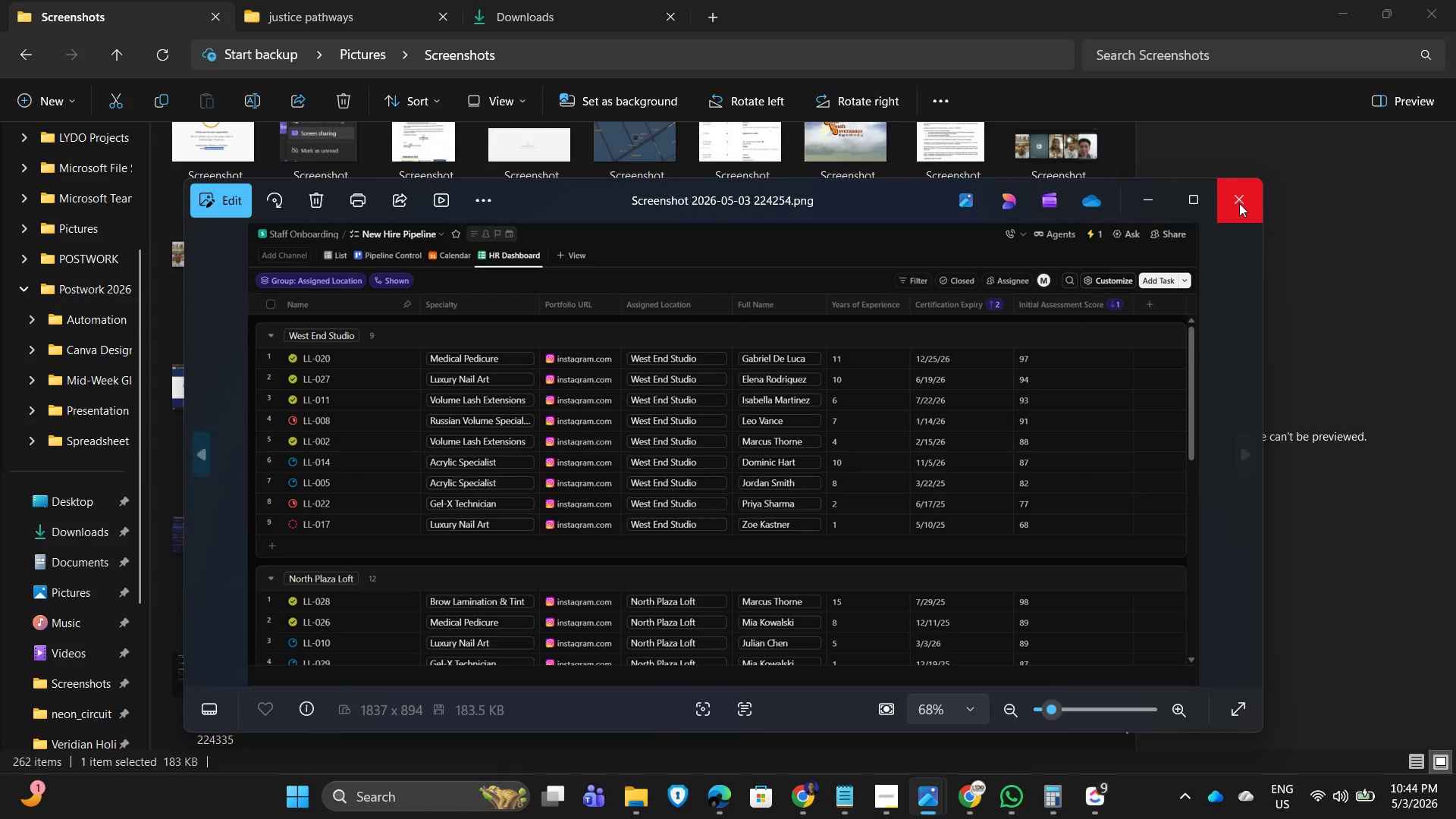 
left_click([1239, 203])
 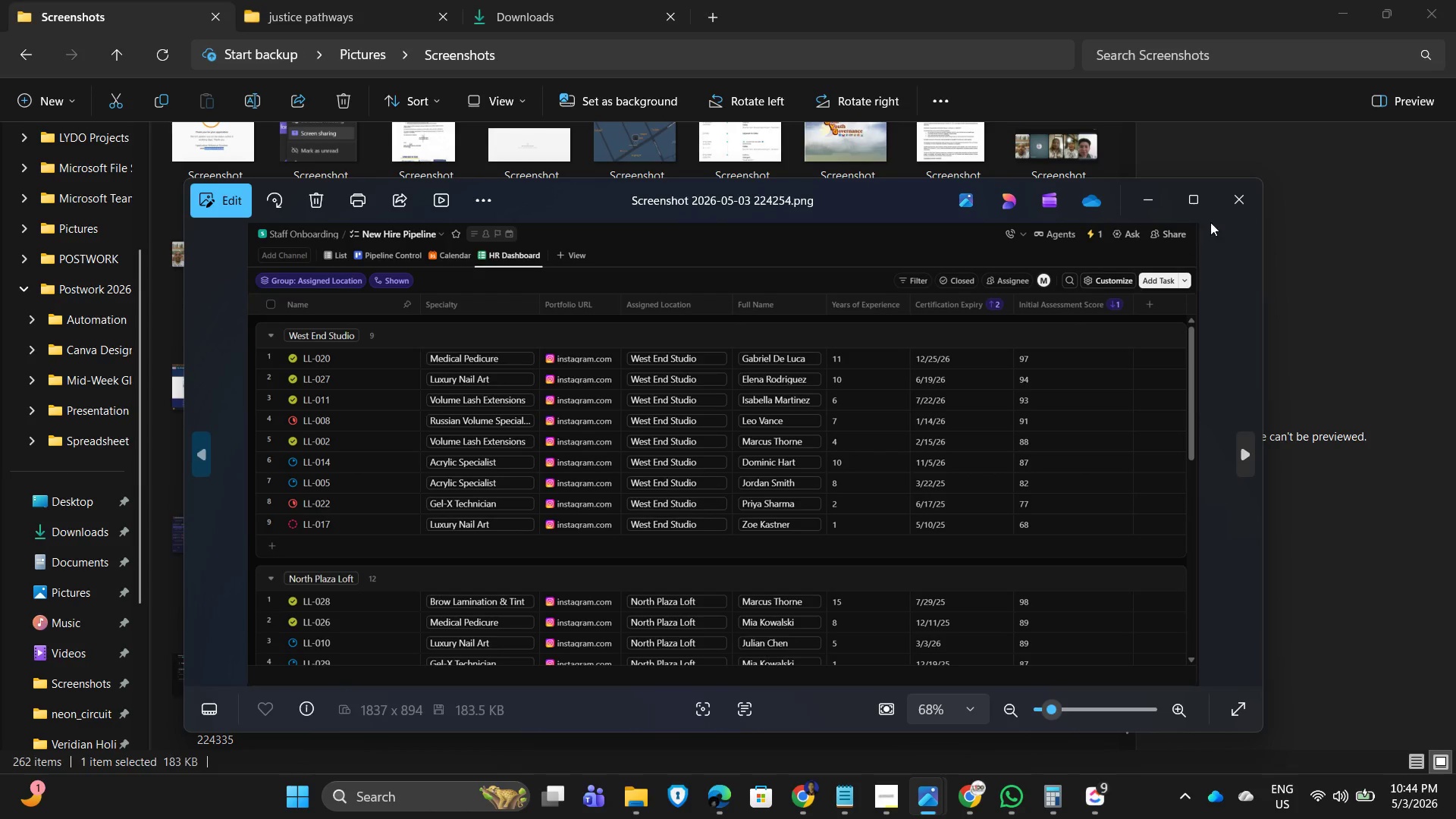 
left_click([1247, 204])
 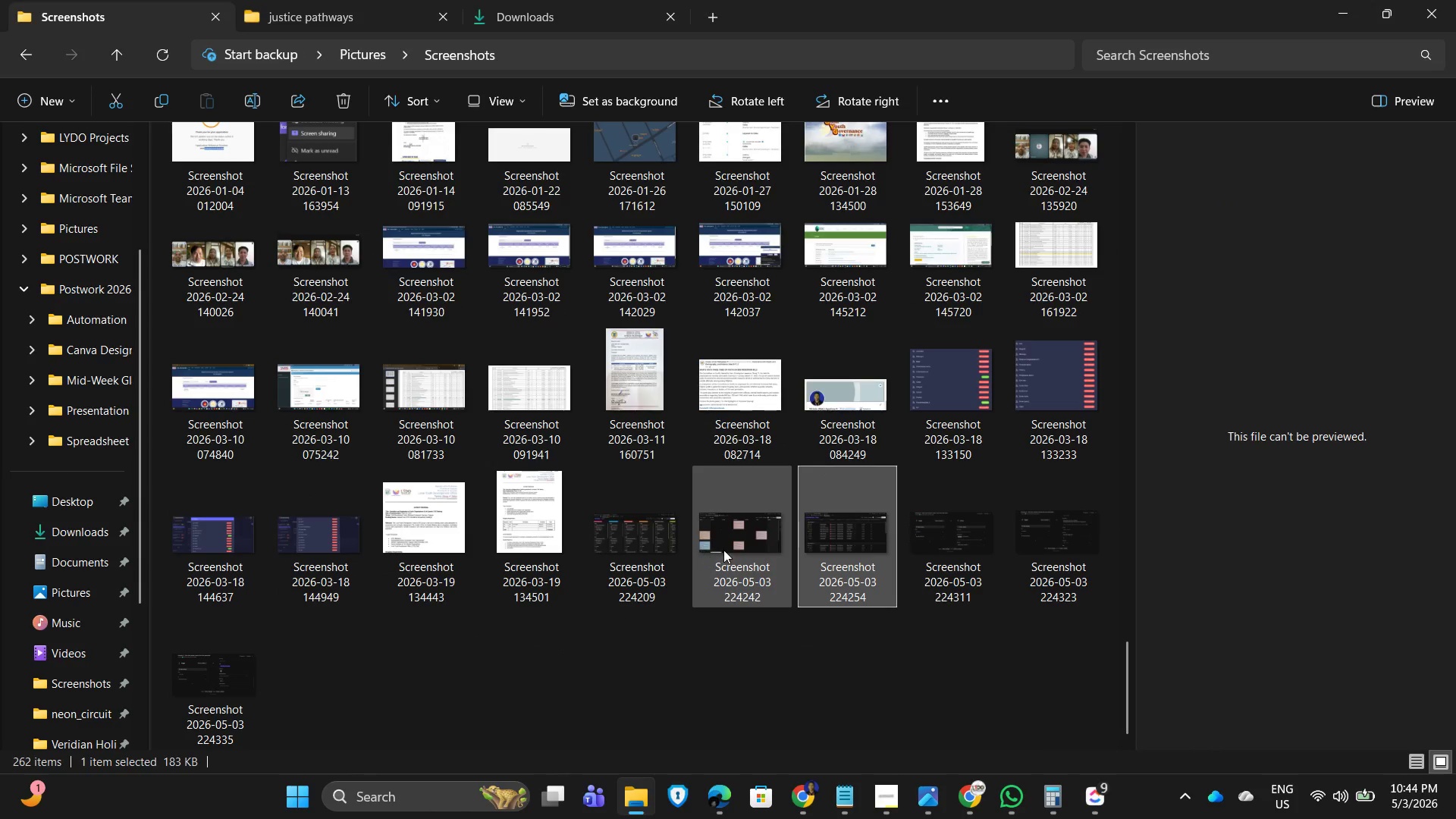 
left_click([629, 549])
 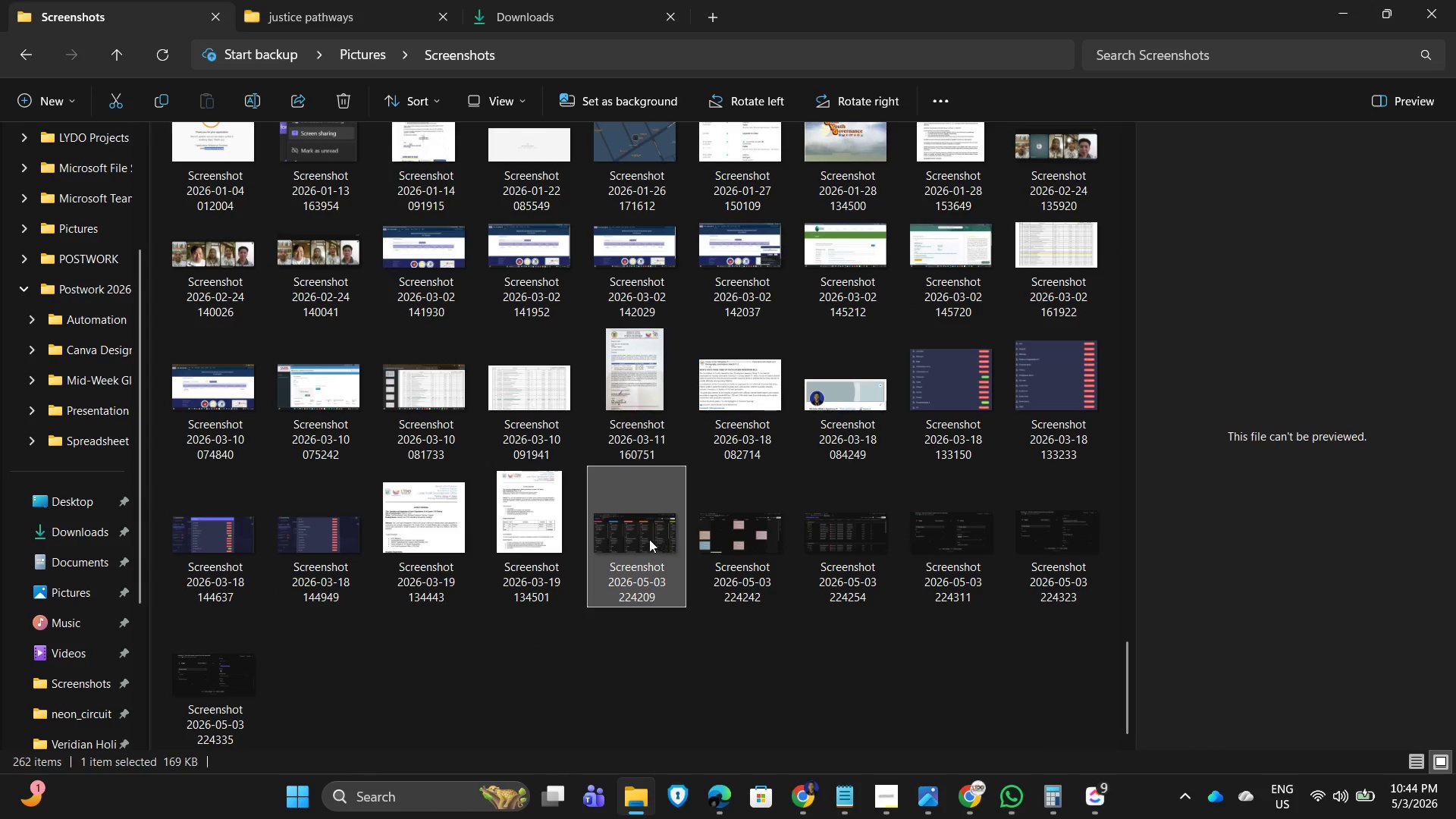 
double_click([623, 535])
 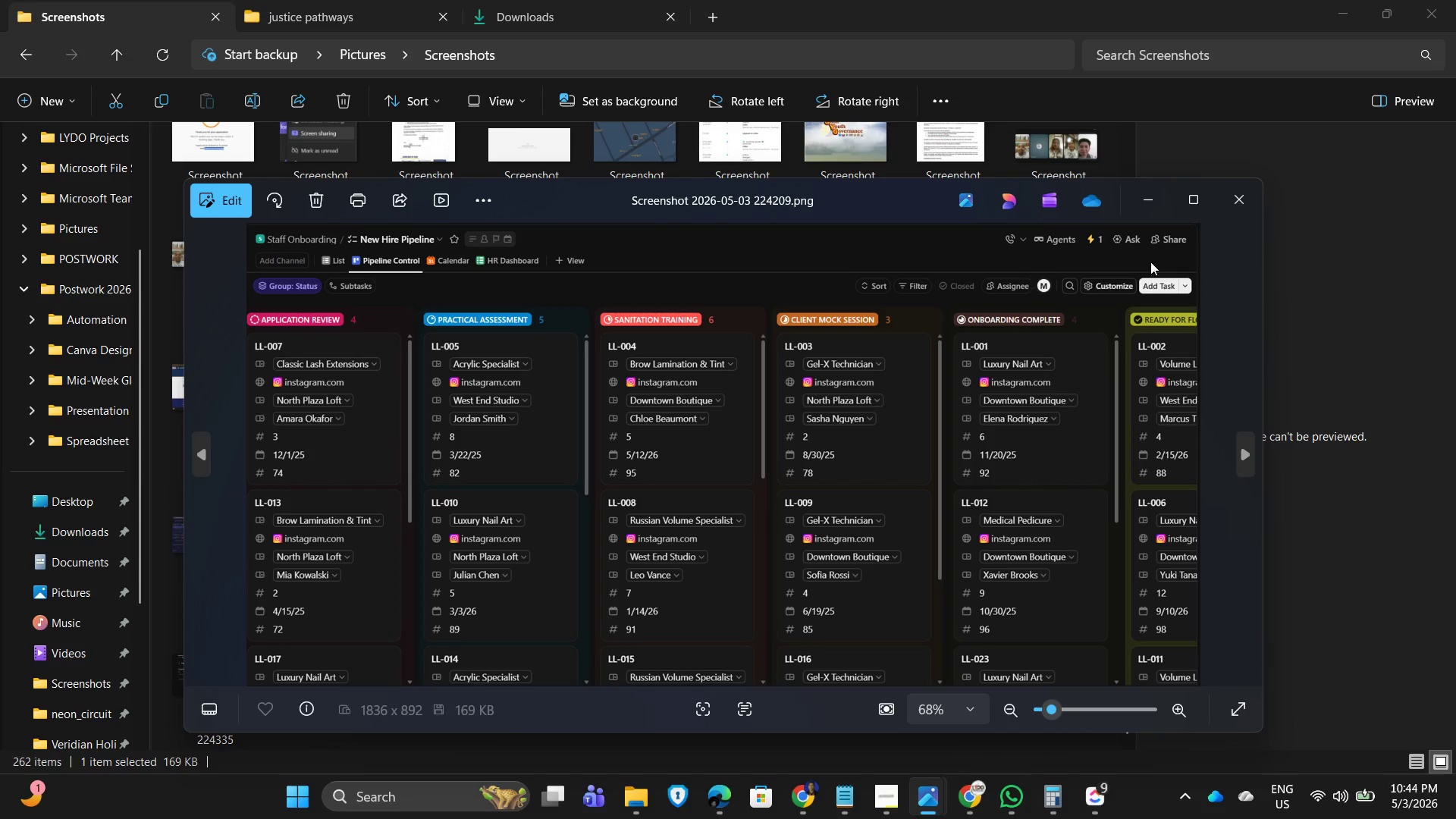 
left_click([1238, 206])
 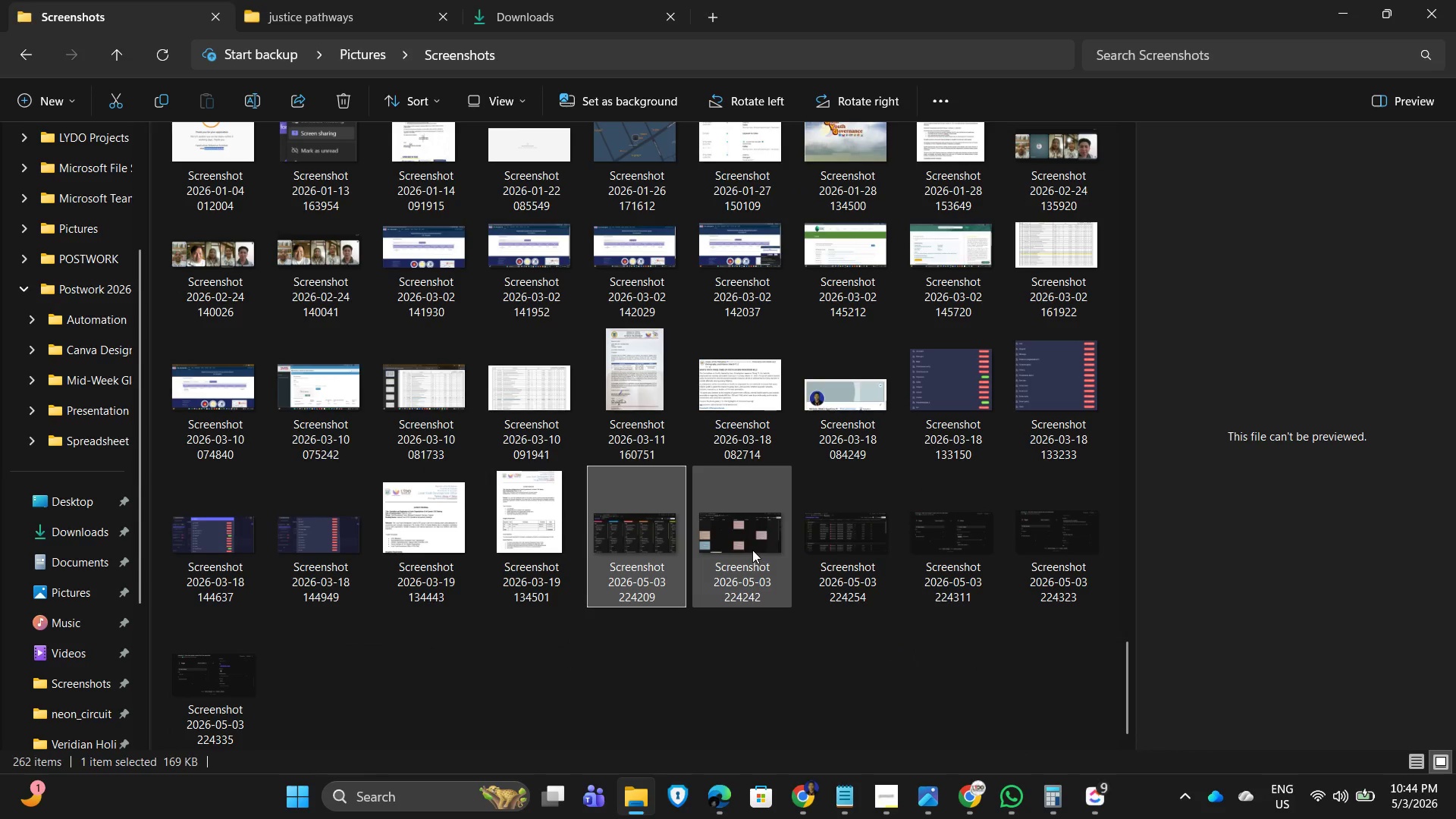 
left_click([843, 536])
 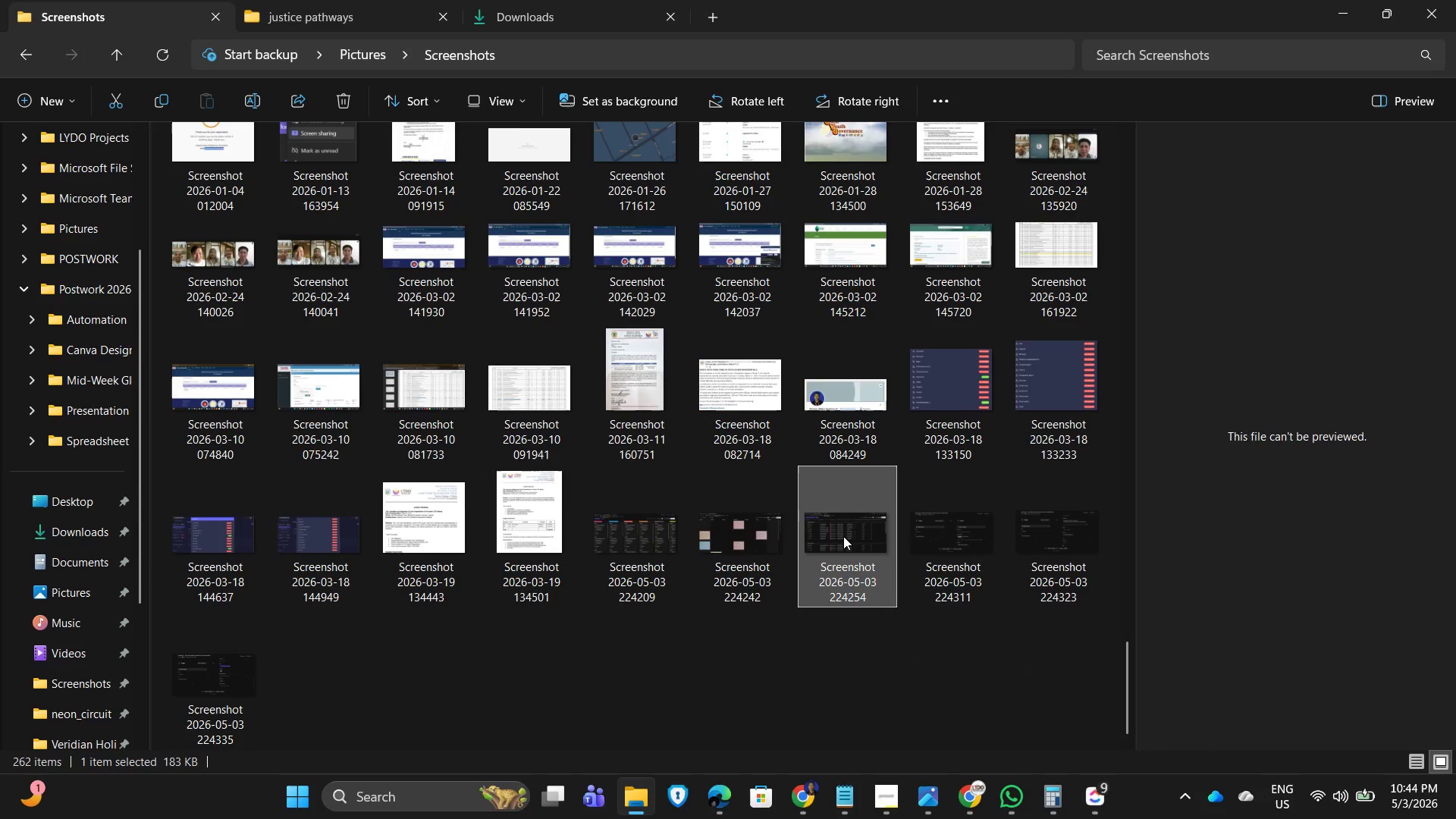 
double_click([843, 536])
 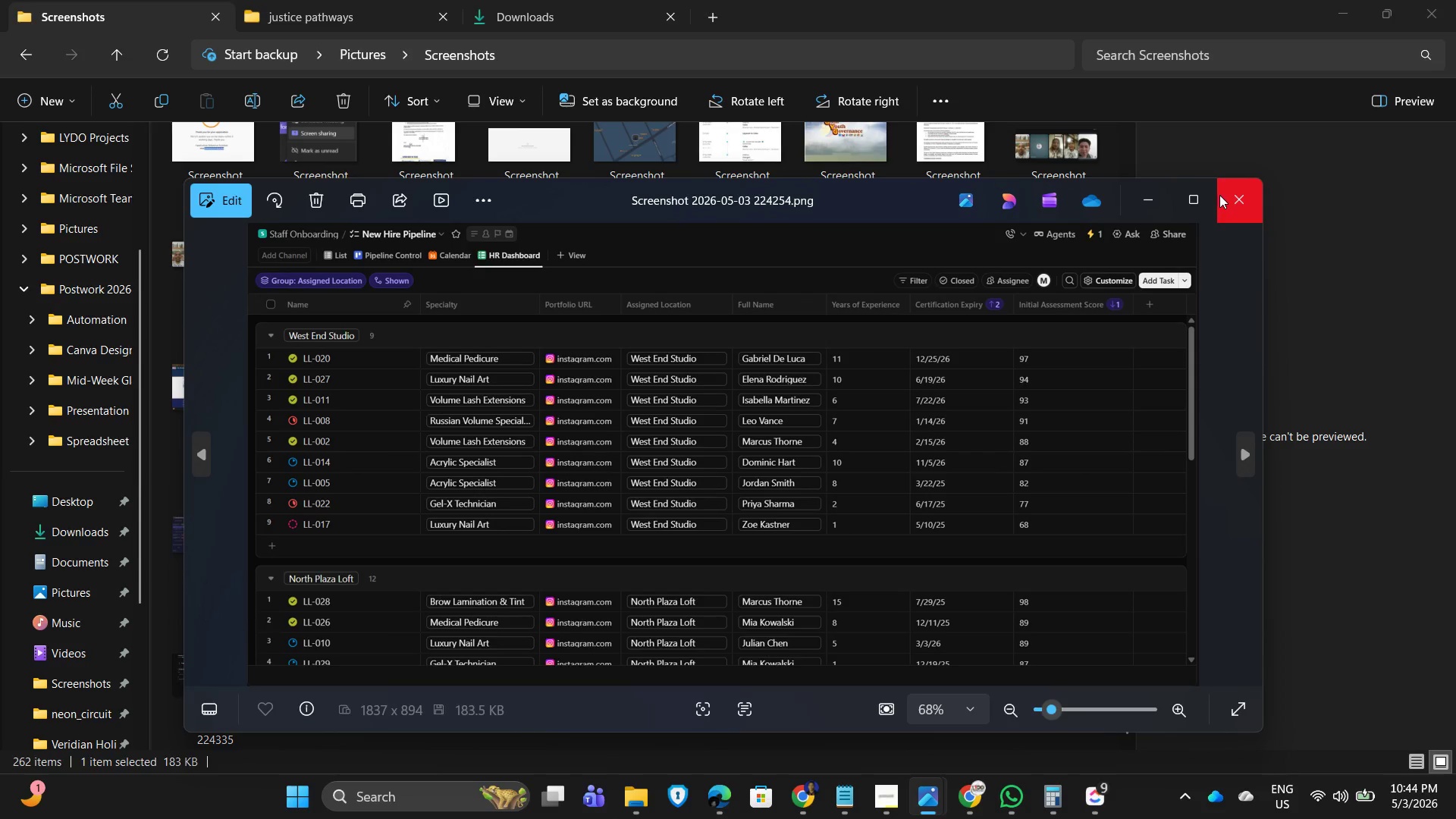 
left_click([1240, 193])
 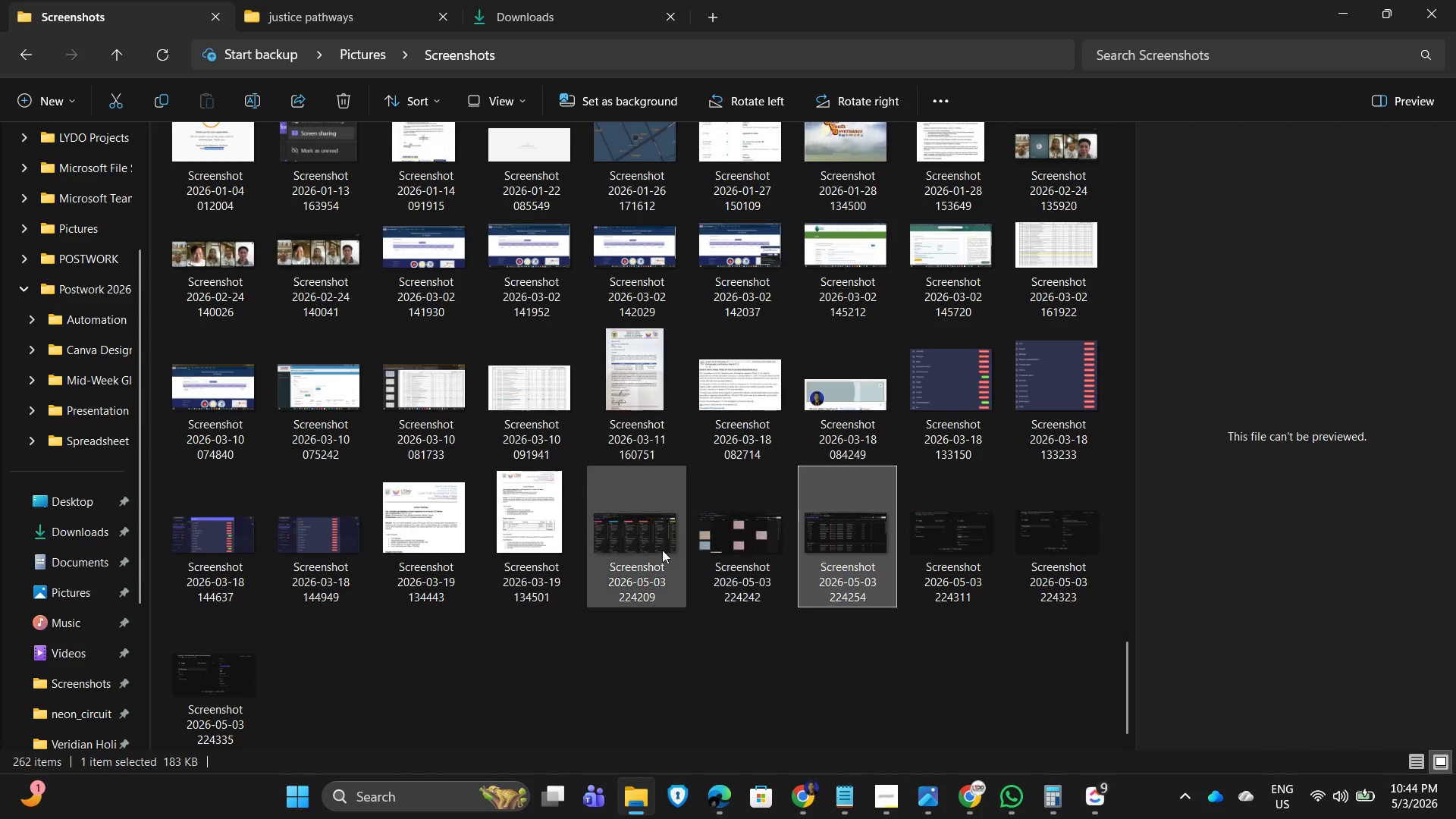 
left_click([619, 551])
 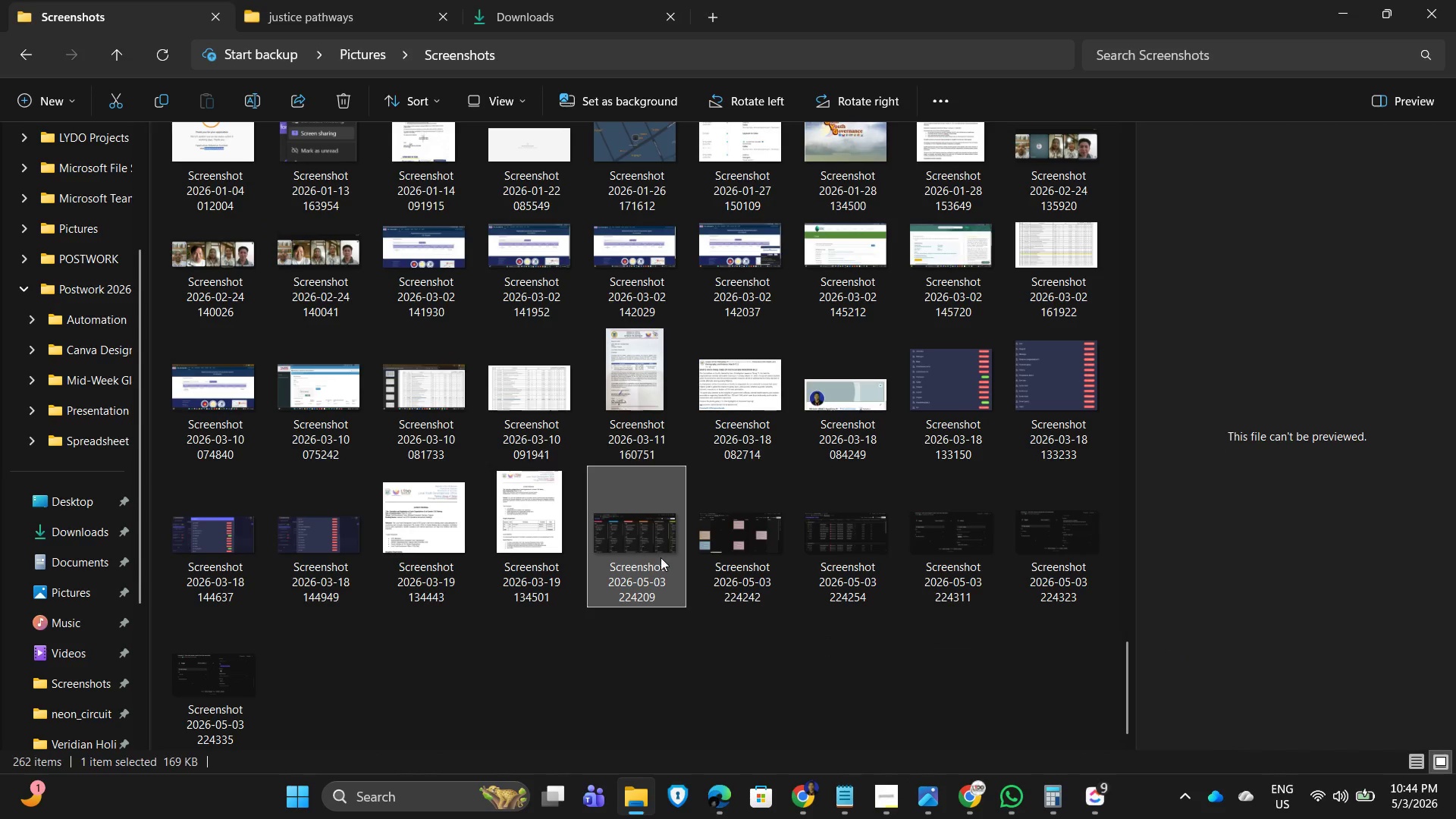 
key(Shift+ArrowDown)
 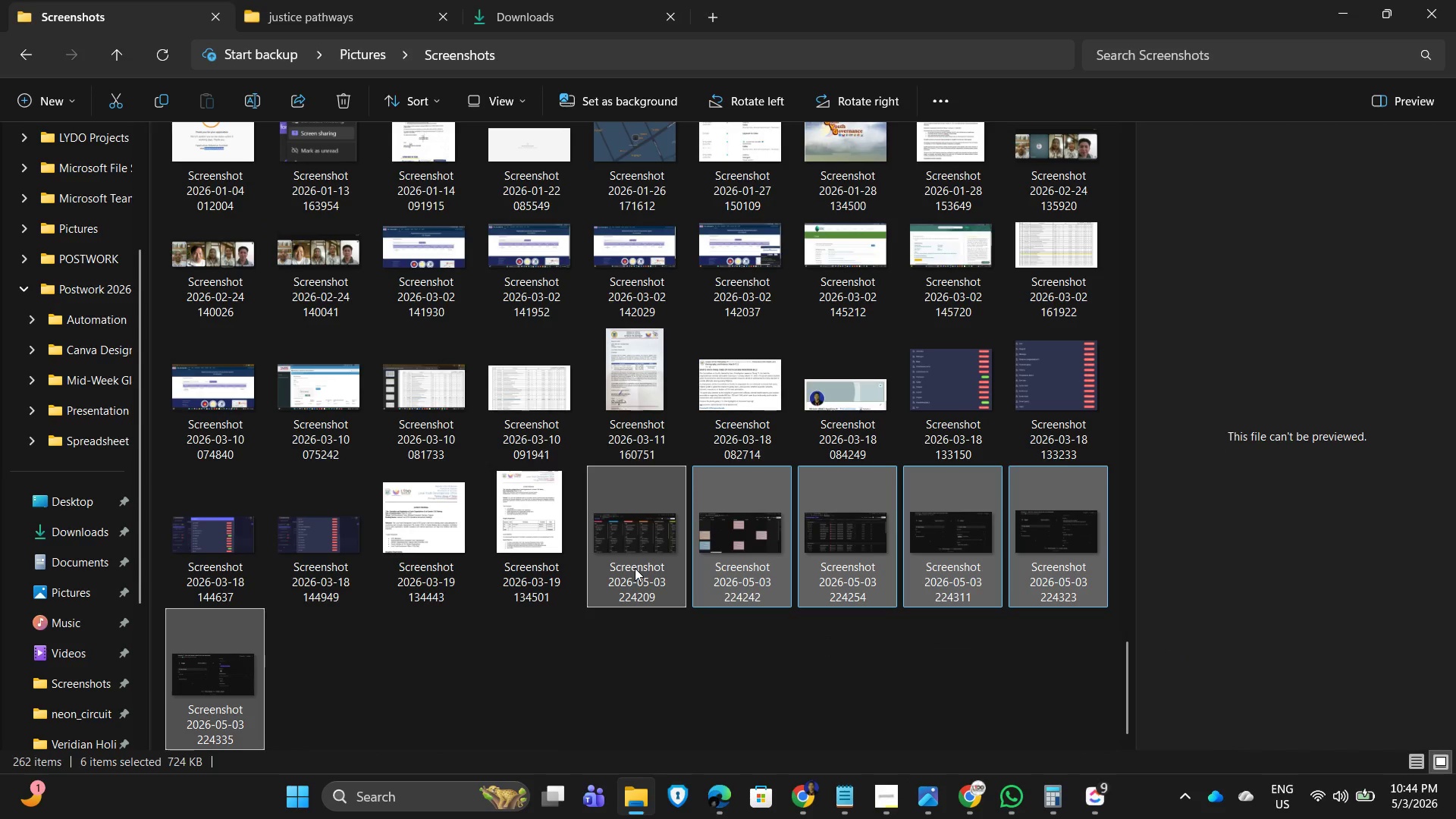 
key(Control+X)
 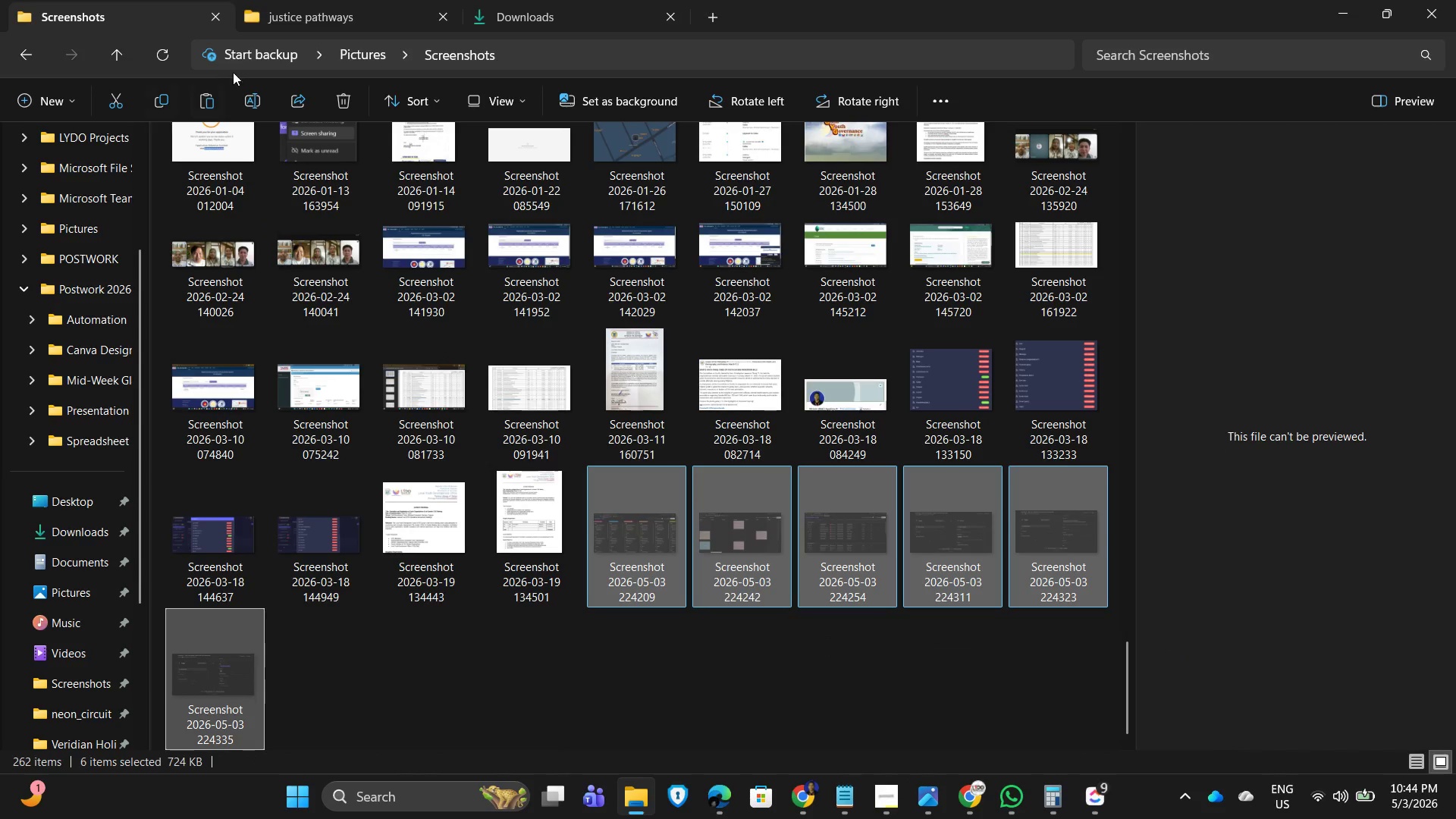 
left_click([342, 12])
 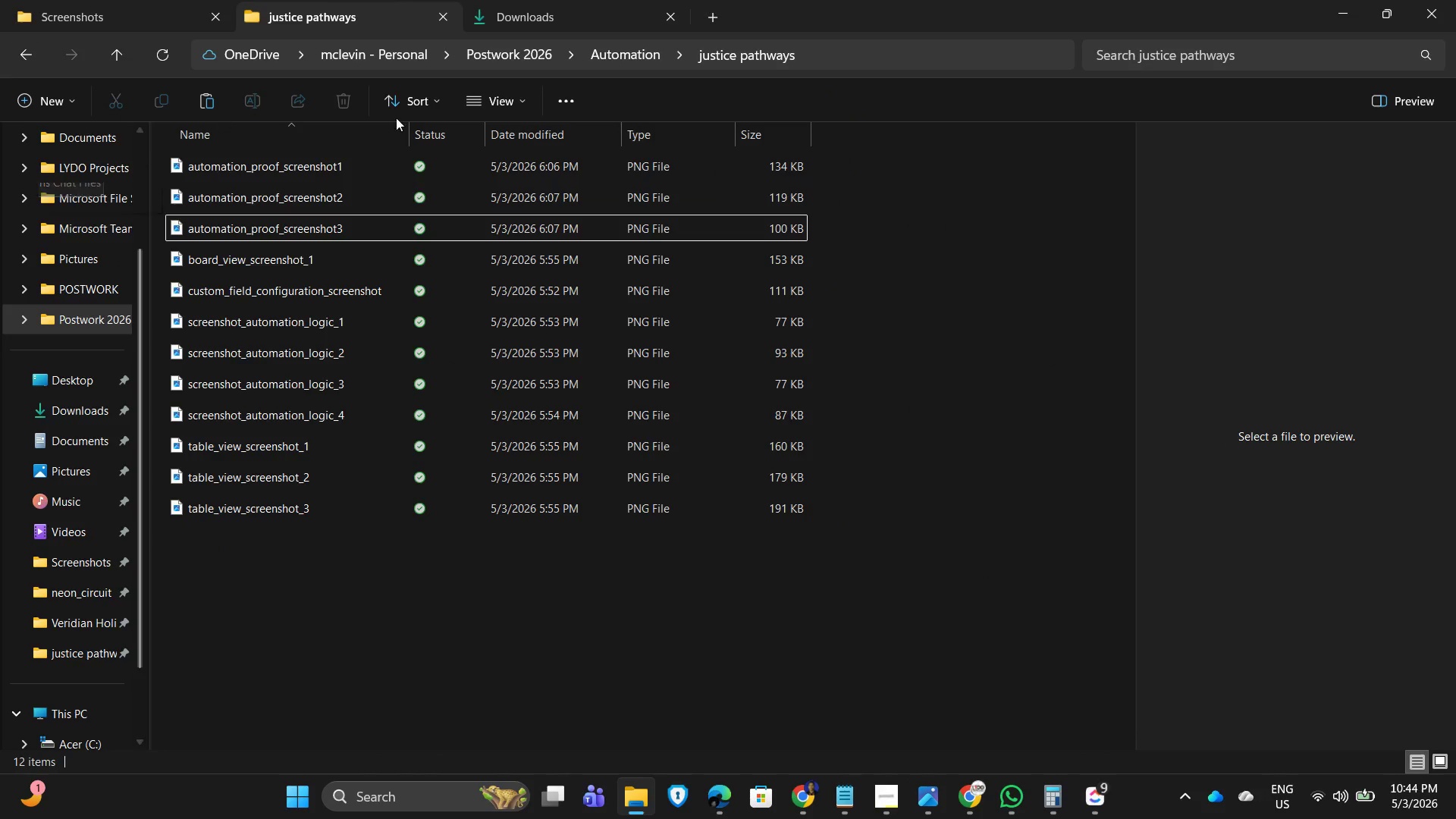 
wait(5.45)
 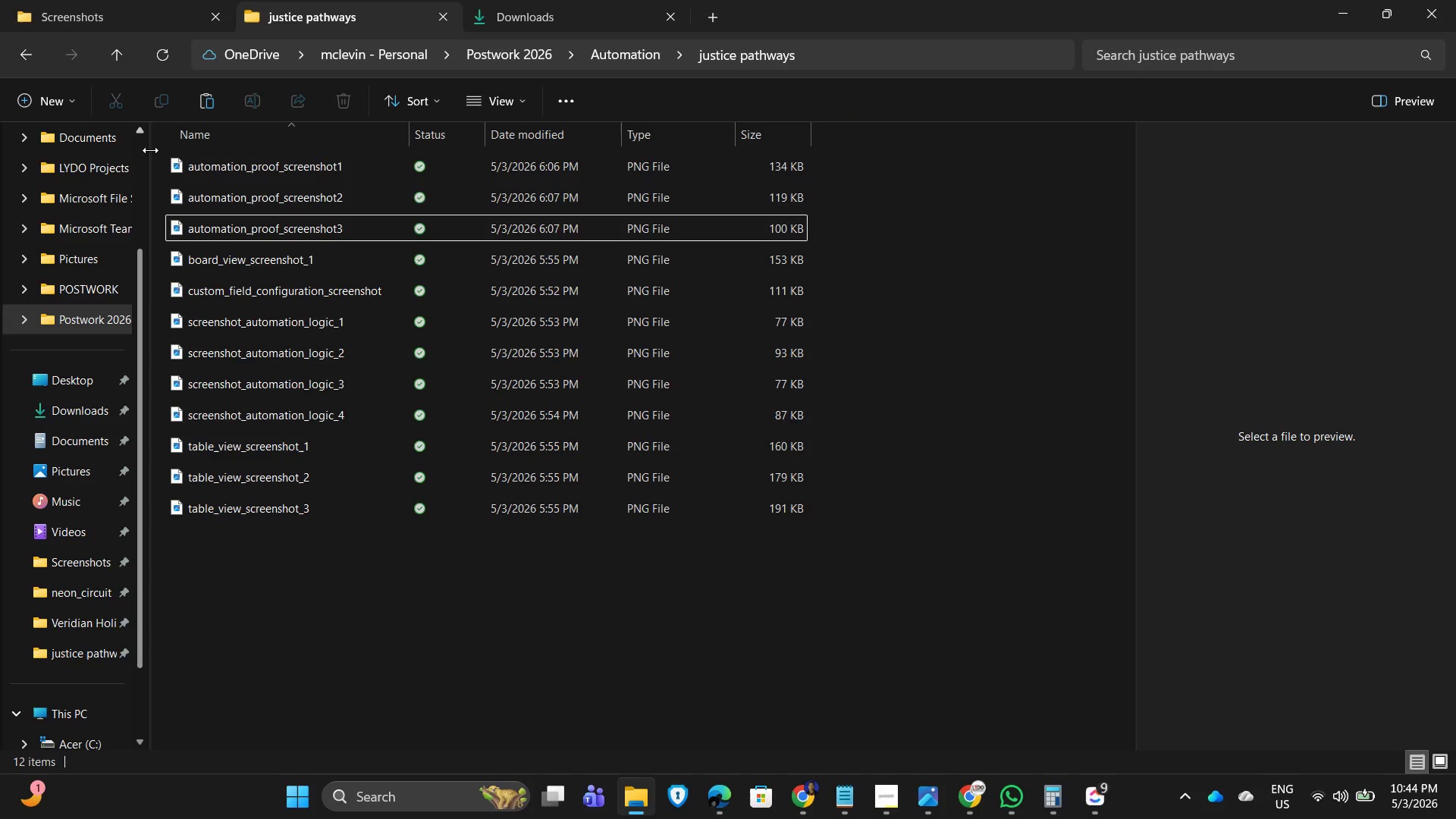 
left_click([657, 58])
 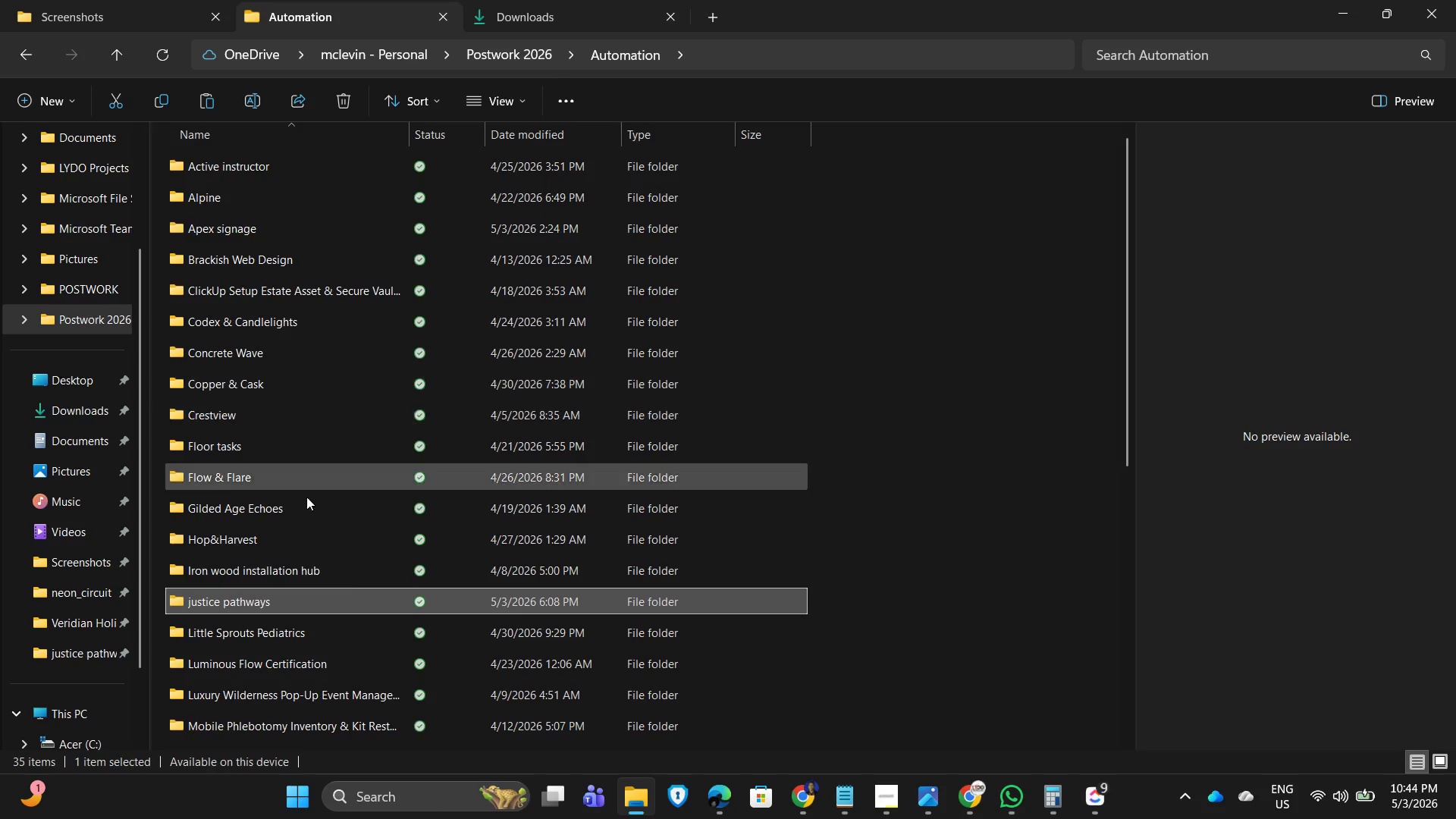 
scroll: coordinate [389, 555], scroll_direction: down, amount: 6.0
 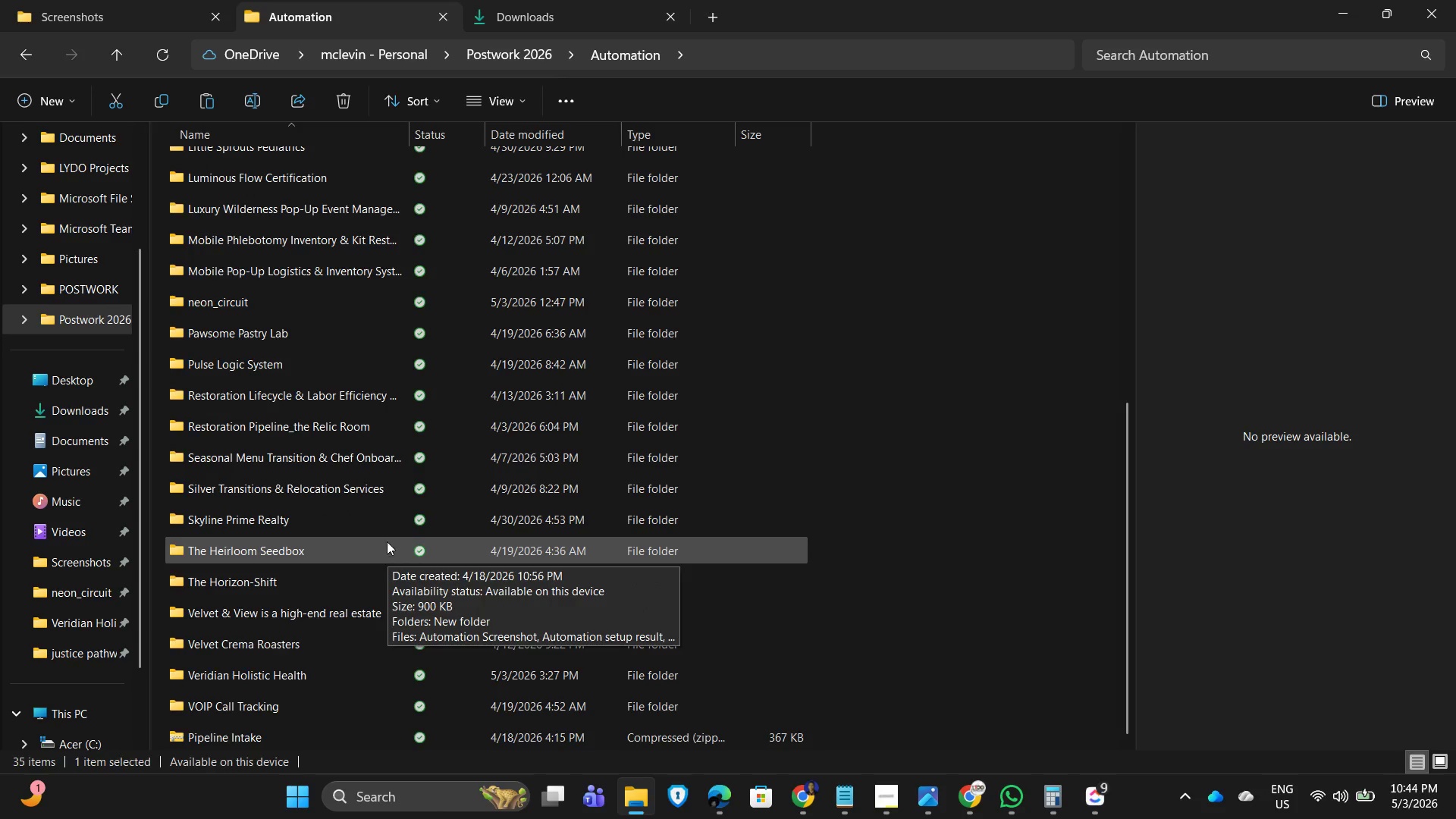 
scroll: coordinate [242, 208], scroll_direction: up, amount: 4.0
 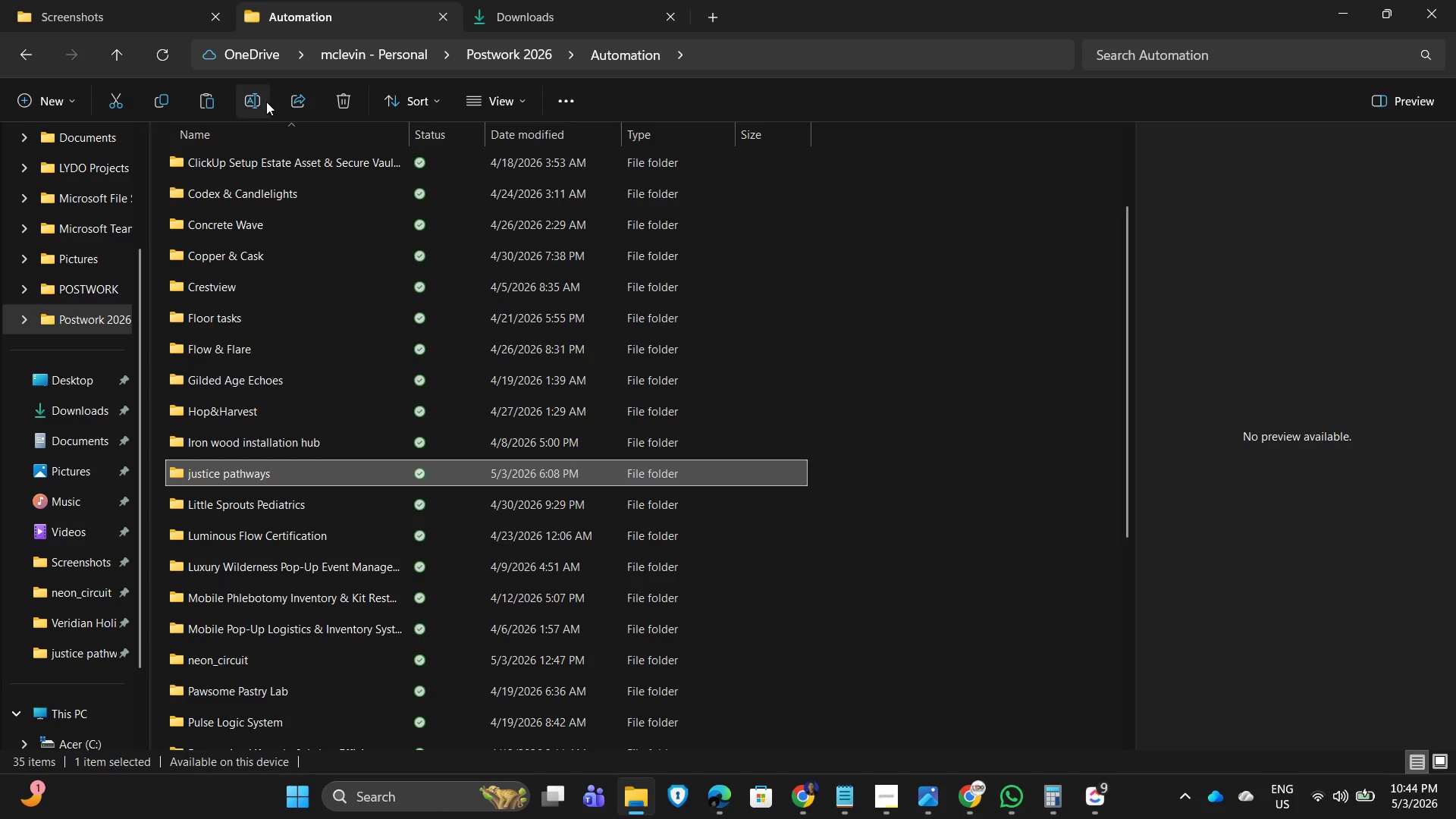 
left_click([259, 98])
 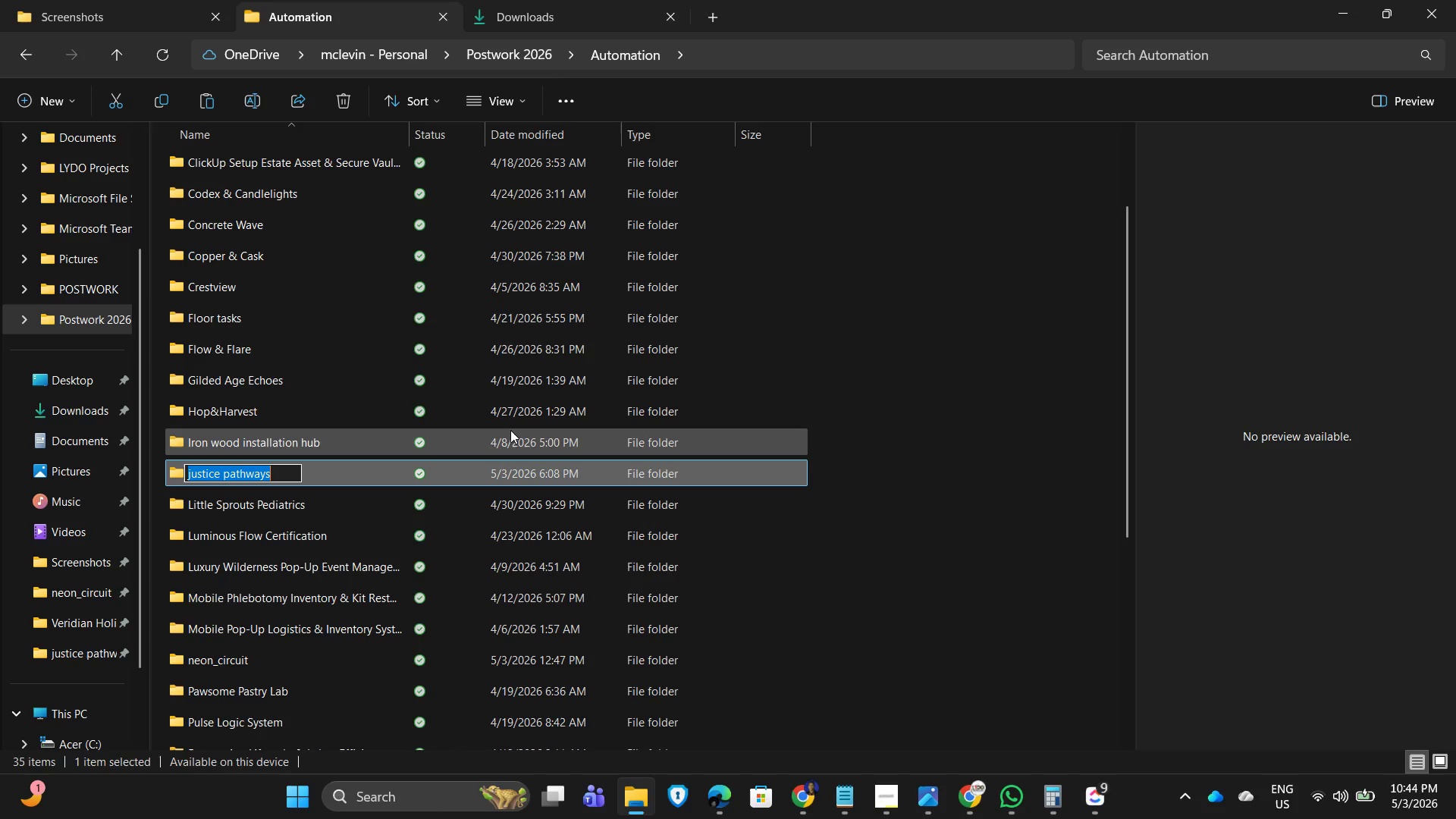 
type(ironheights)
 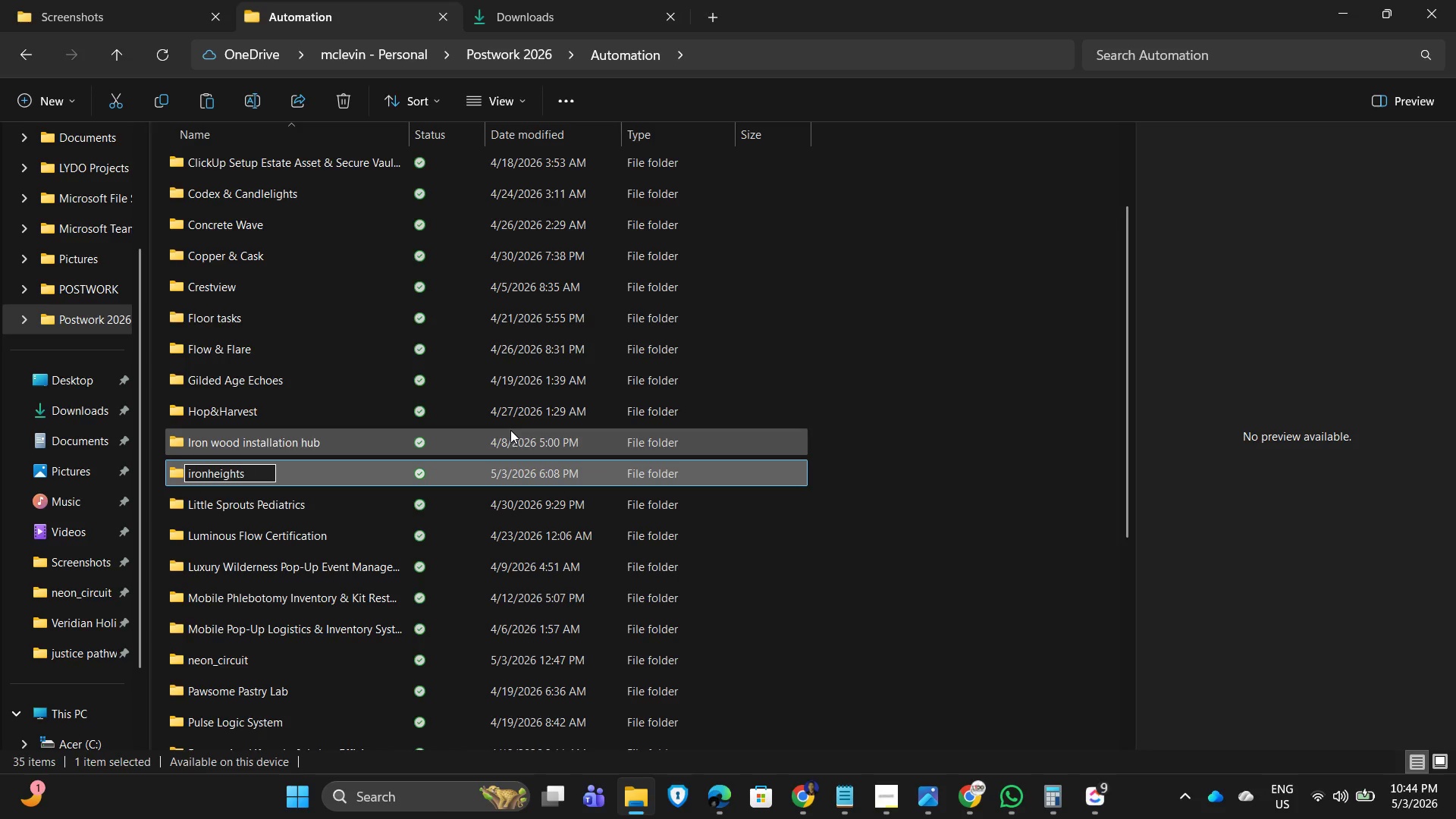 
key(Enter)
 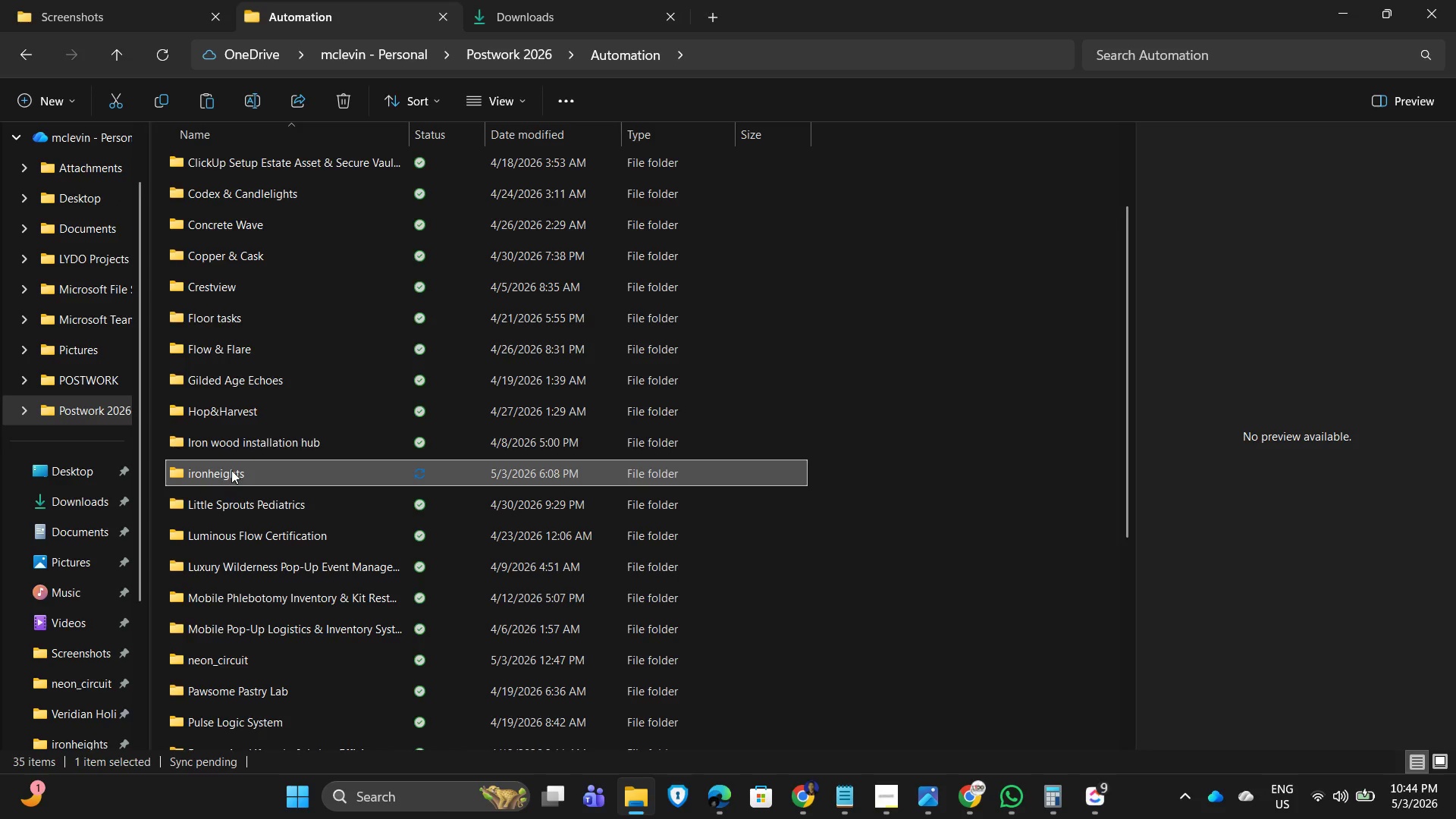 
left_click([1012, 466])
 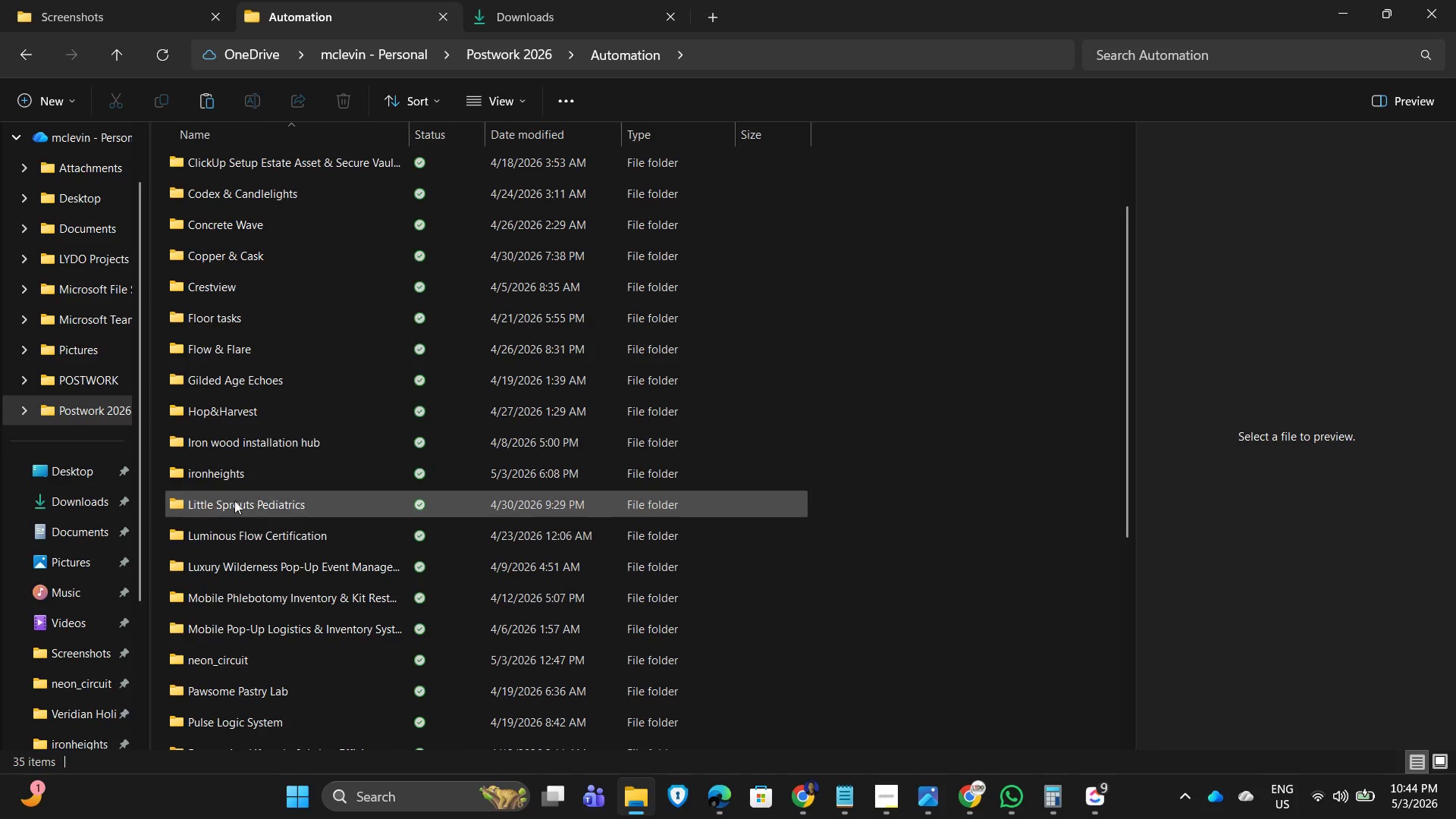 
double_click([237, 477])
 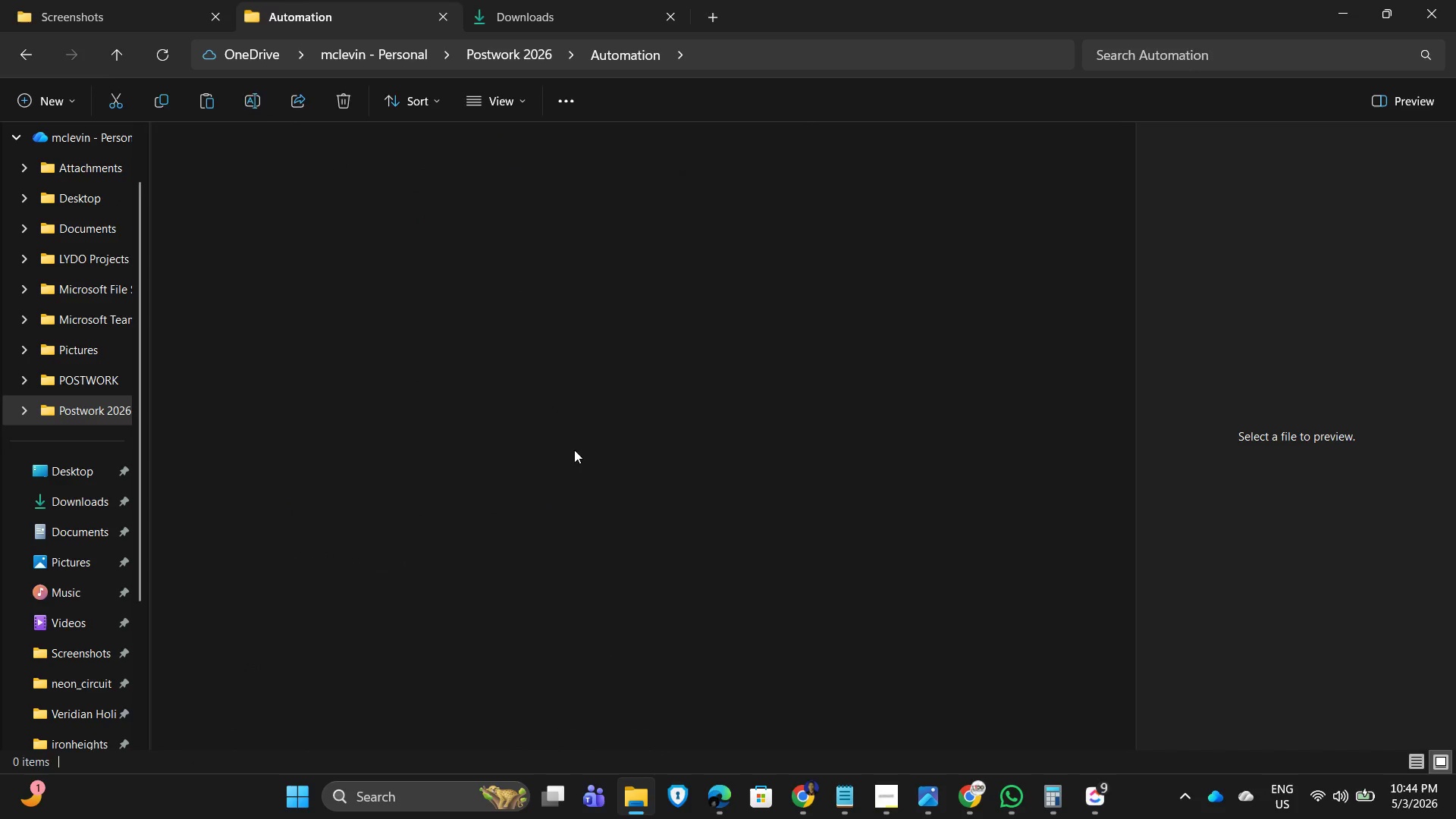 
triple_click([584, 449])
 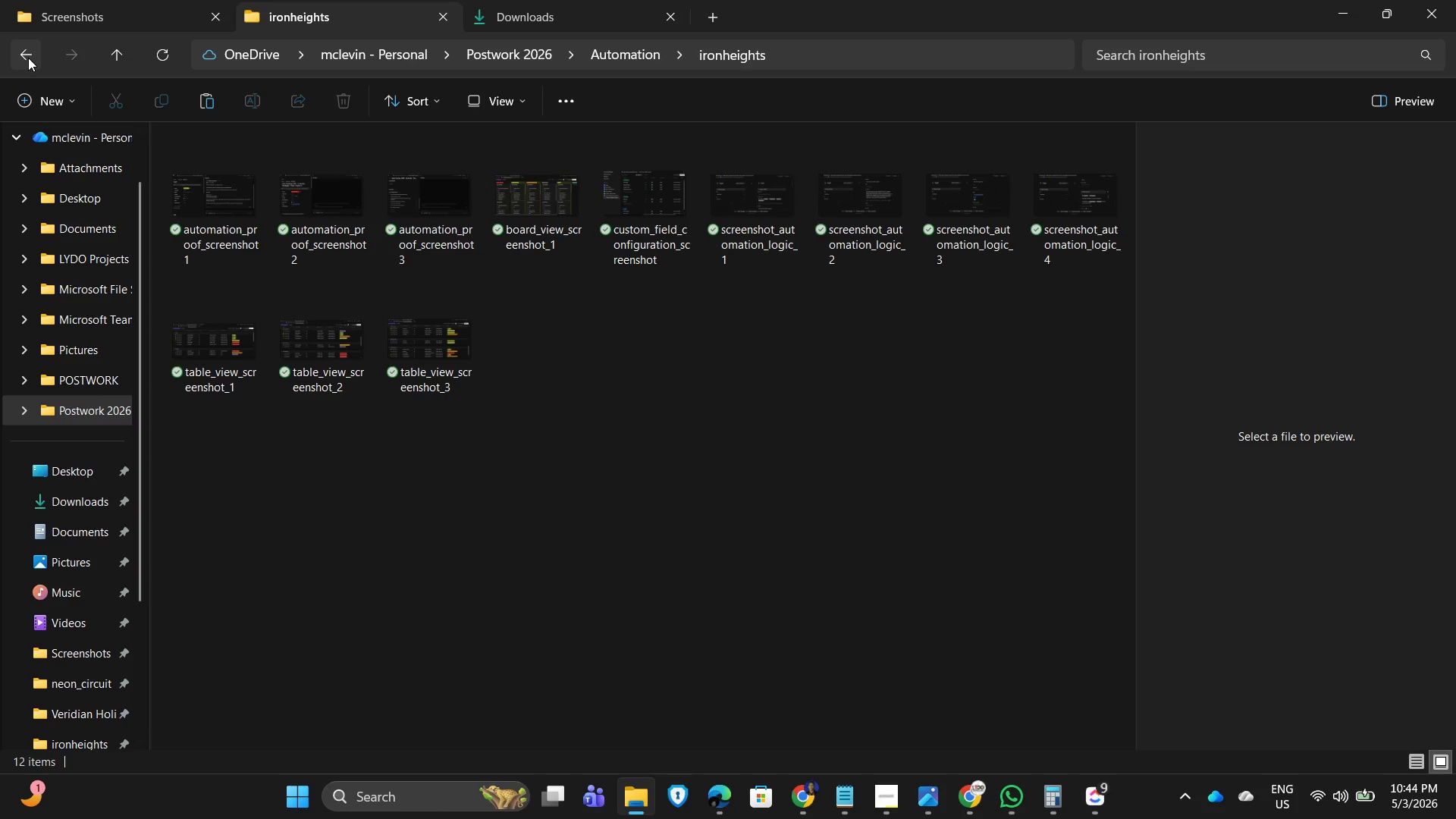 
left_click([28, 58])
 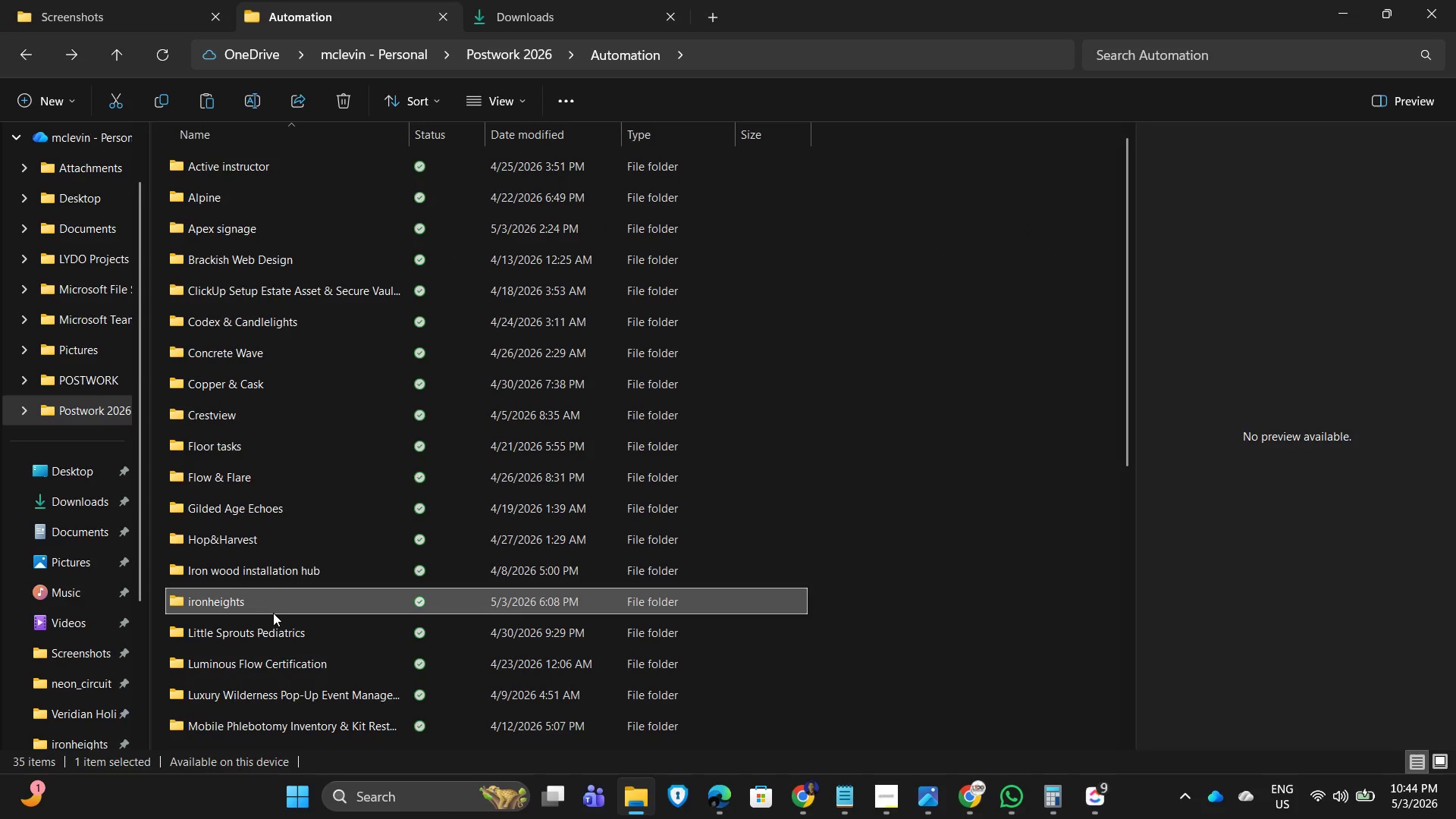 
mouse_move([275, 590])
 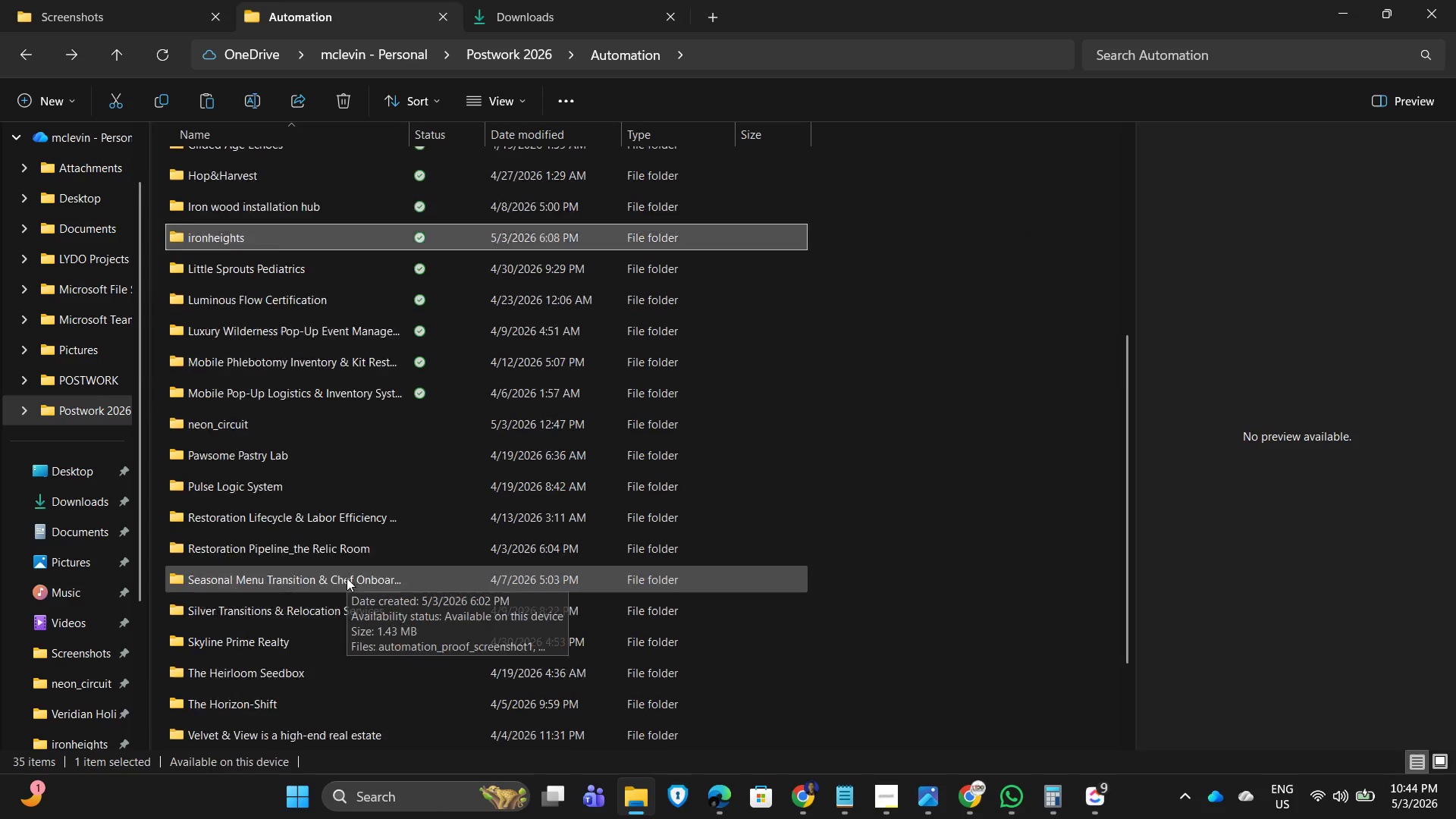 
scroll: coordinate [319, 621], scroll_direction: up, amount: 5.0
 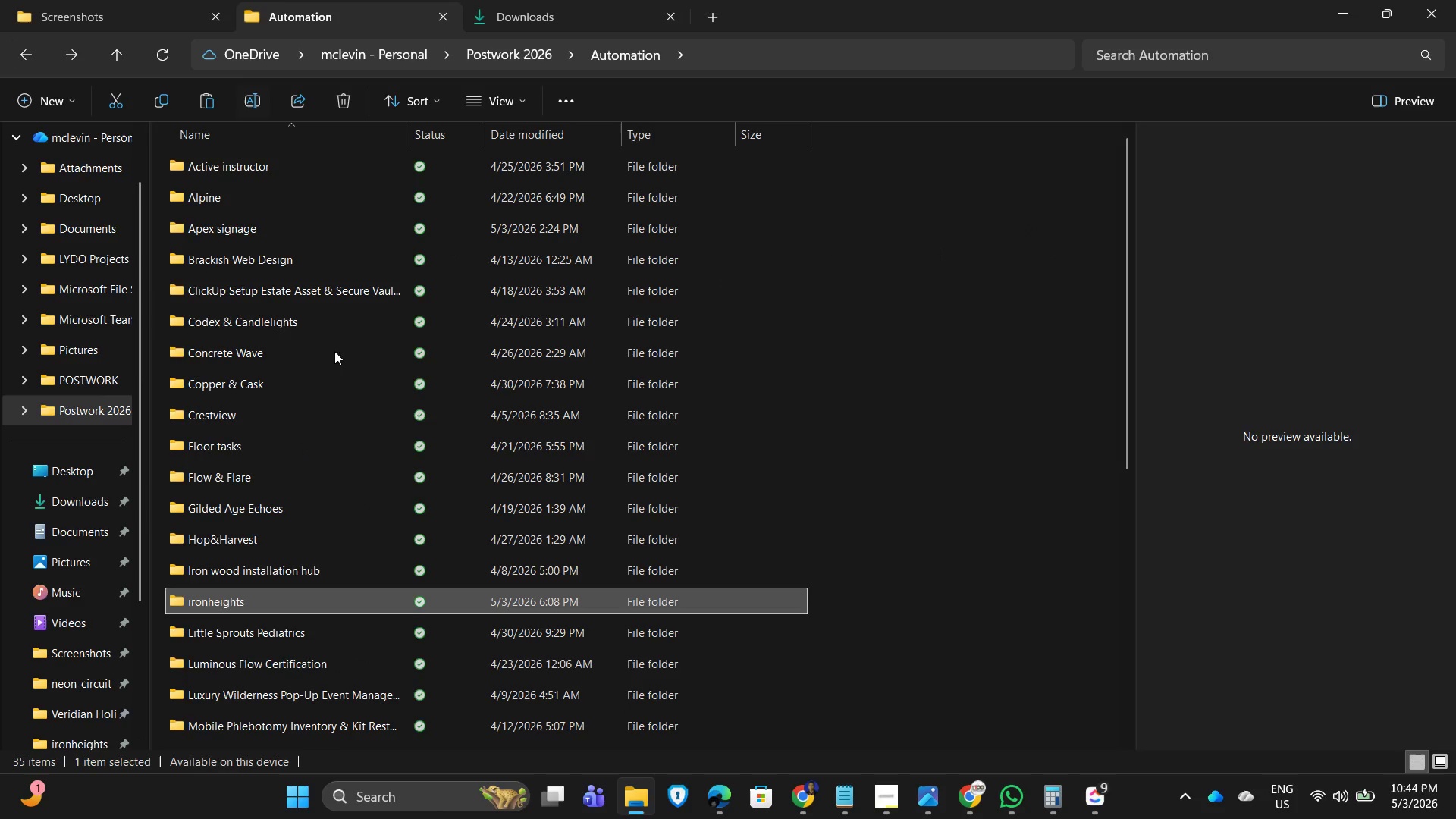 
double_click([255, 605])
 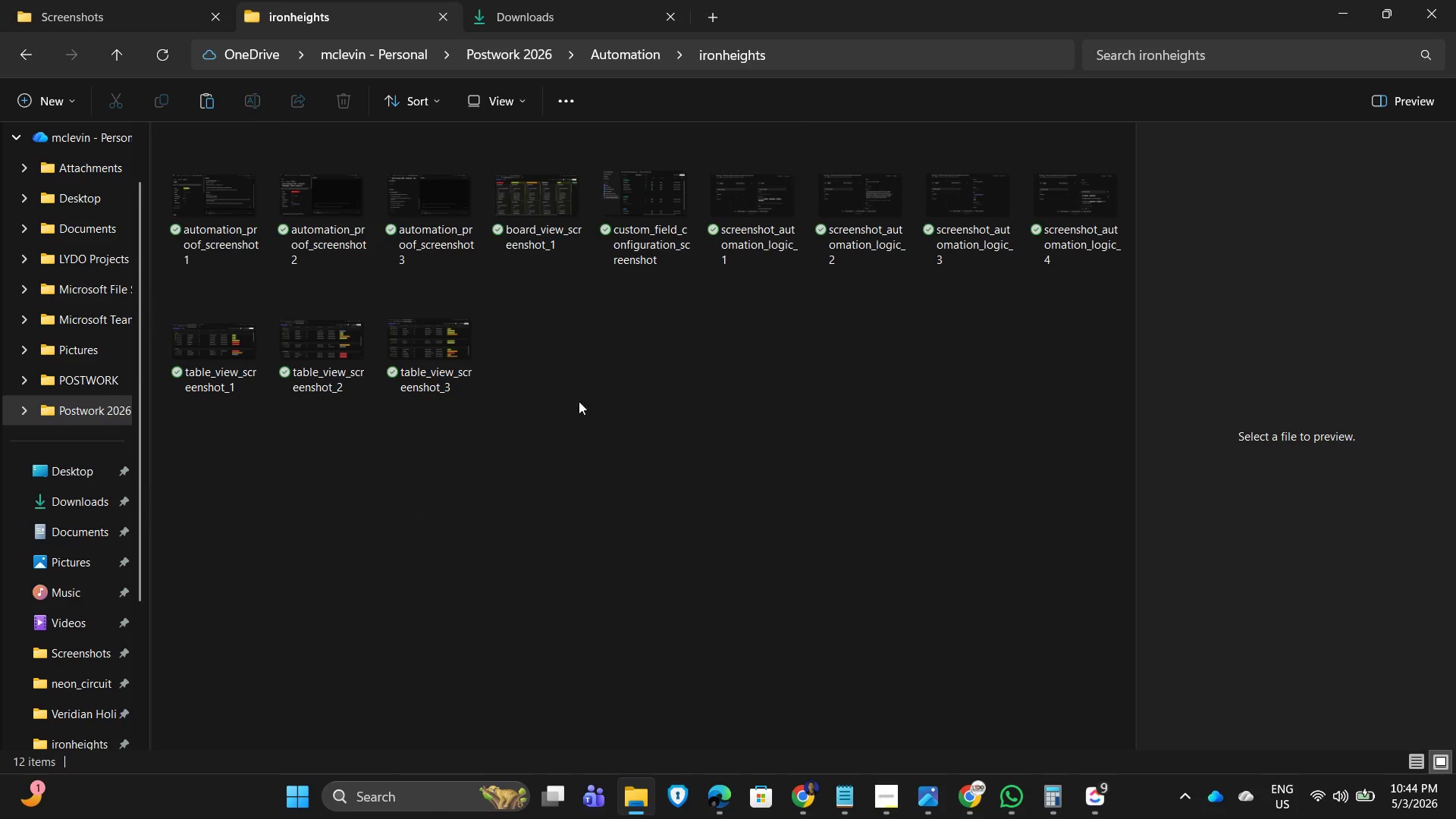 
double_click([436, 342])
 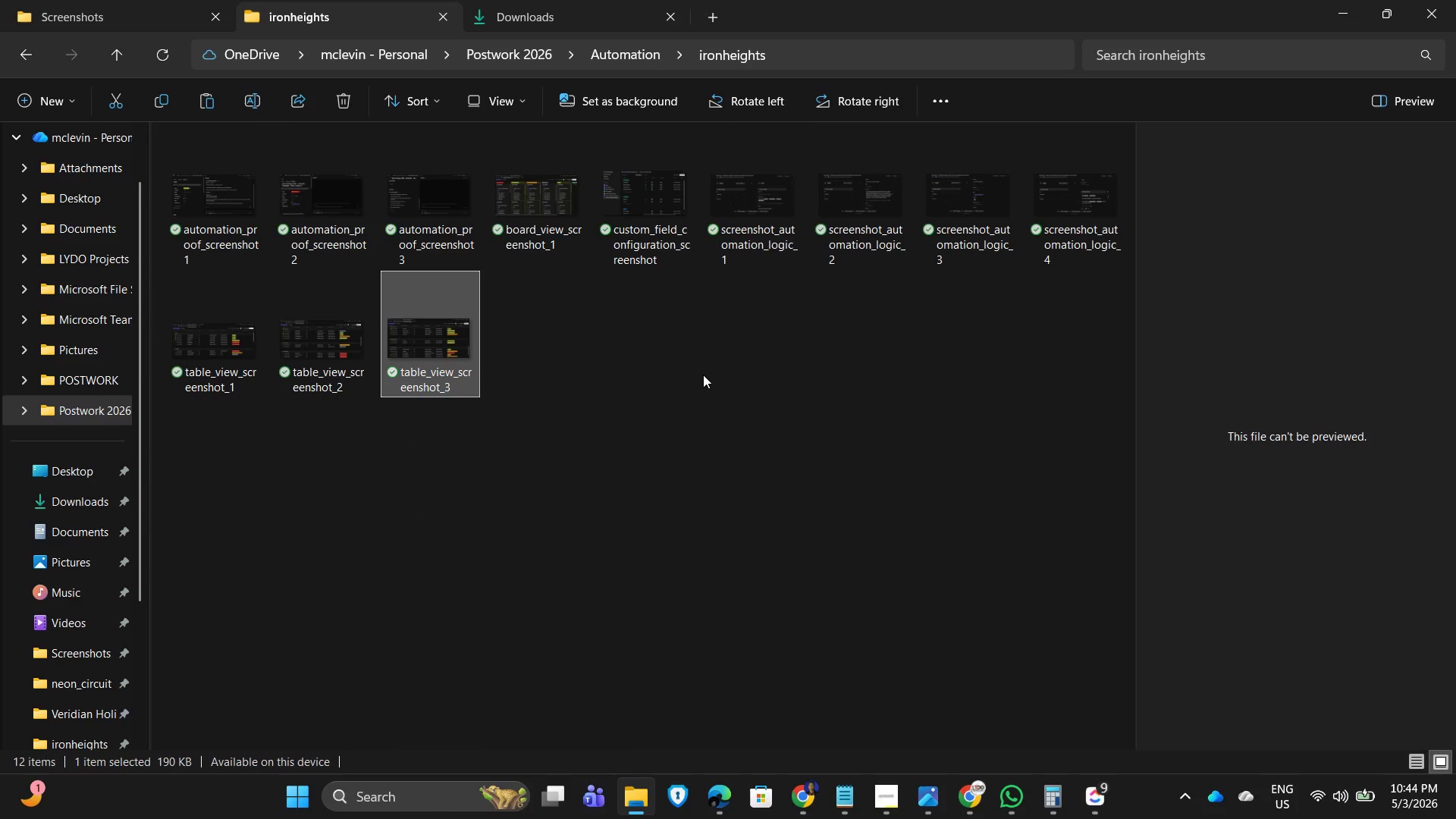 
key(Control+A)
 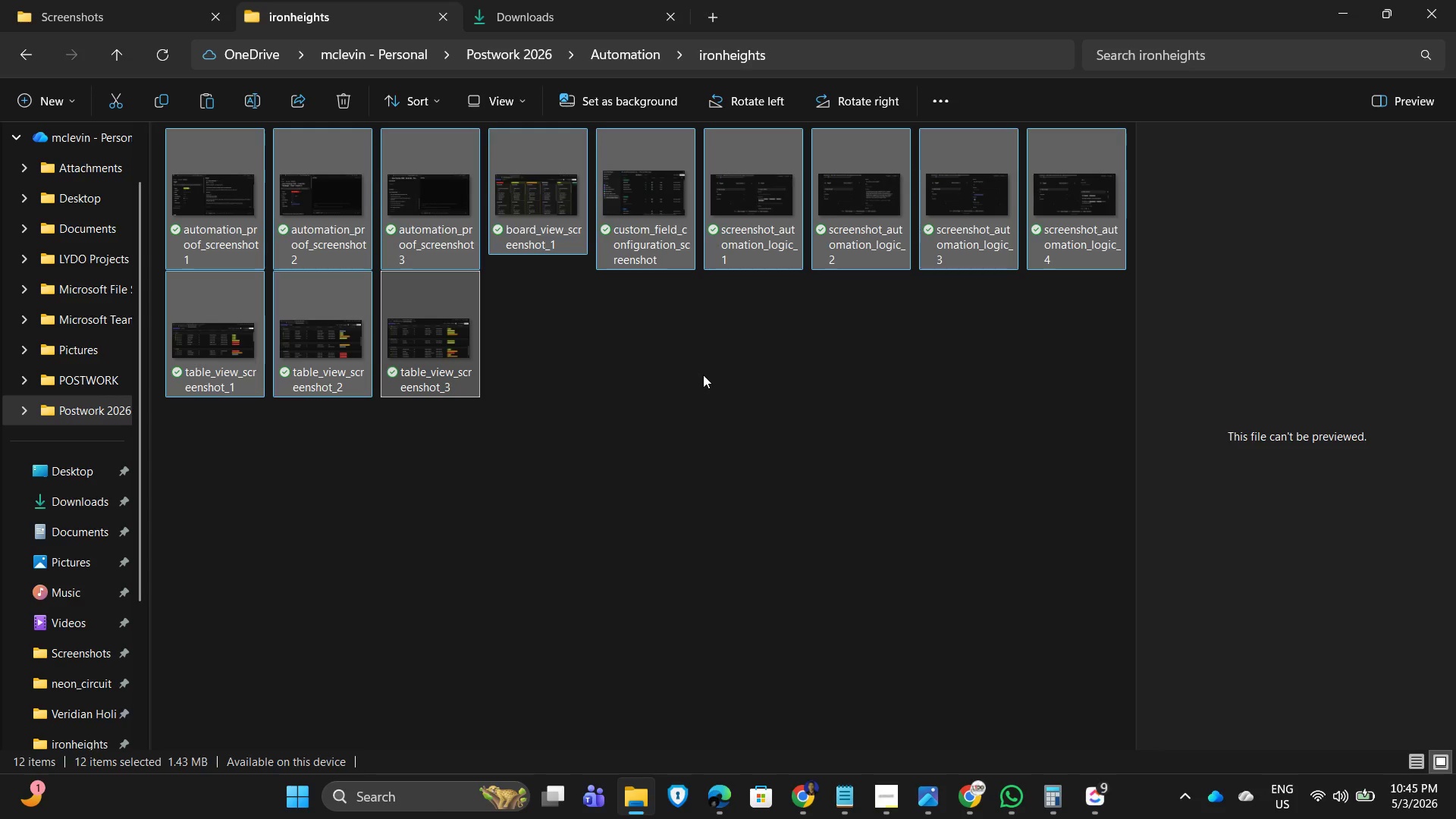 
key(Delete)
 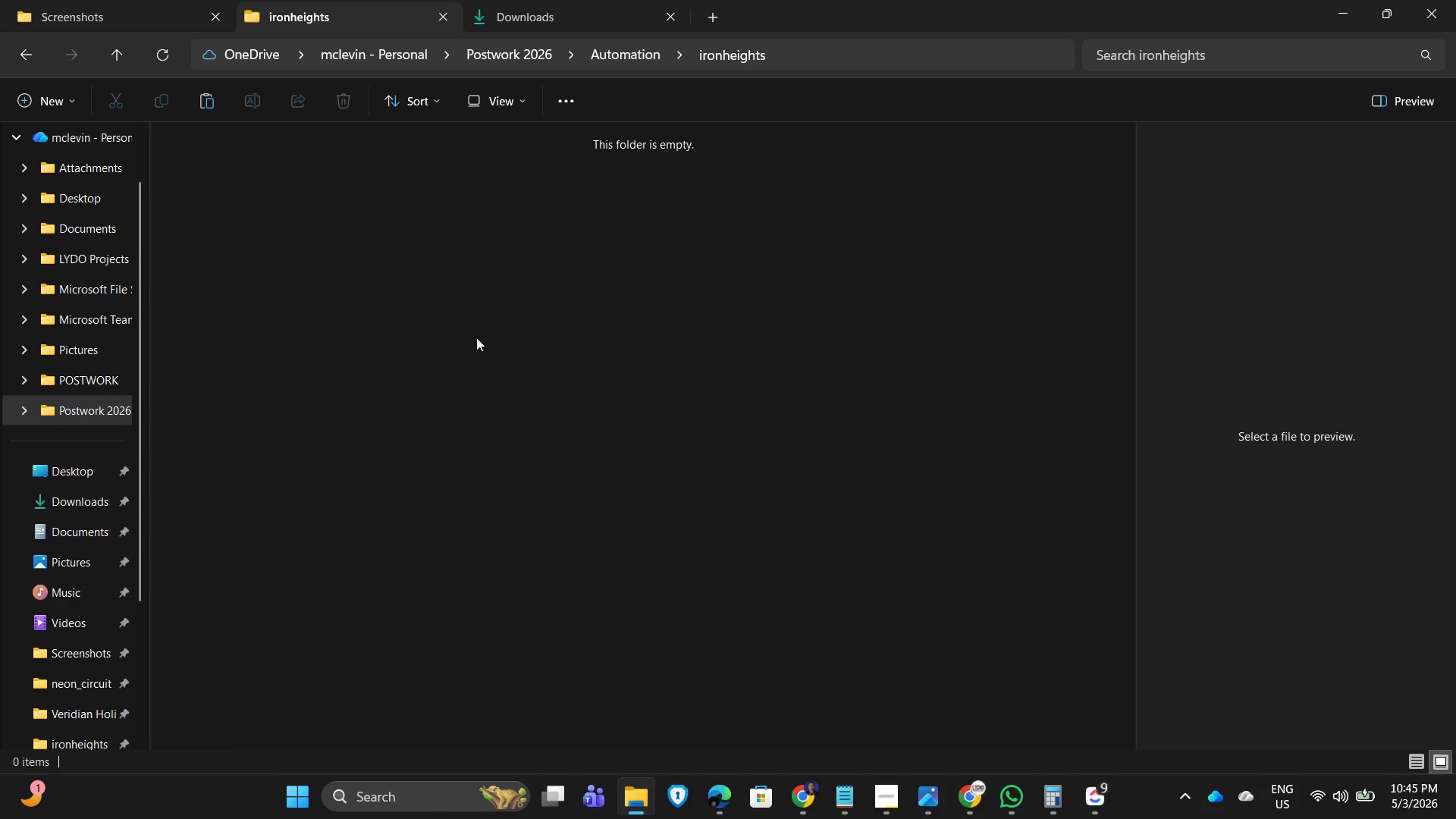 
left_click([347, 286])
 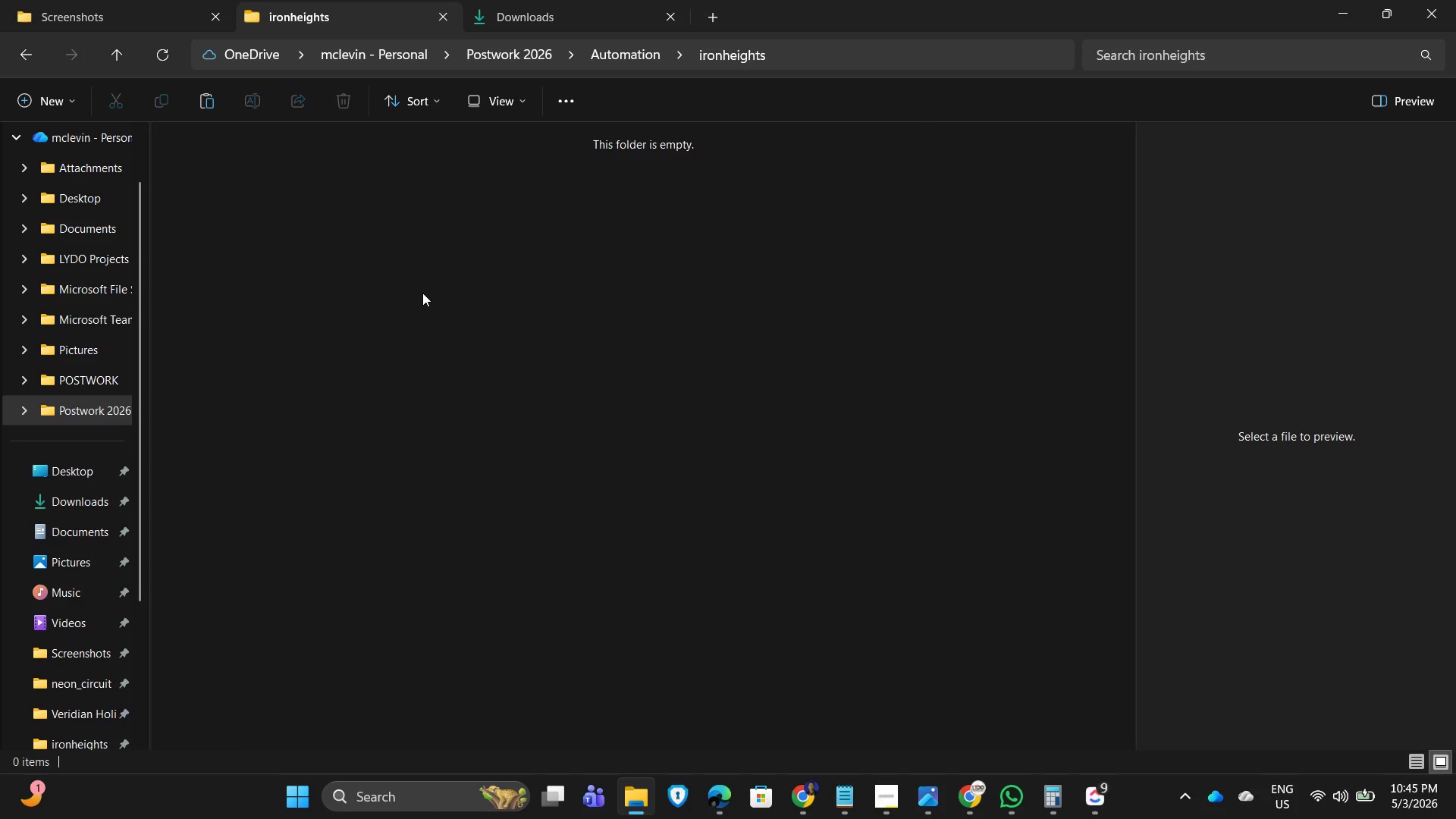 
key(Control+V)
 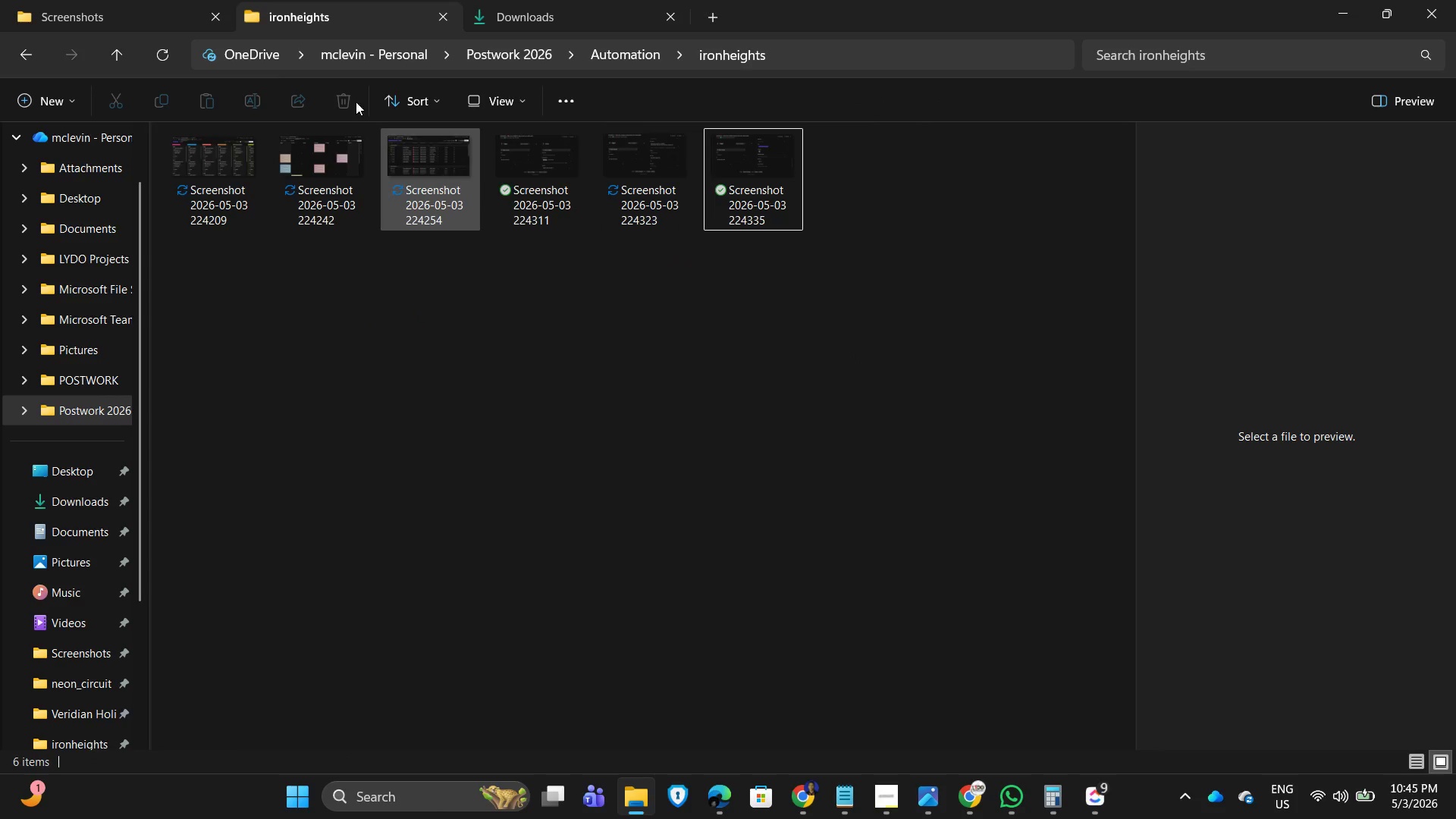 
left_click([560, 11])
 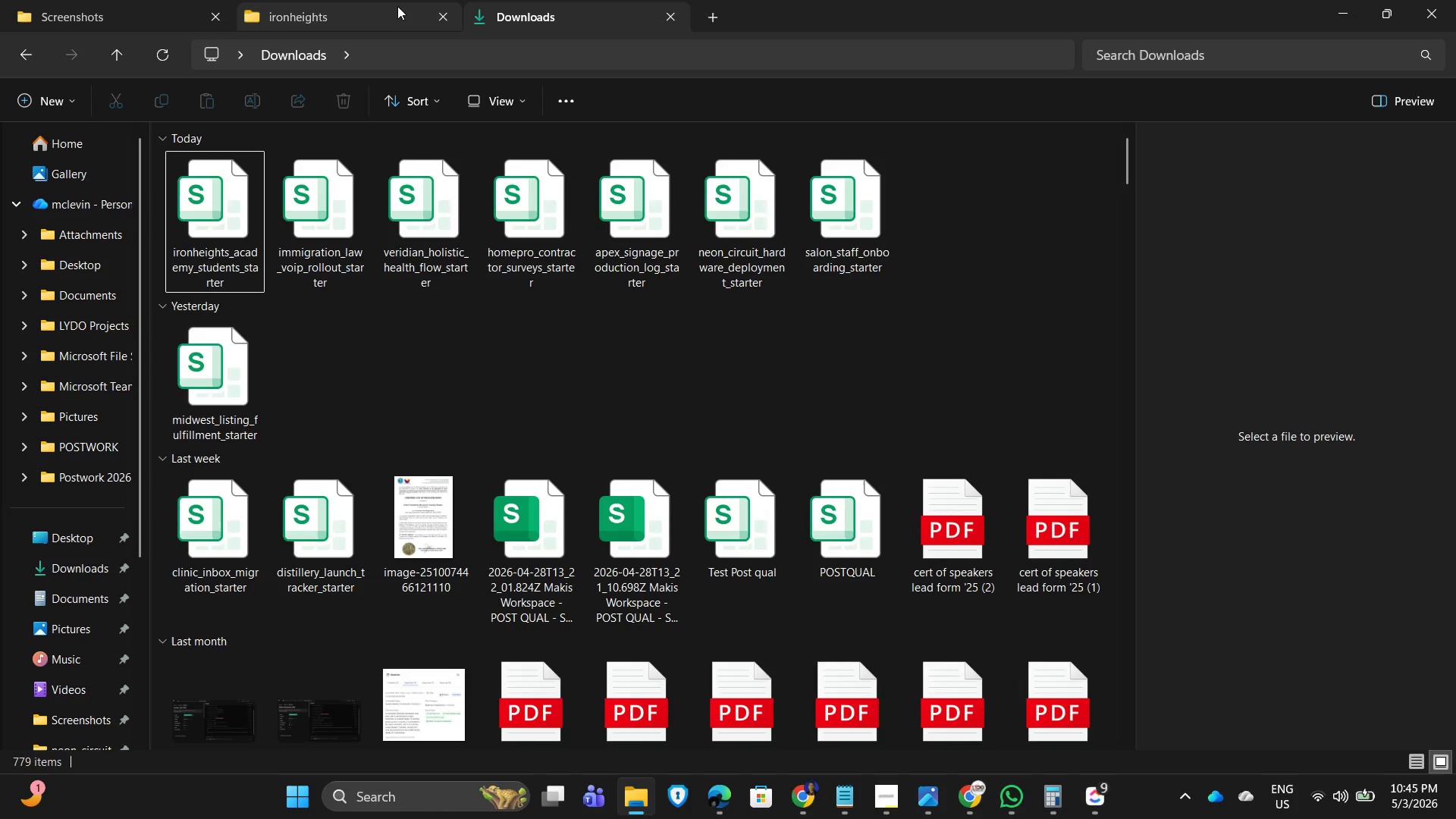 
left_click([353, 6])
 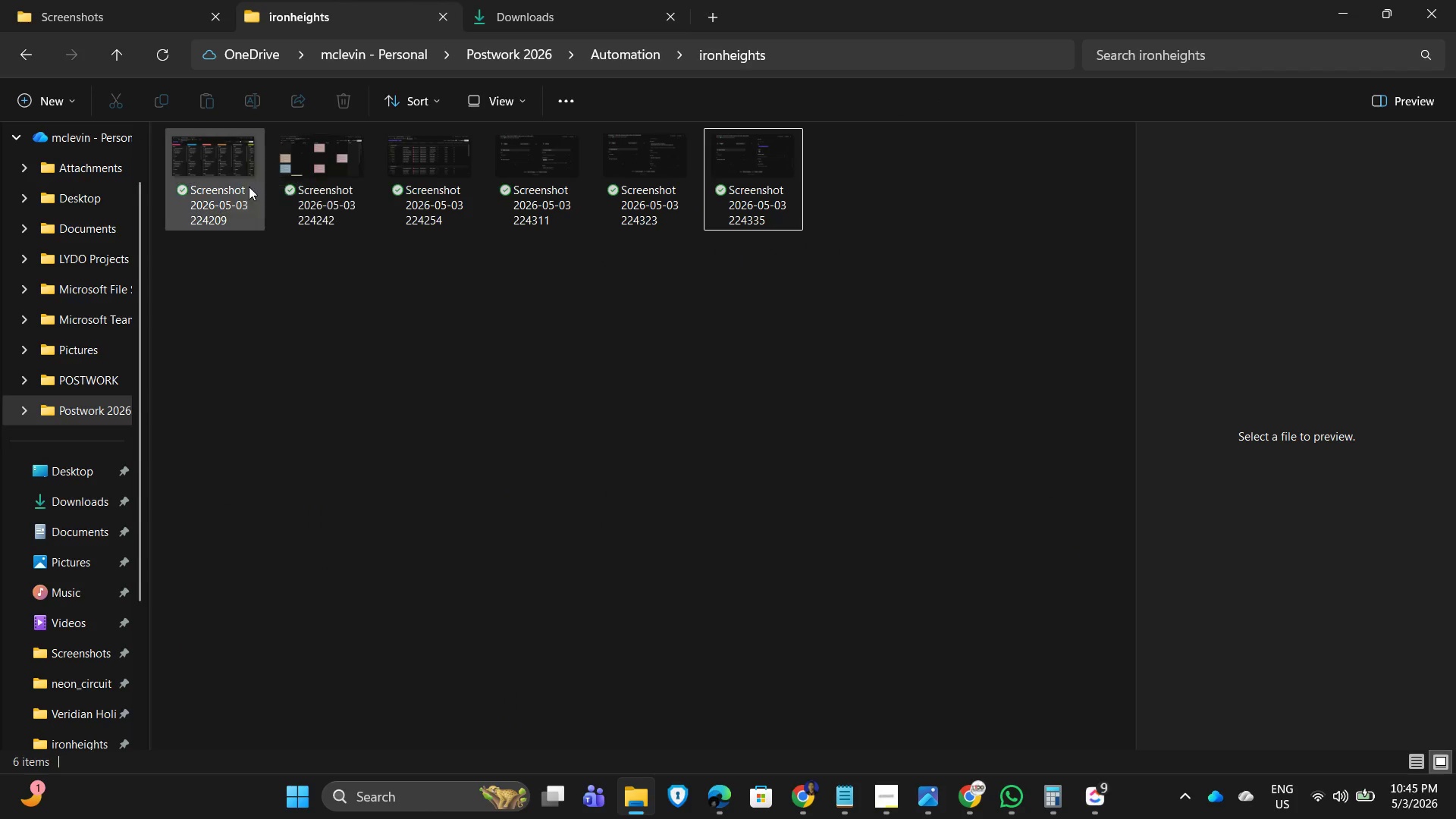 
left_click([225, 182])
 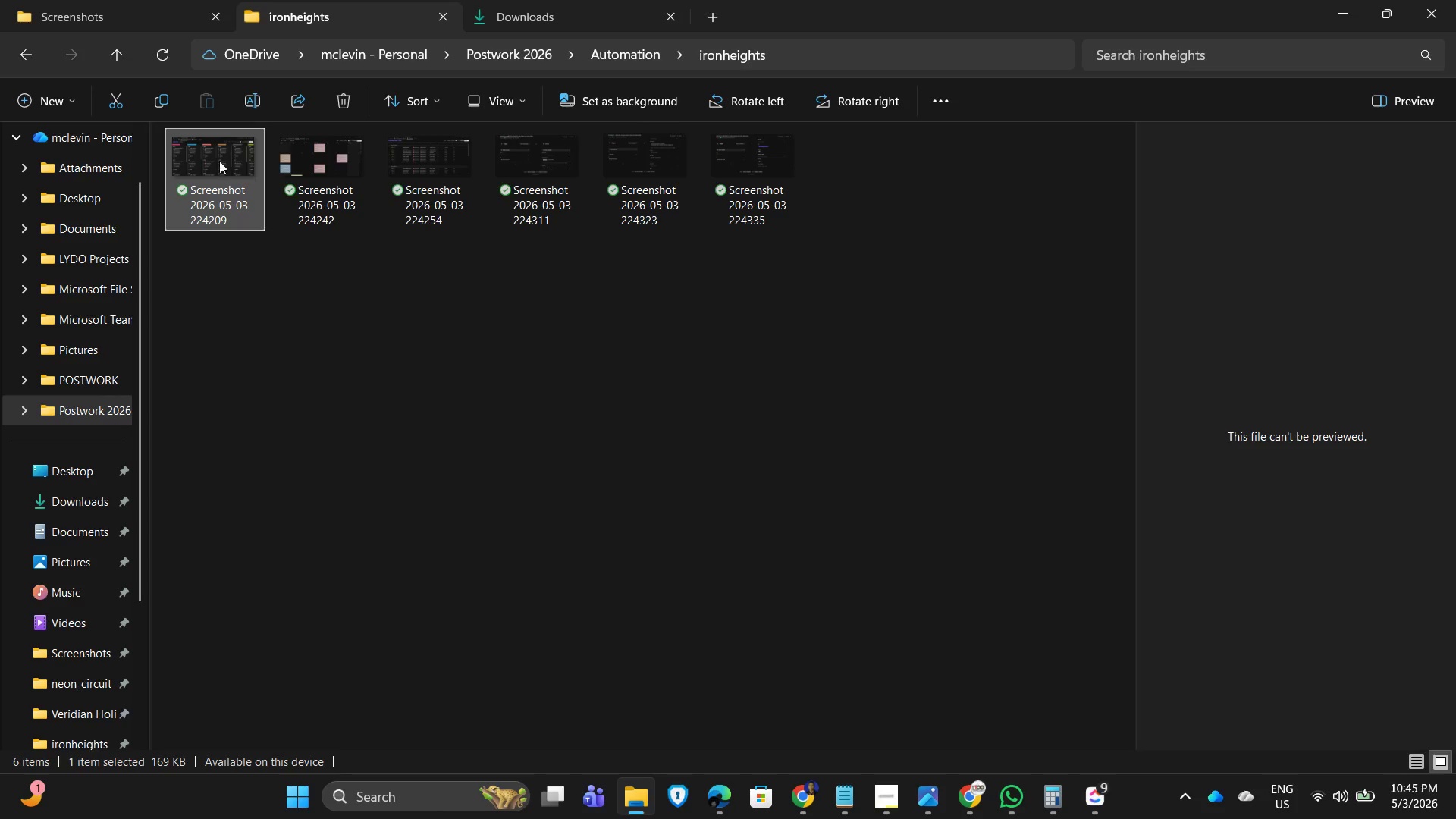 
double_click([218, 166])
 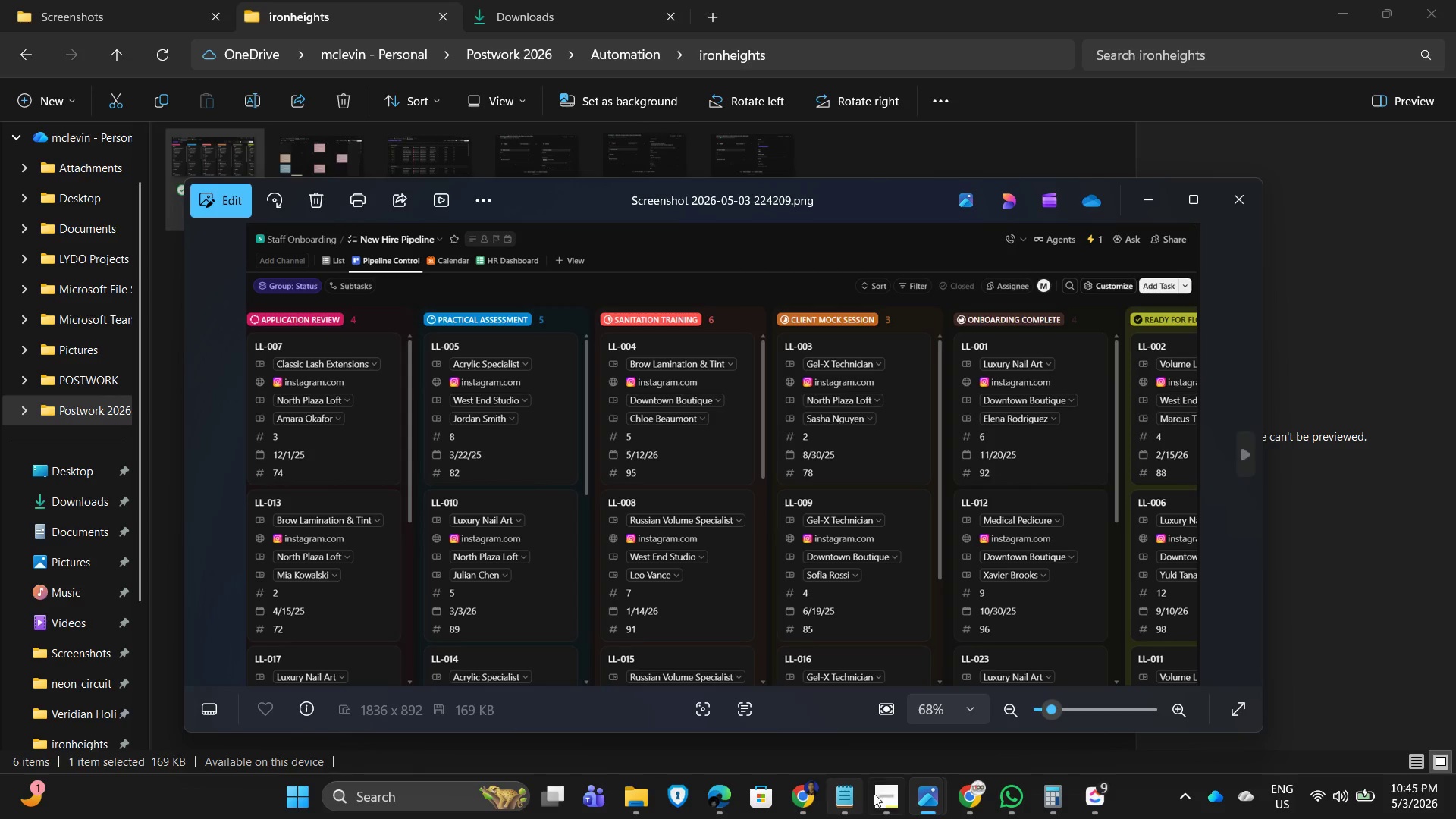 
left_click([880, 792])